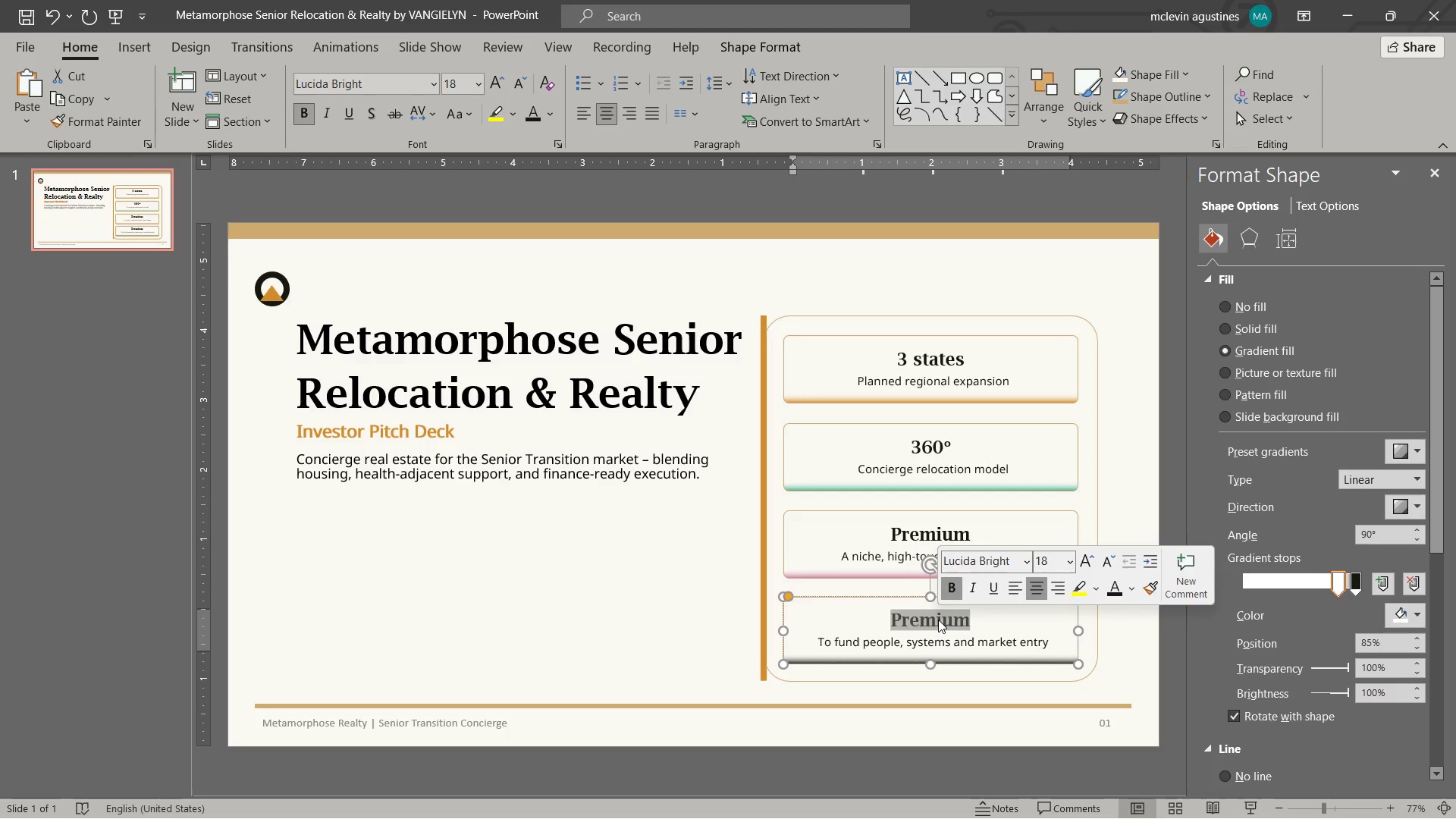 
type(Seed round)
 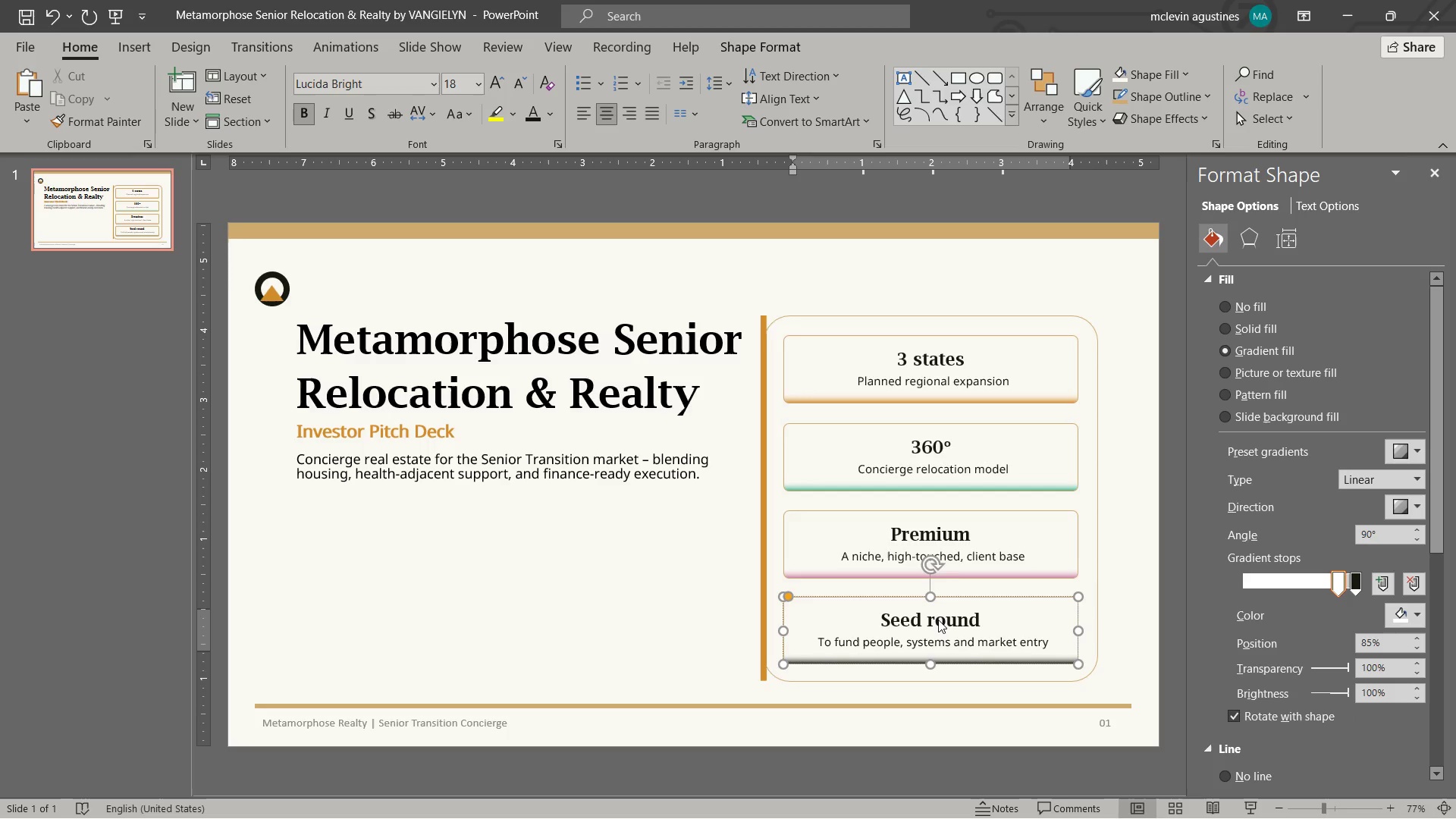 
key(Escape)
 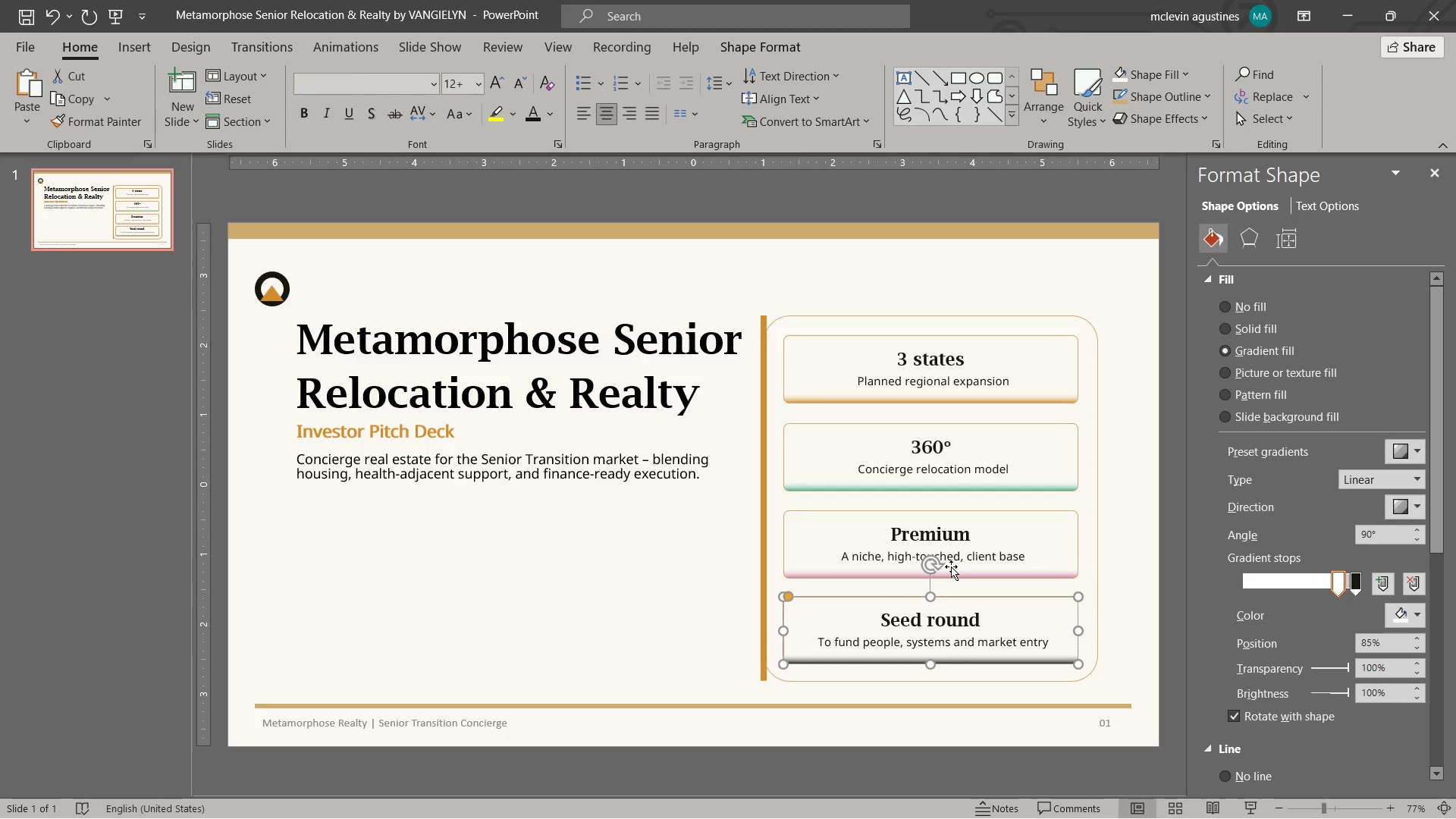 
key(Escape)
 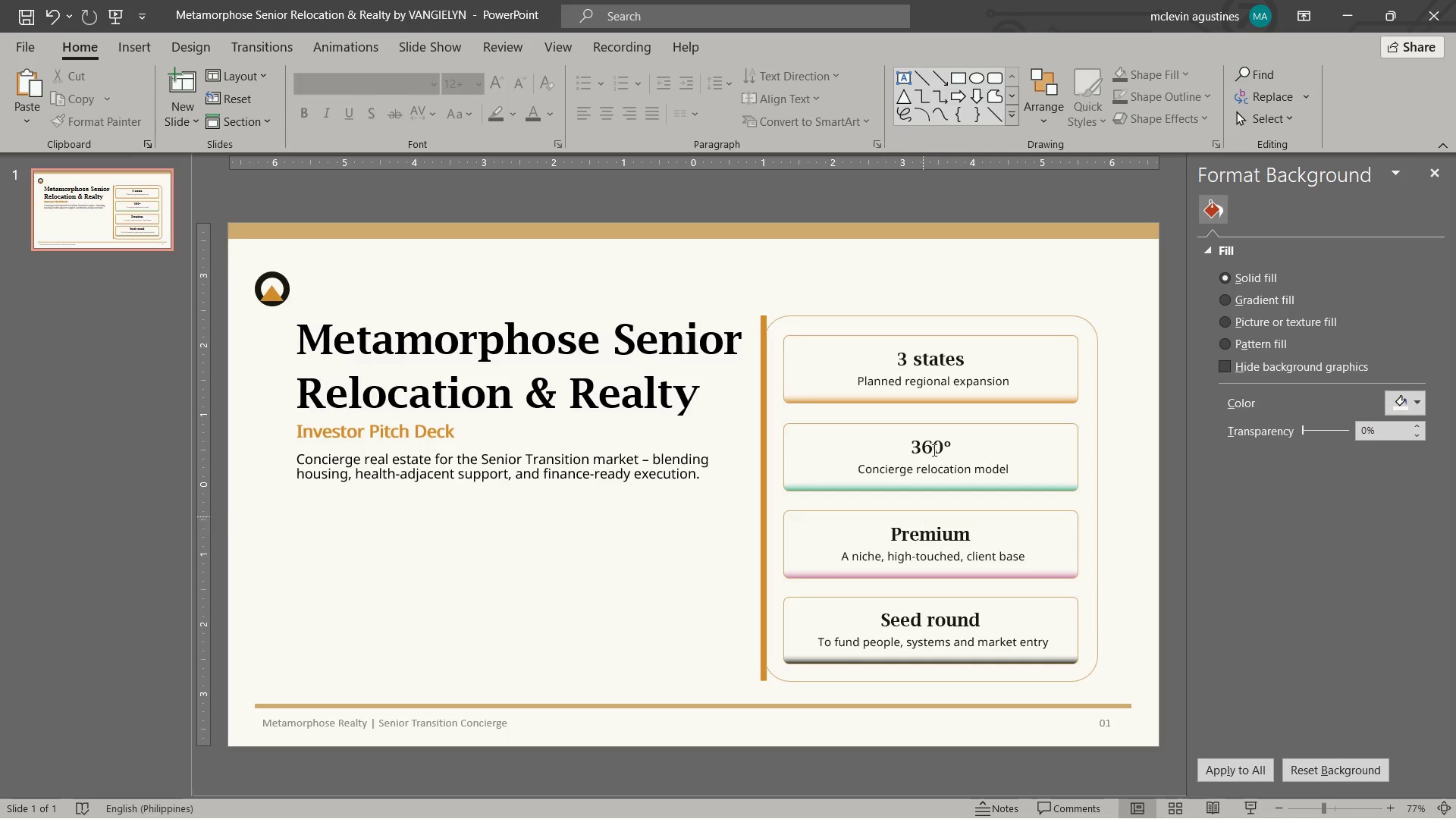 
left_click([1017, 444])
 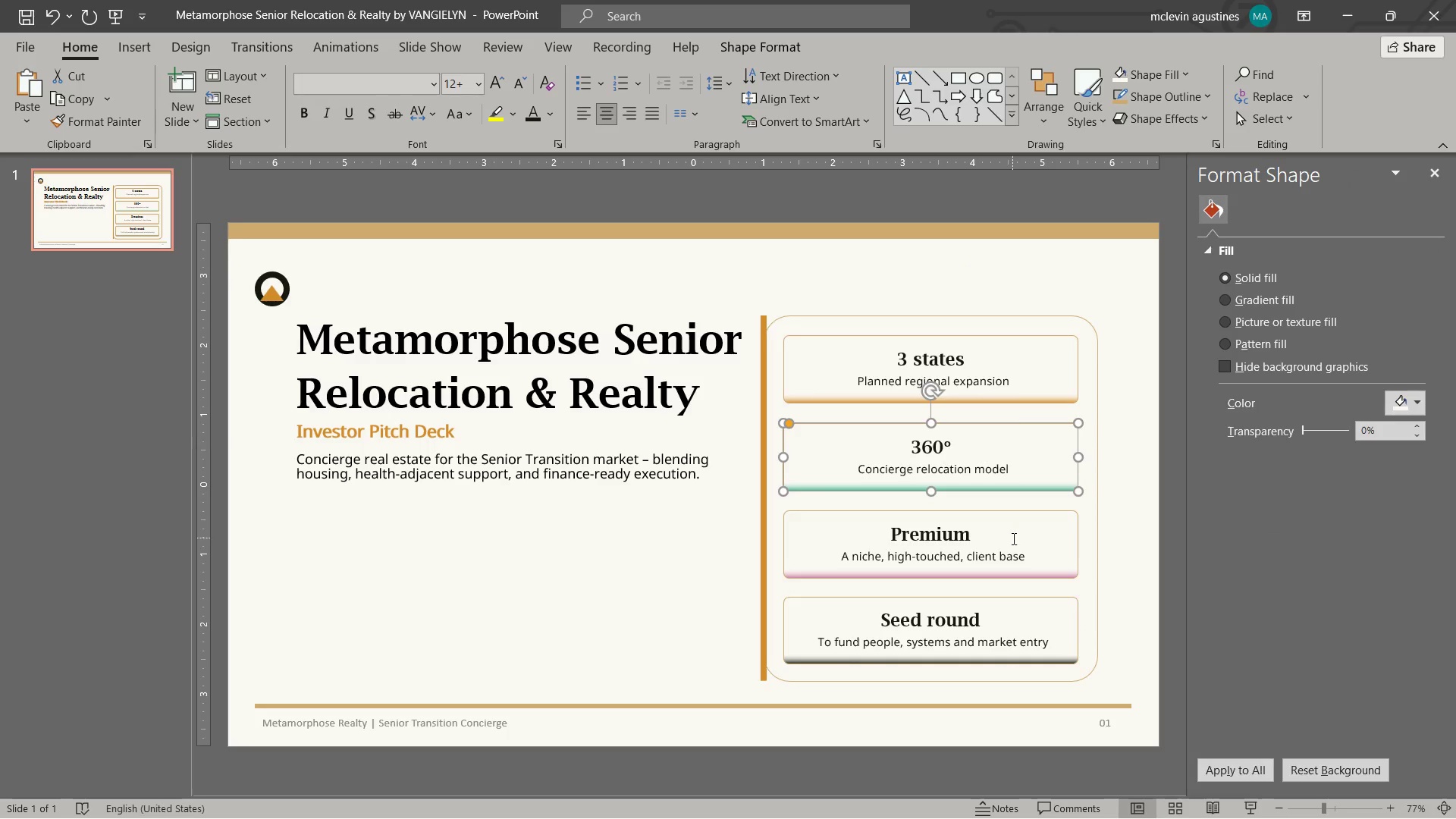 
hold_key(key=ShiftLeft, duration=0.7)
double_click([1012, 538])
 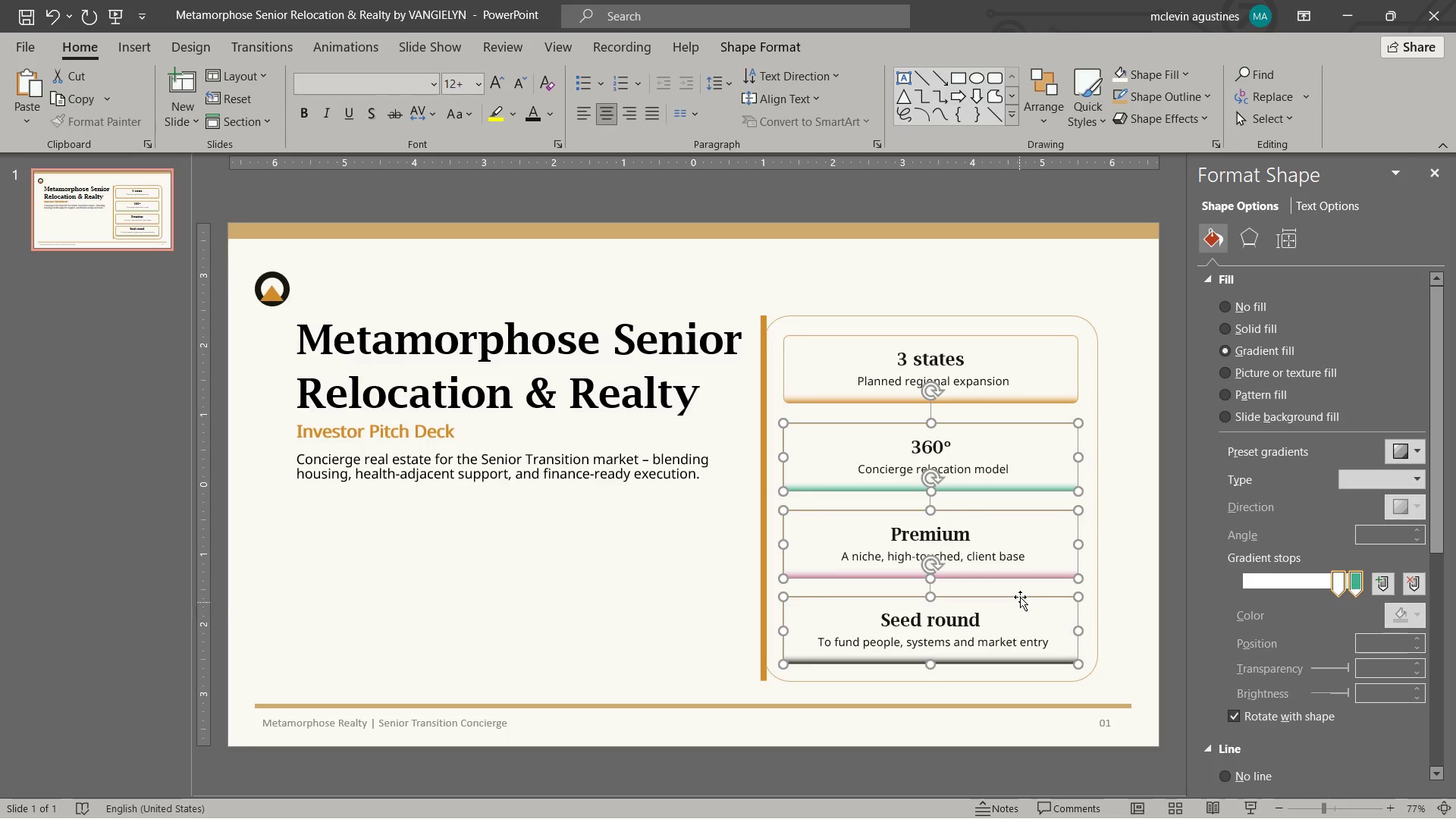 
left_click_drag(start_coordinate=[1020, 597], to_coordinate=[1022, 585])
 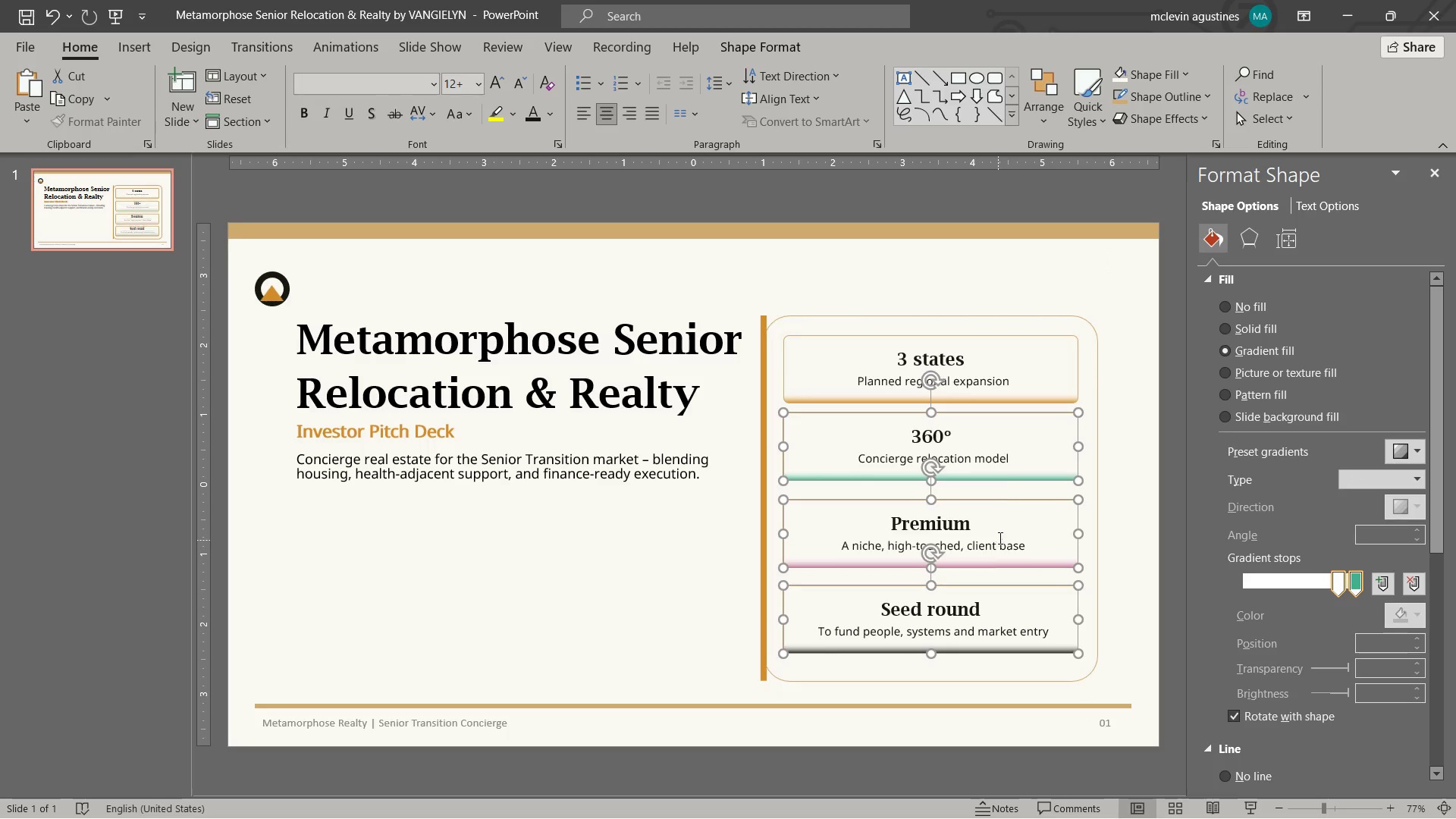 
hold_key(key=ShiftLeft, duration=0.69)
 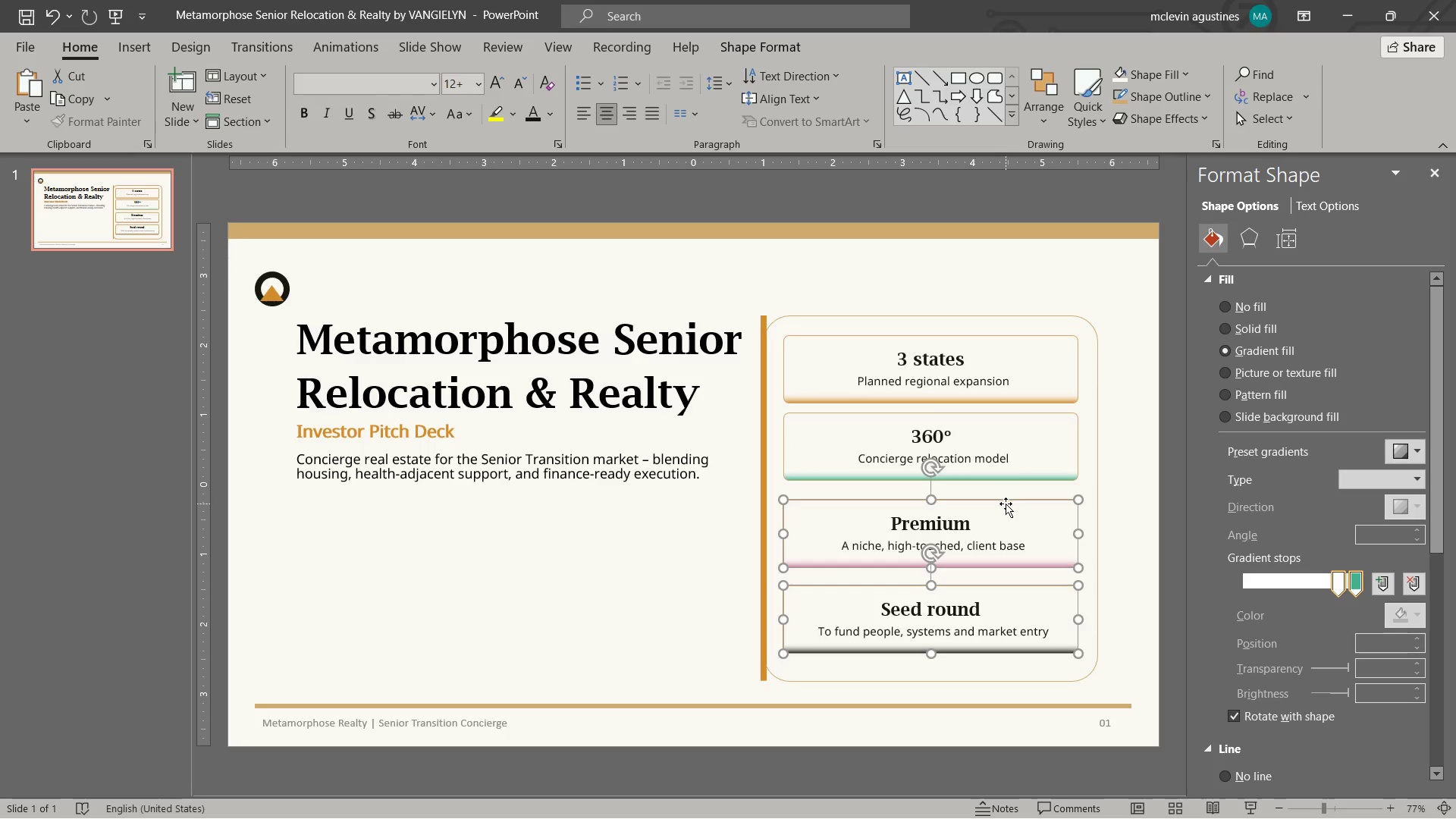 
left_click_drag(start_coordinate=[1006, 504], to_coordinate=[1006, 494])
 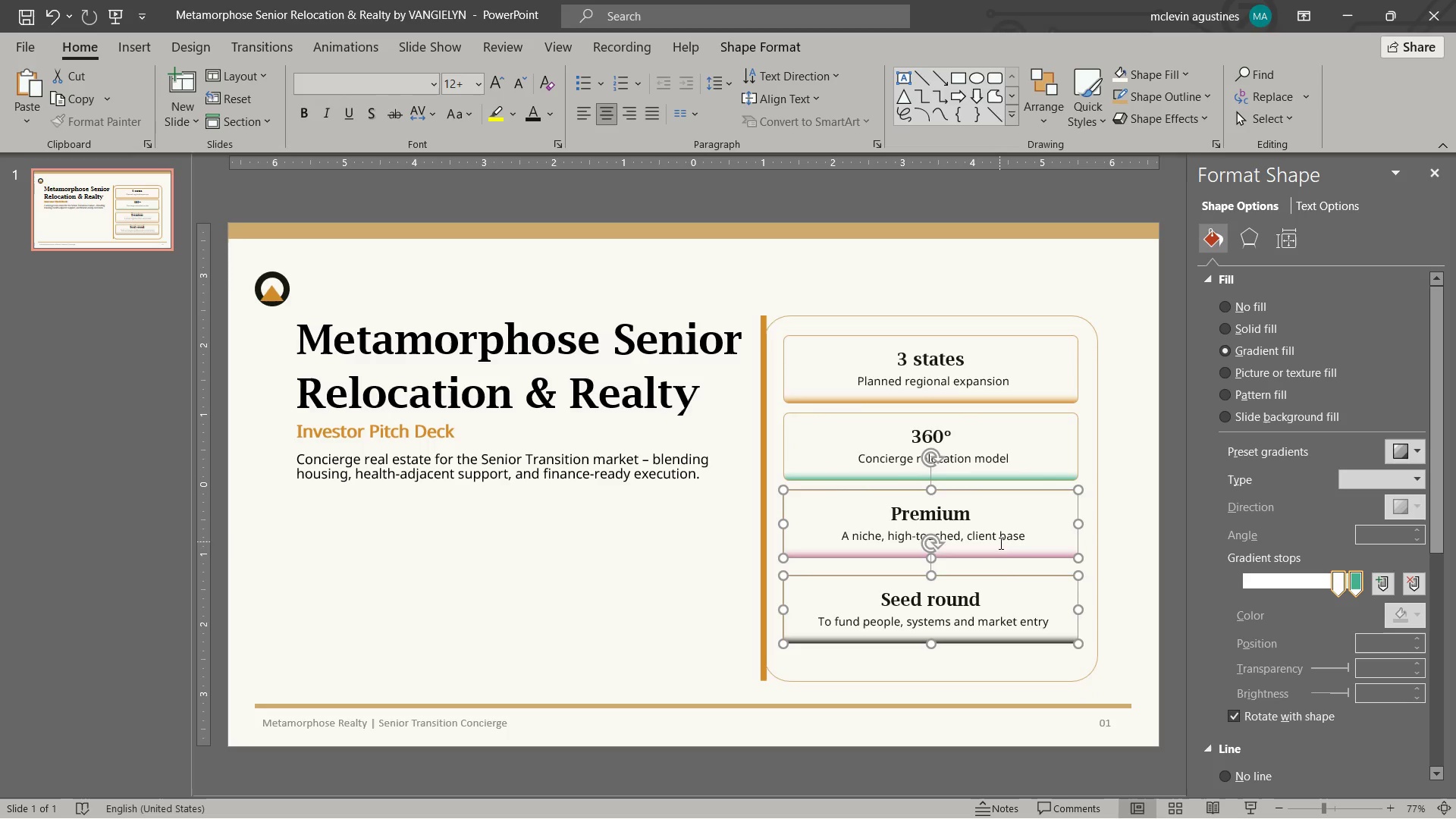 
hold_key(key=ShiftLeft, duration=0.55)
 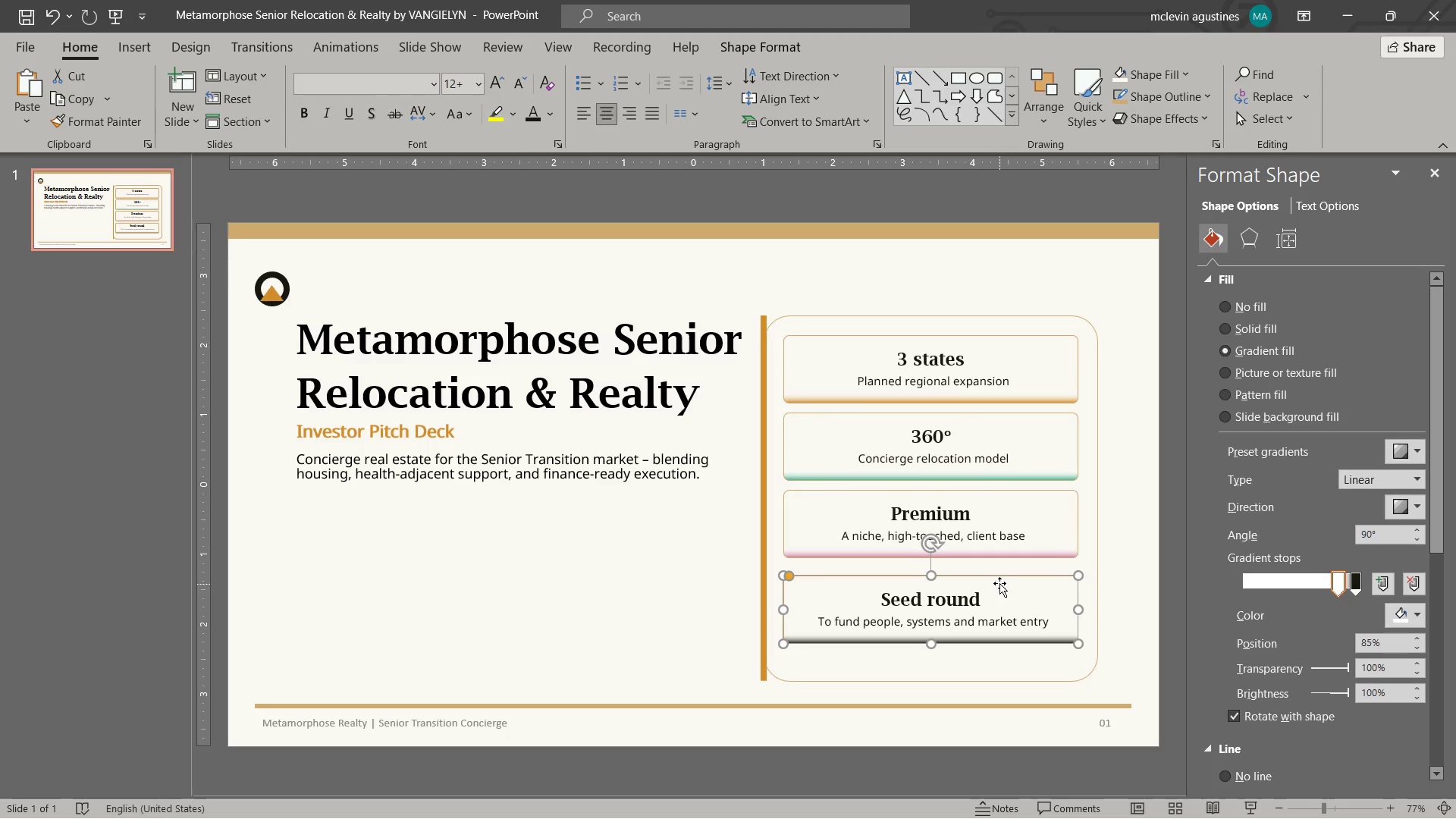 
left_click_drag(start_coordinate=[999, 583], to_coordinate=[1002, 576])
 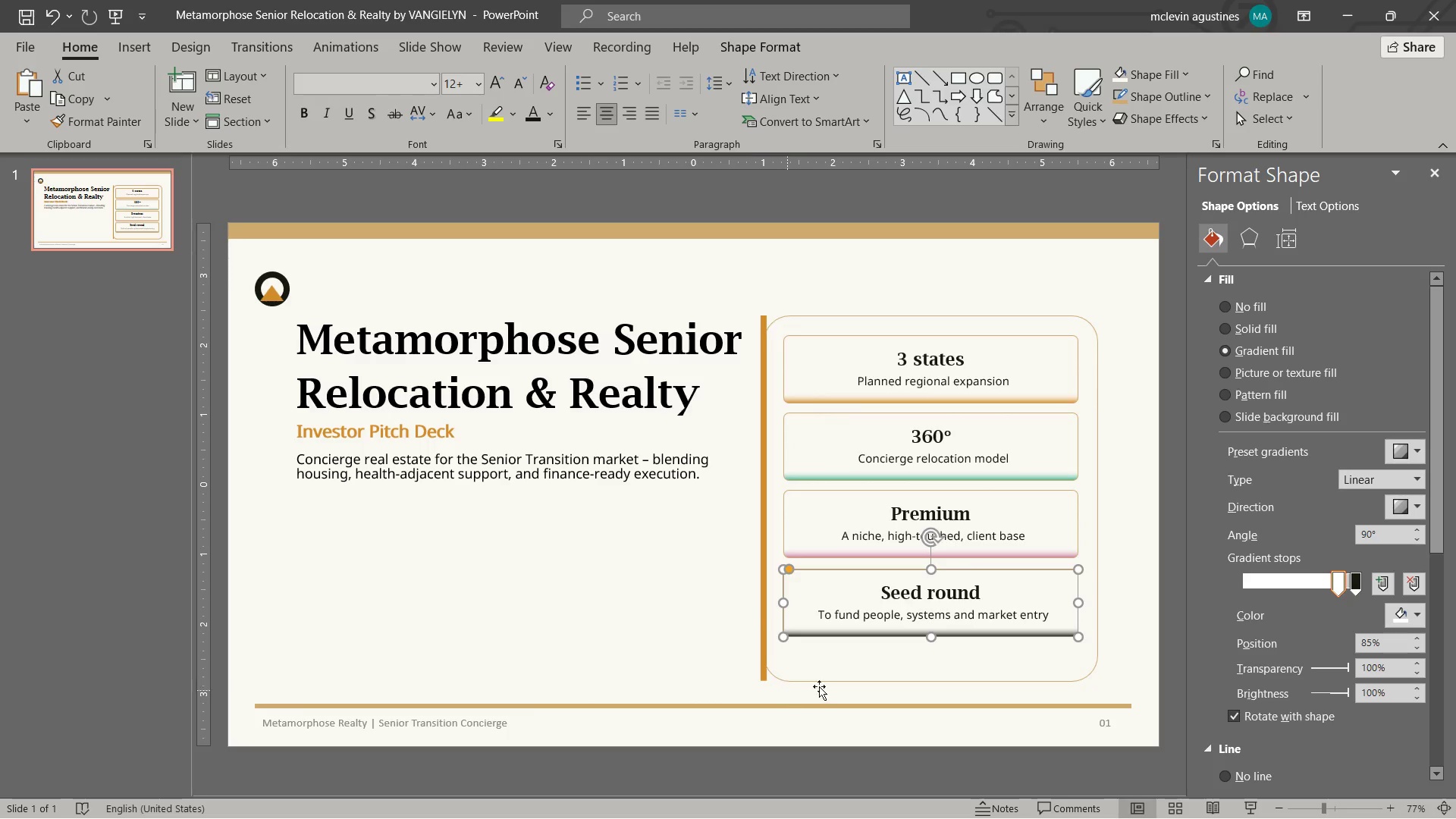 
left_click([830, 682])
 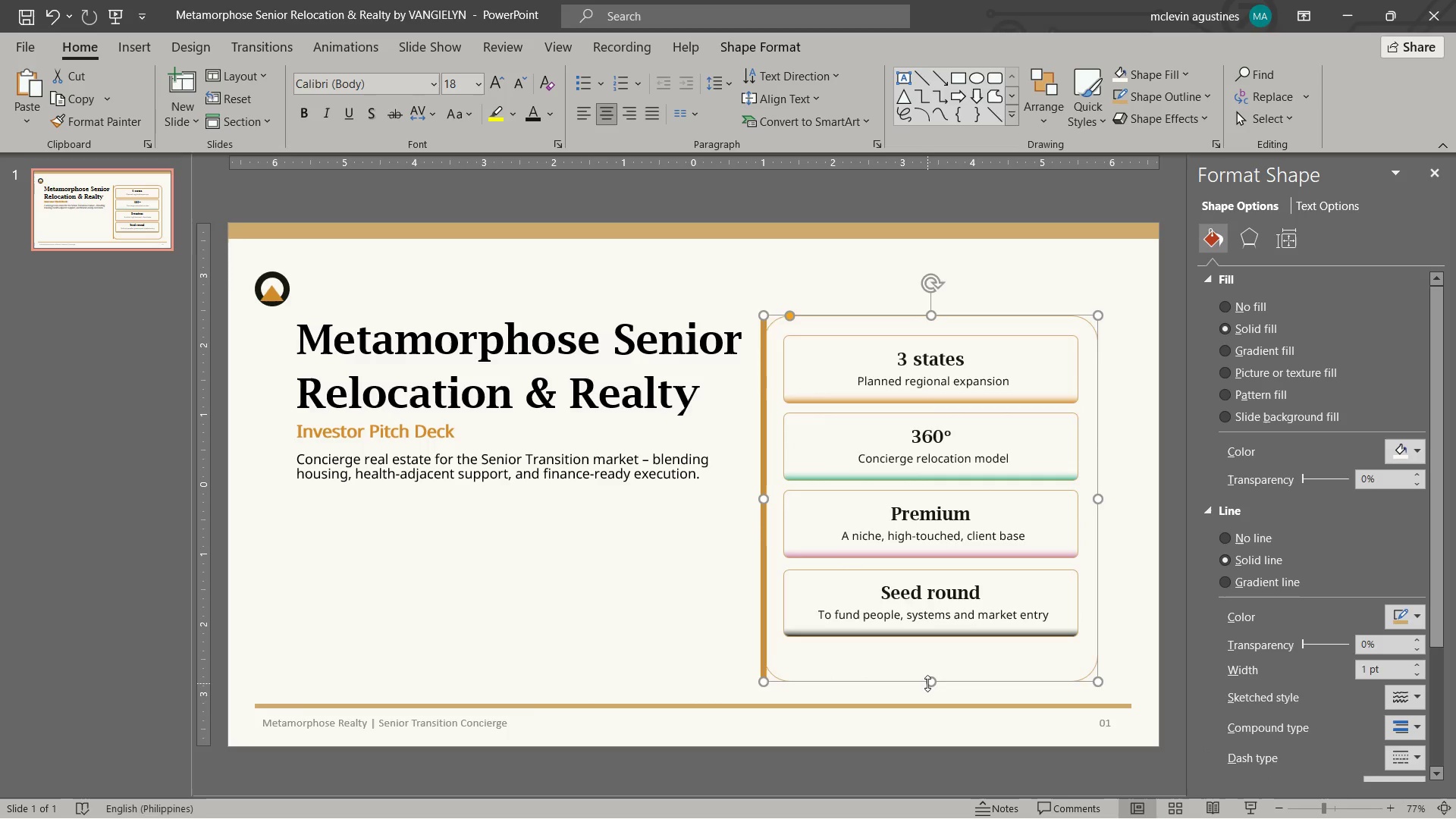 
left_click_drag(start_coordinate=[927, 683], to_coordinate=[950, 654])
 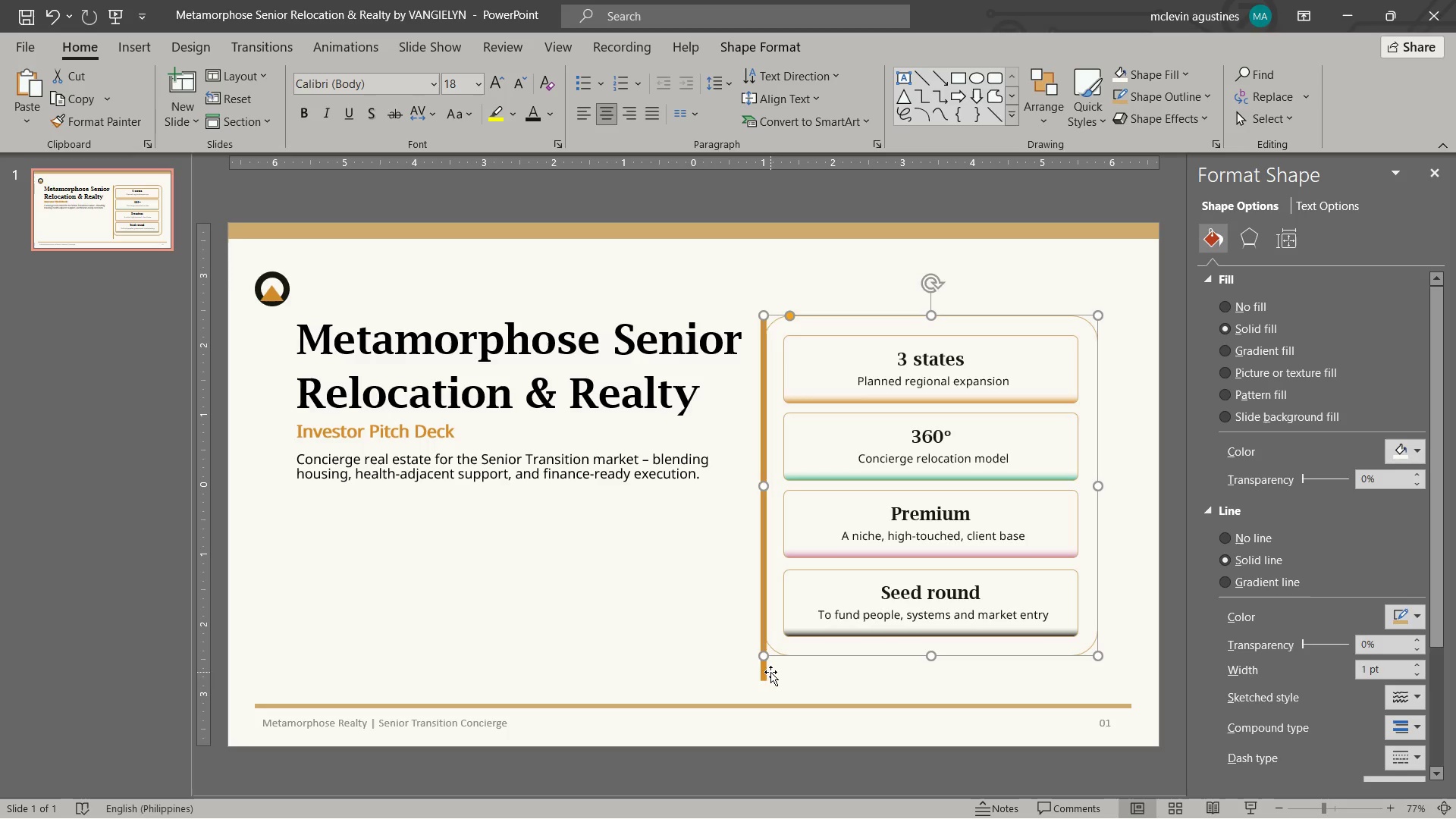 
left_click([770, 672])
 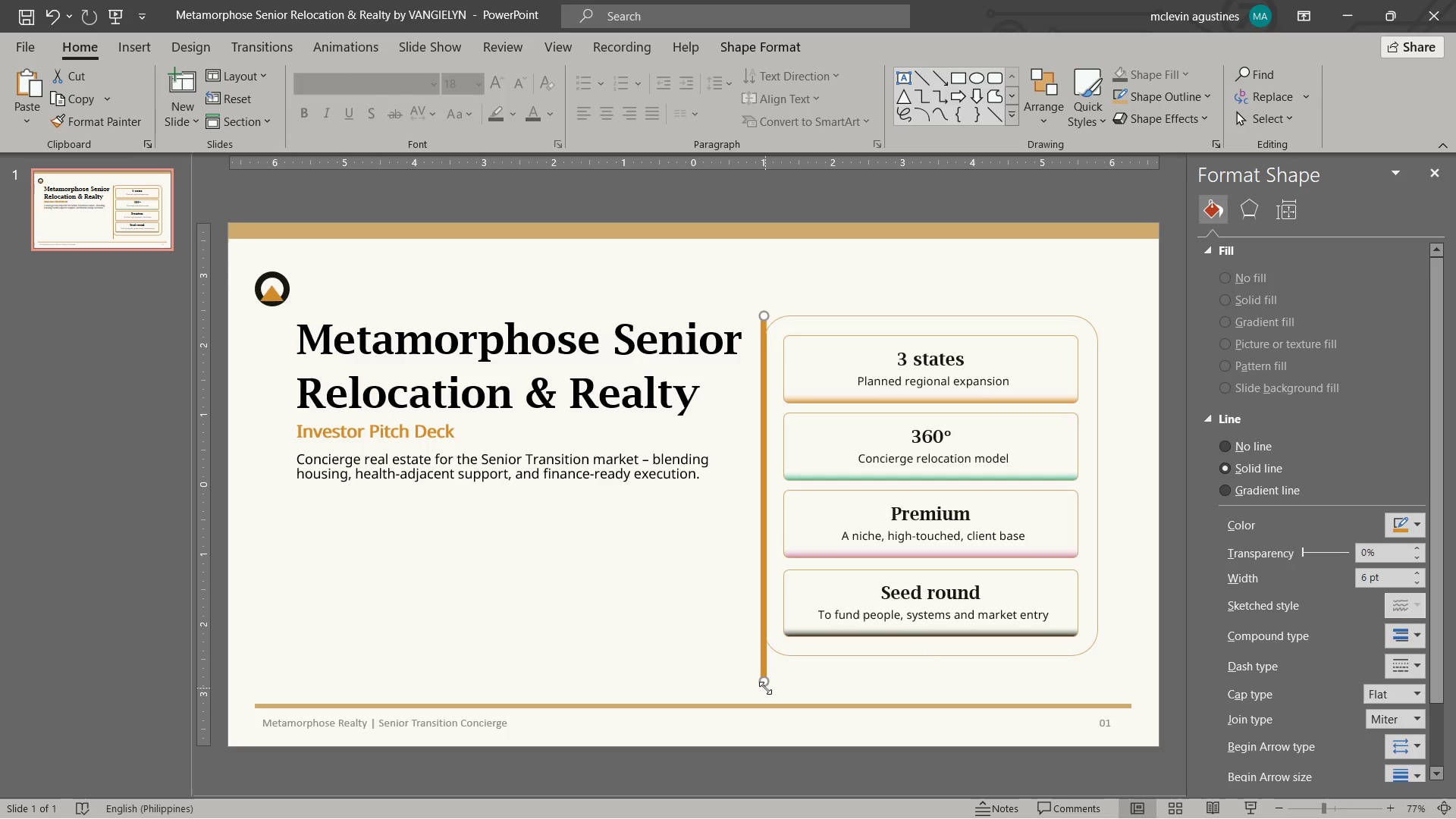 
left_click_drag(start_coordinate=[767, 688], to_coordinate=[764, 656])
 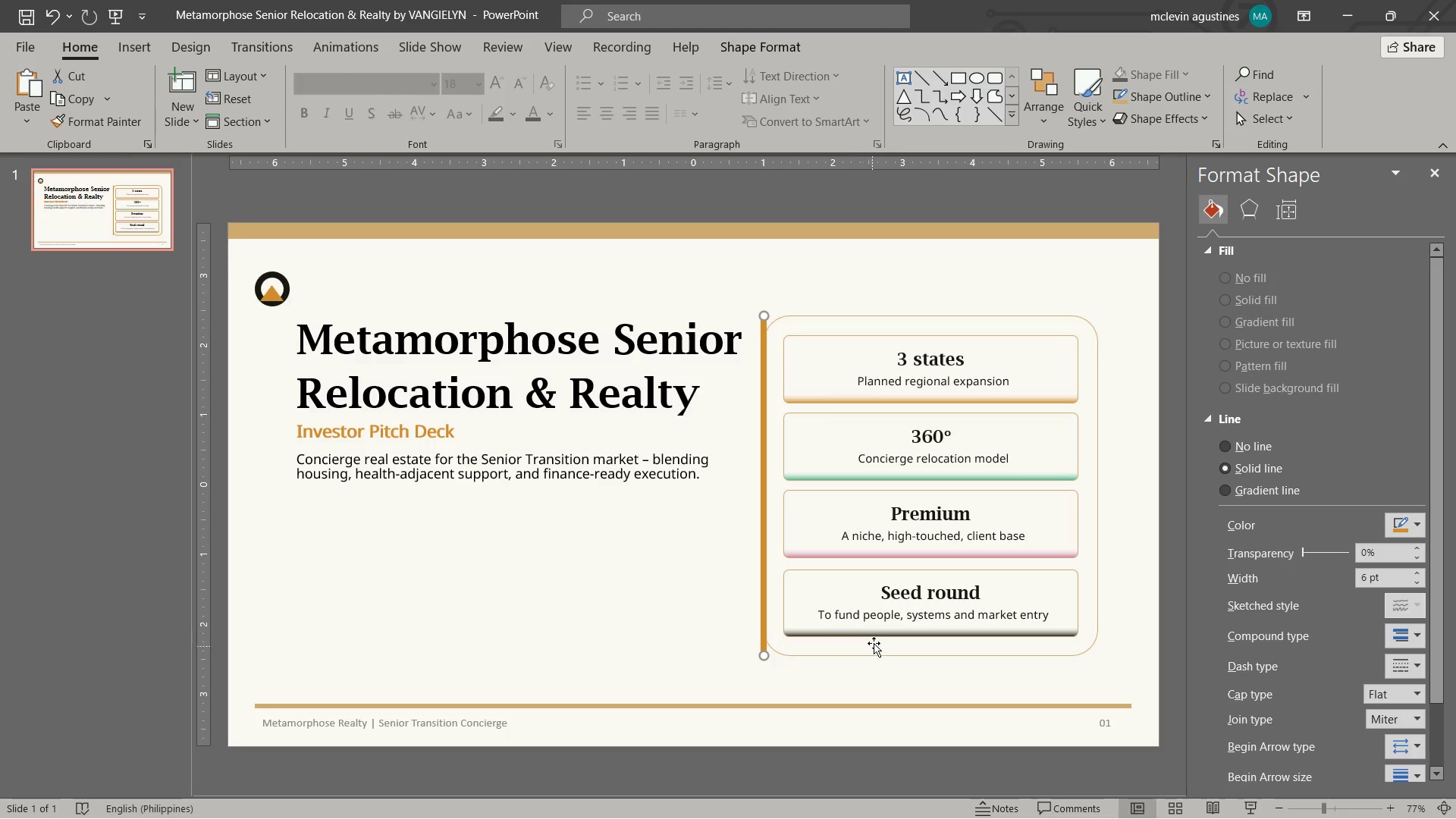 
left_click([899, 689])
 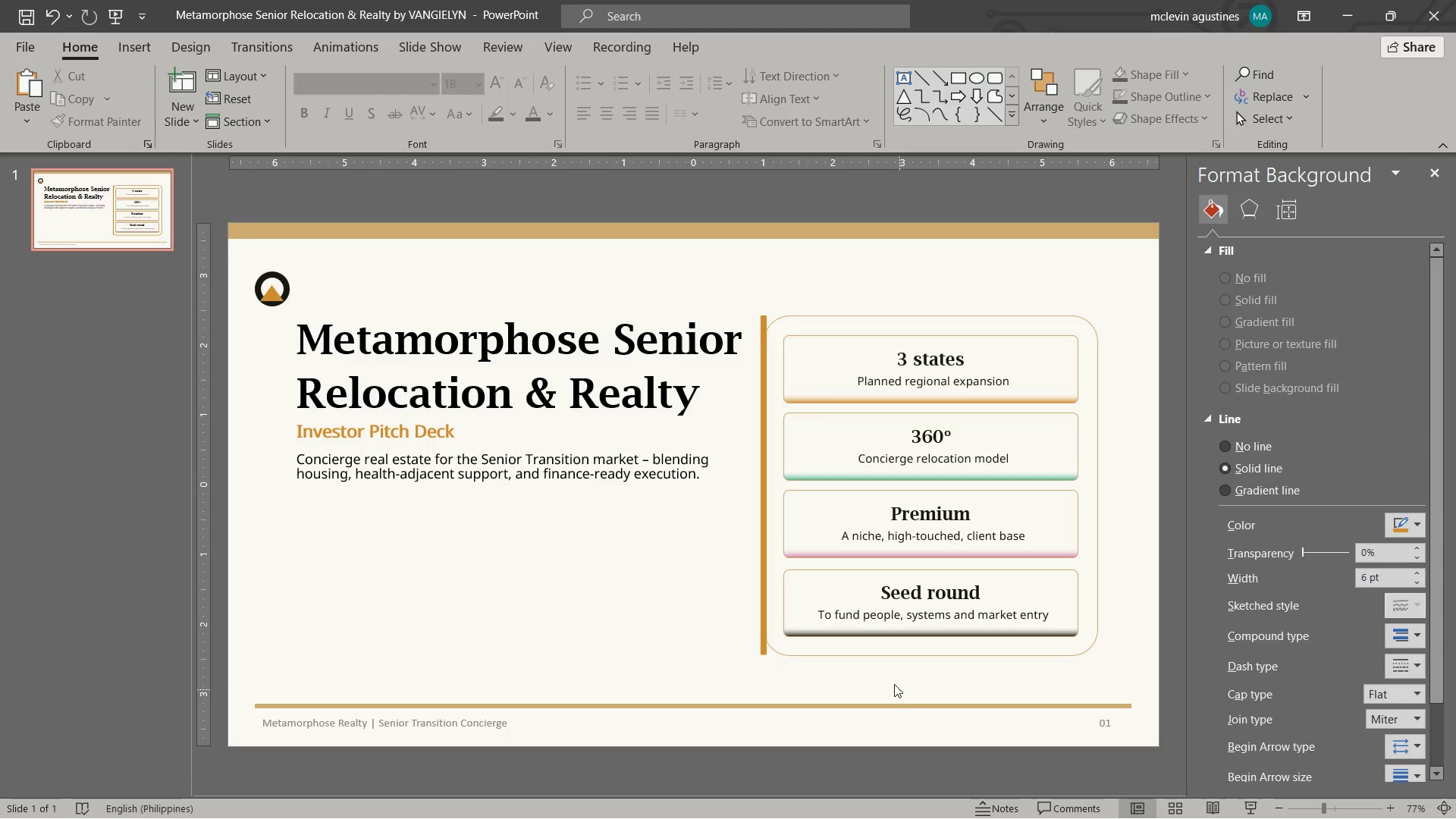 
key(Control+V)
 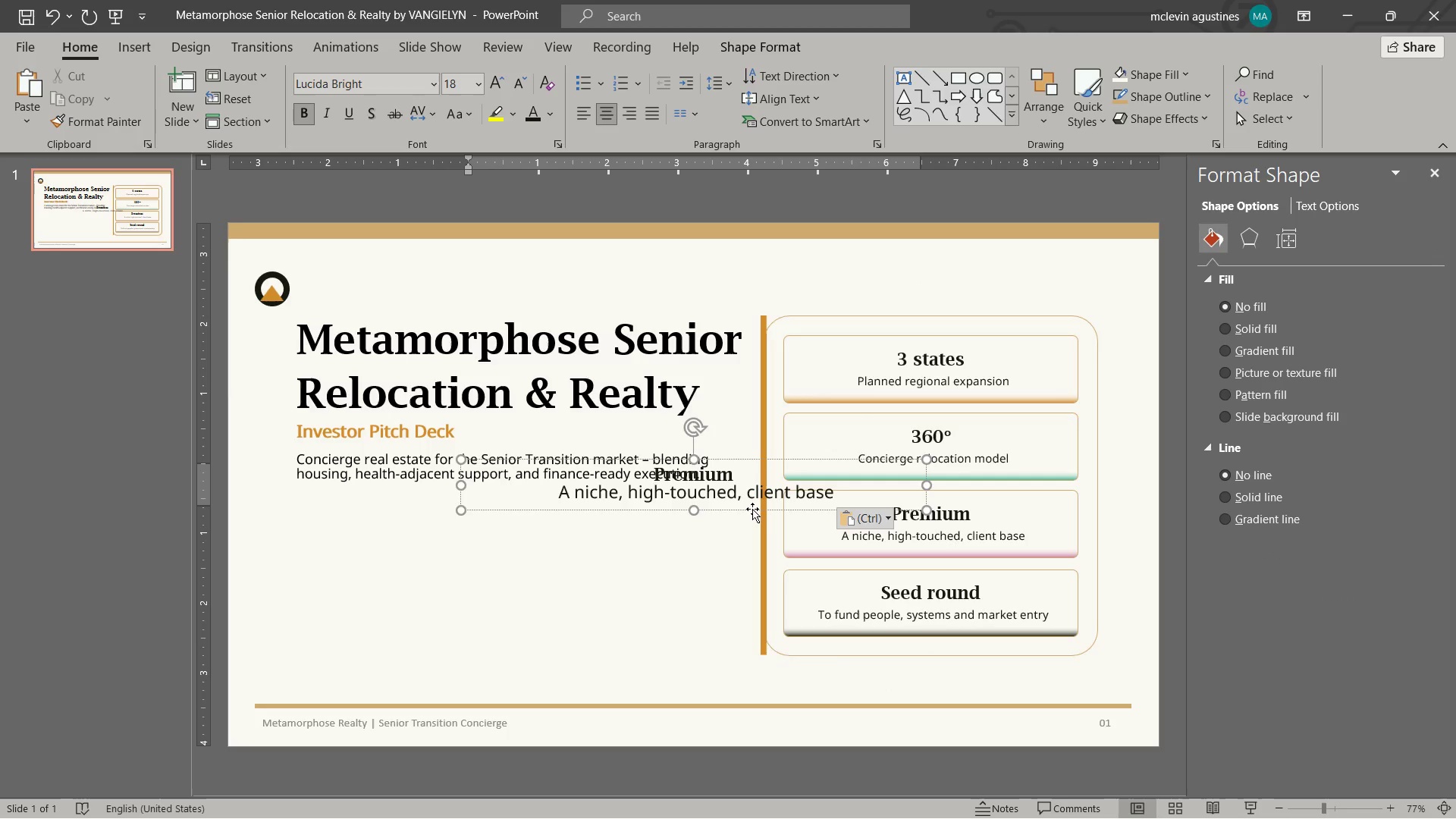 
left_click_drag(start_coordinate=[752, 509], to_coordinate=[681, 543])
 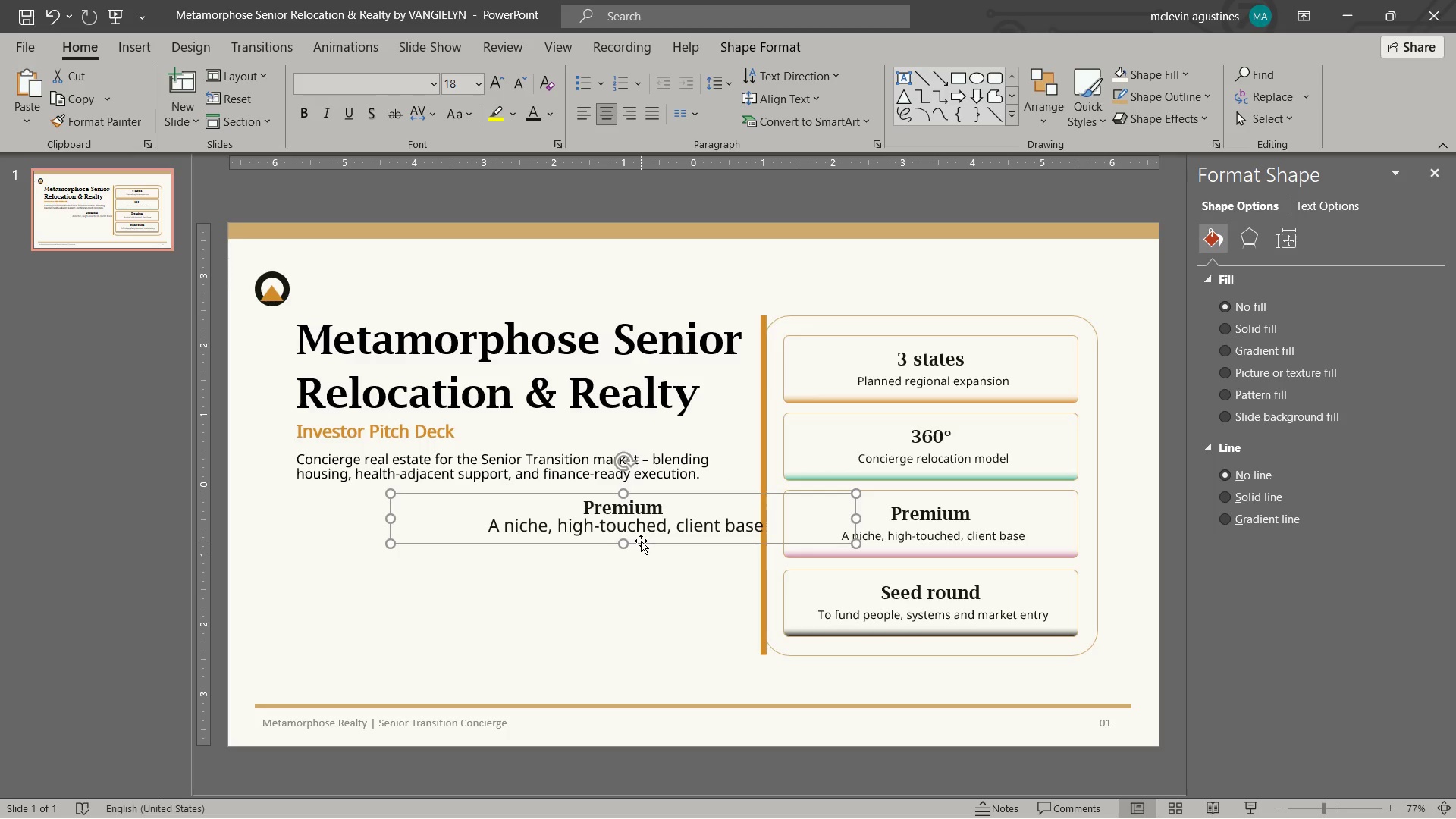 
wait(10.83)
 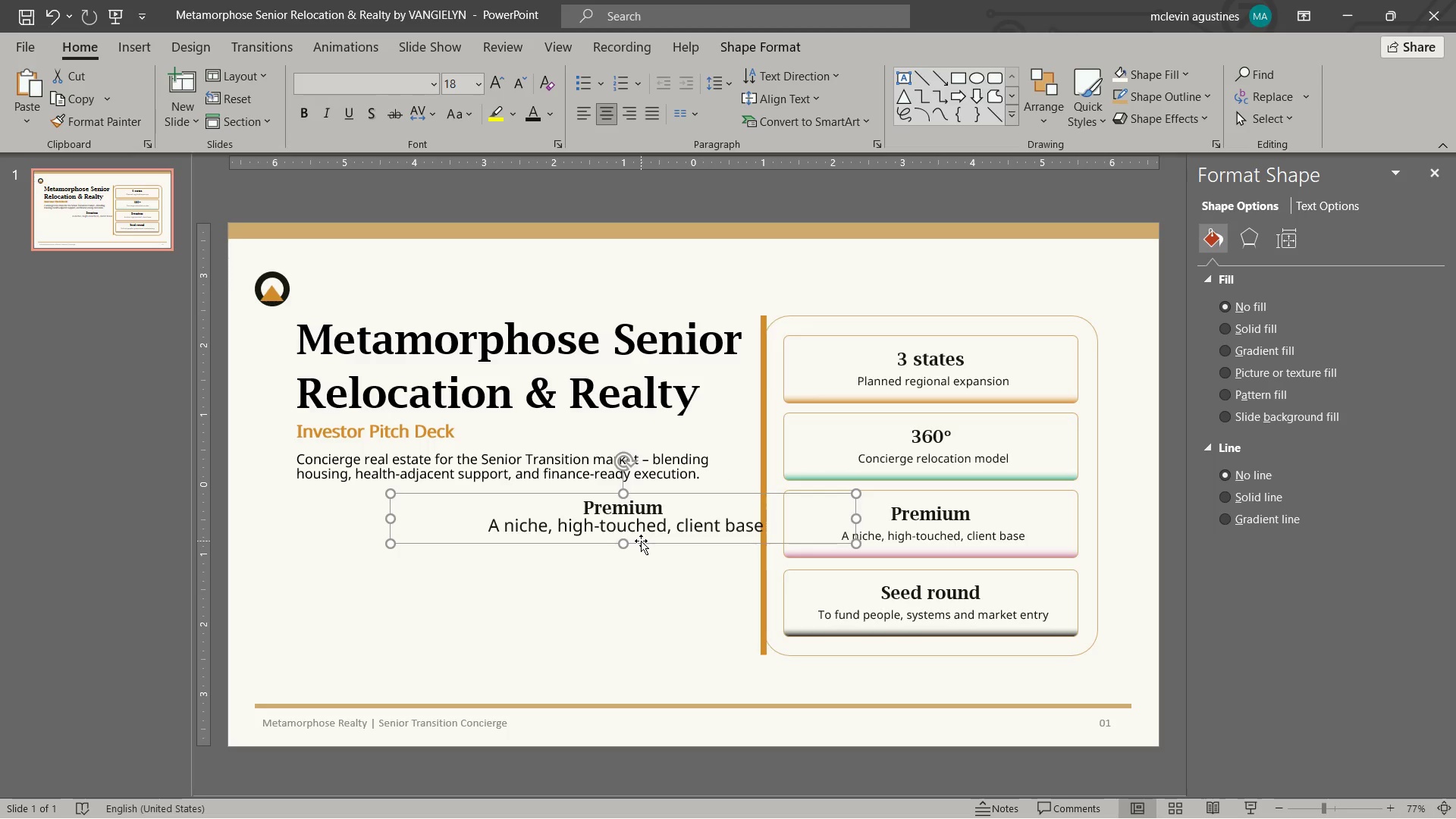 
left_click_drag(start_coordinate=[579, 510], to_coordinate=[689, 504])
 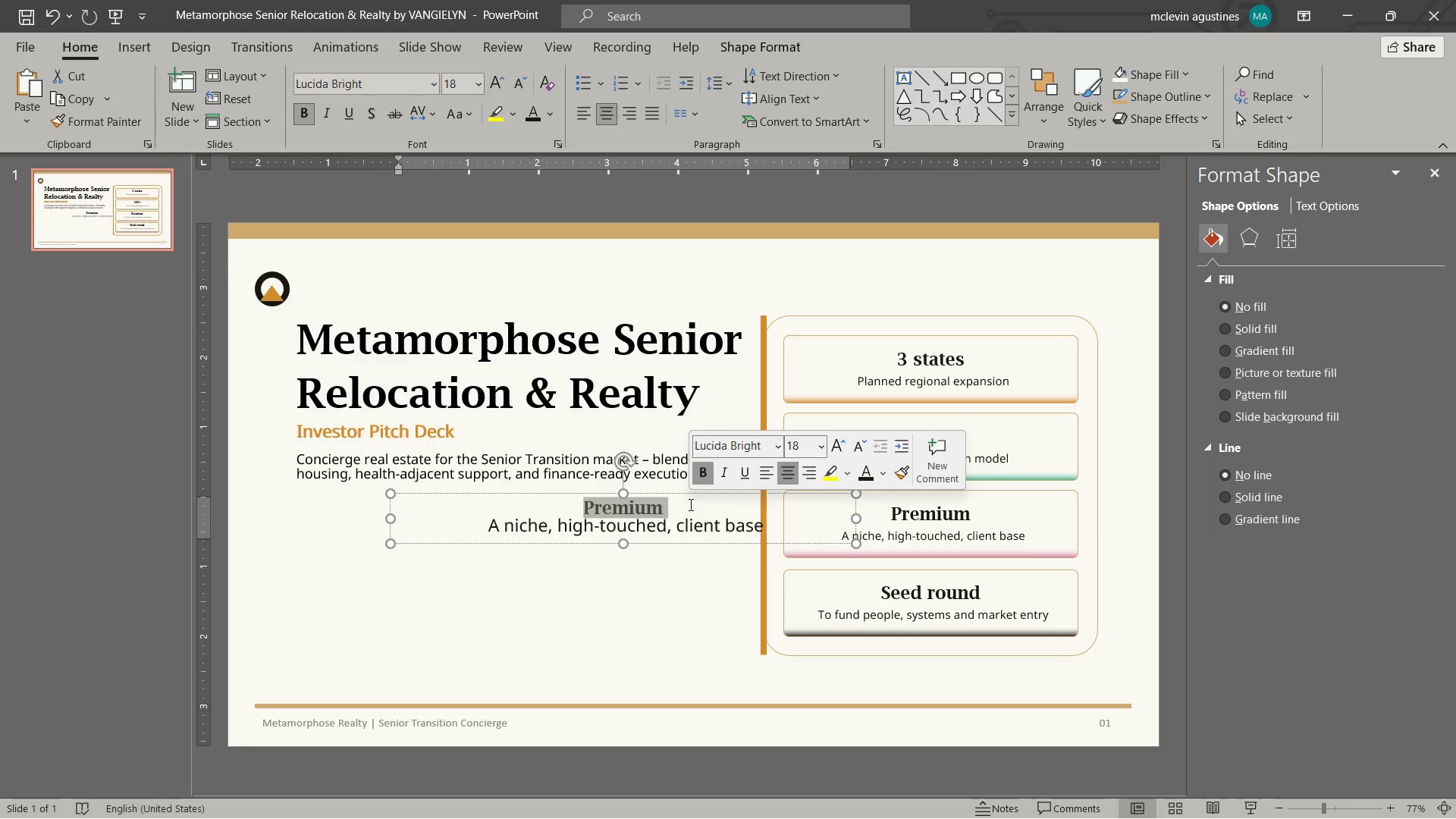 
key(Delete)
 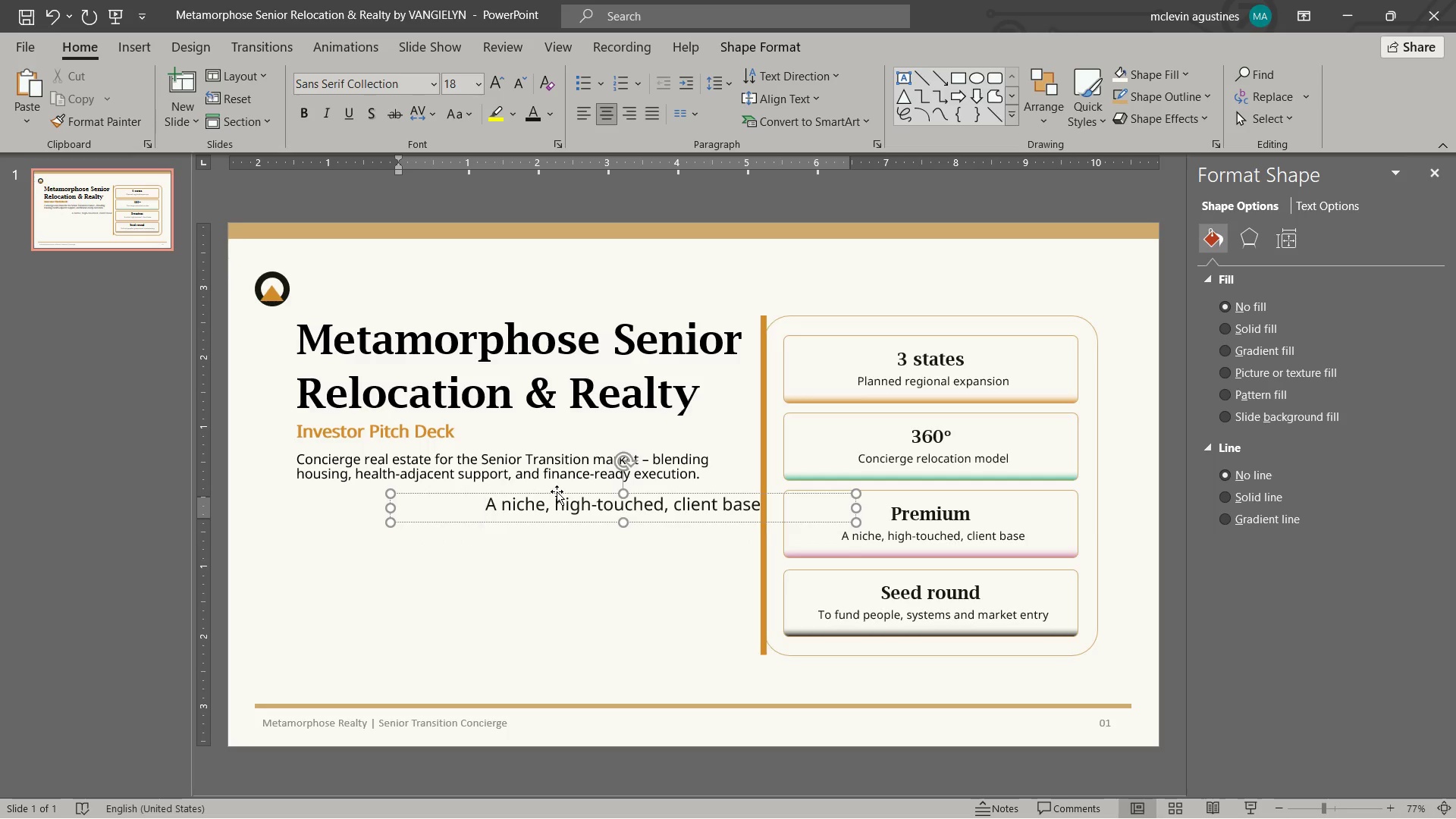 
left_click_drag(start_coordinate=[557, 492], to_coordinate=[471, 654])
 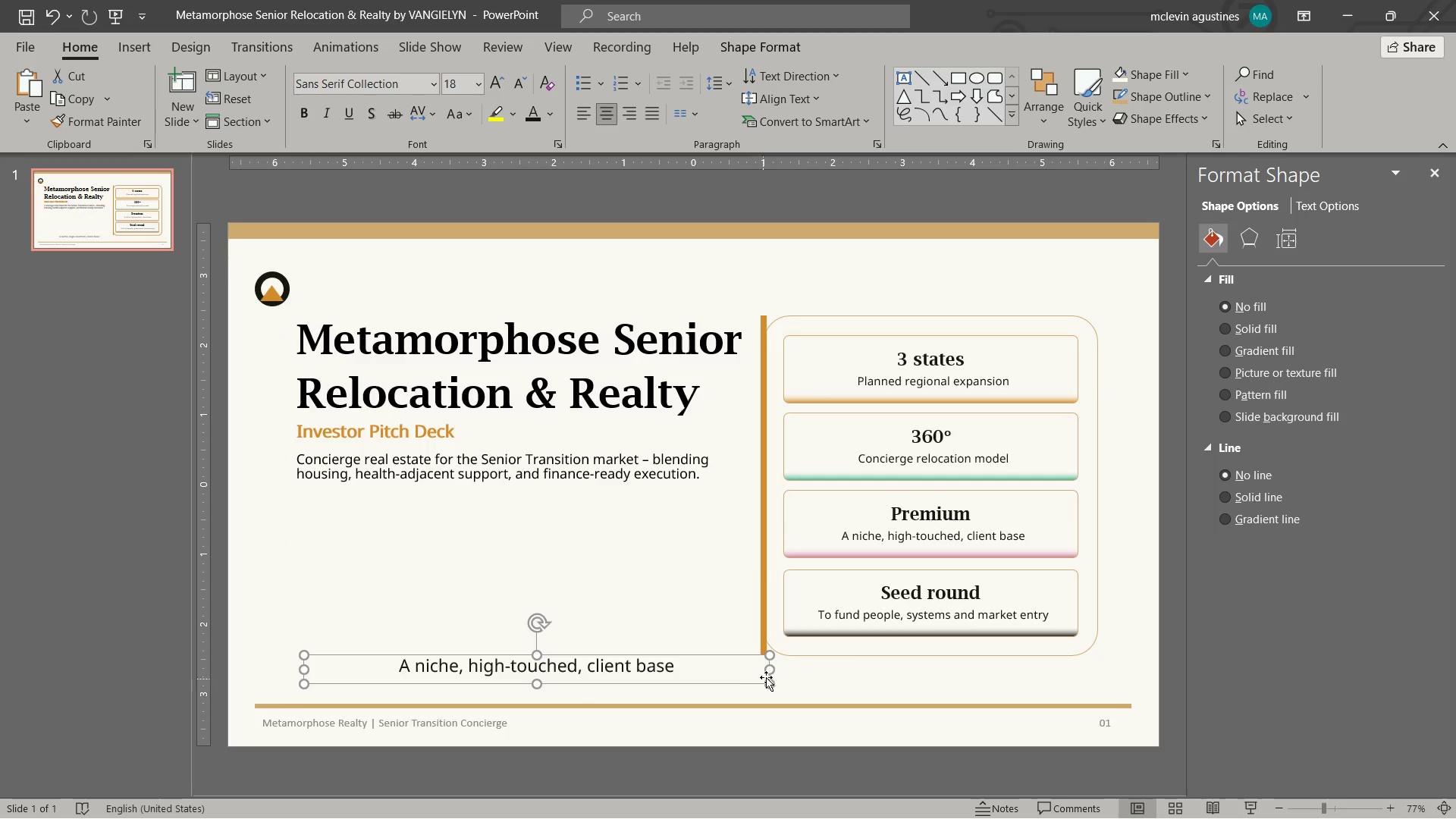 
left_click_drag(start_coordinate=[770, 670], to_coordinate=[1097, 694])
 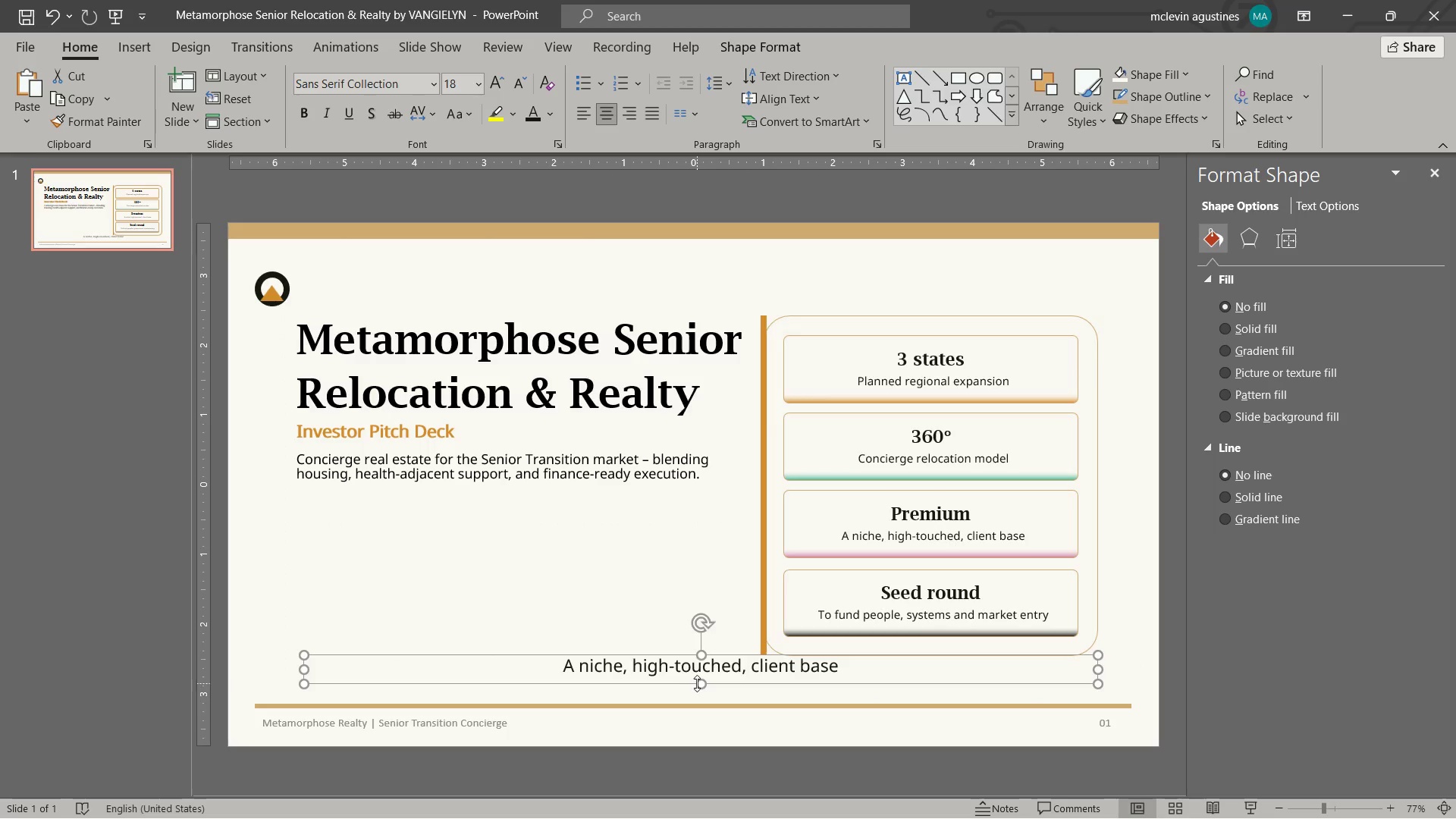 
left_click_drag(start_coordinate=[701, 682], to_coordinate=[704, 693])
 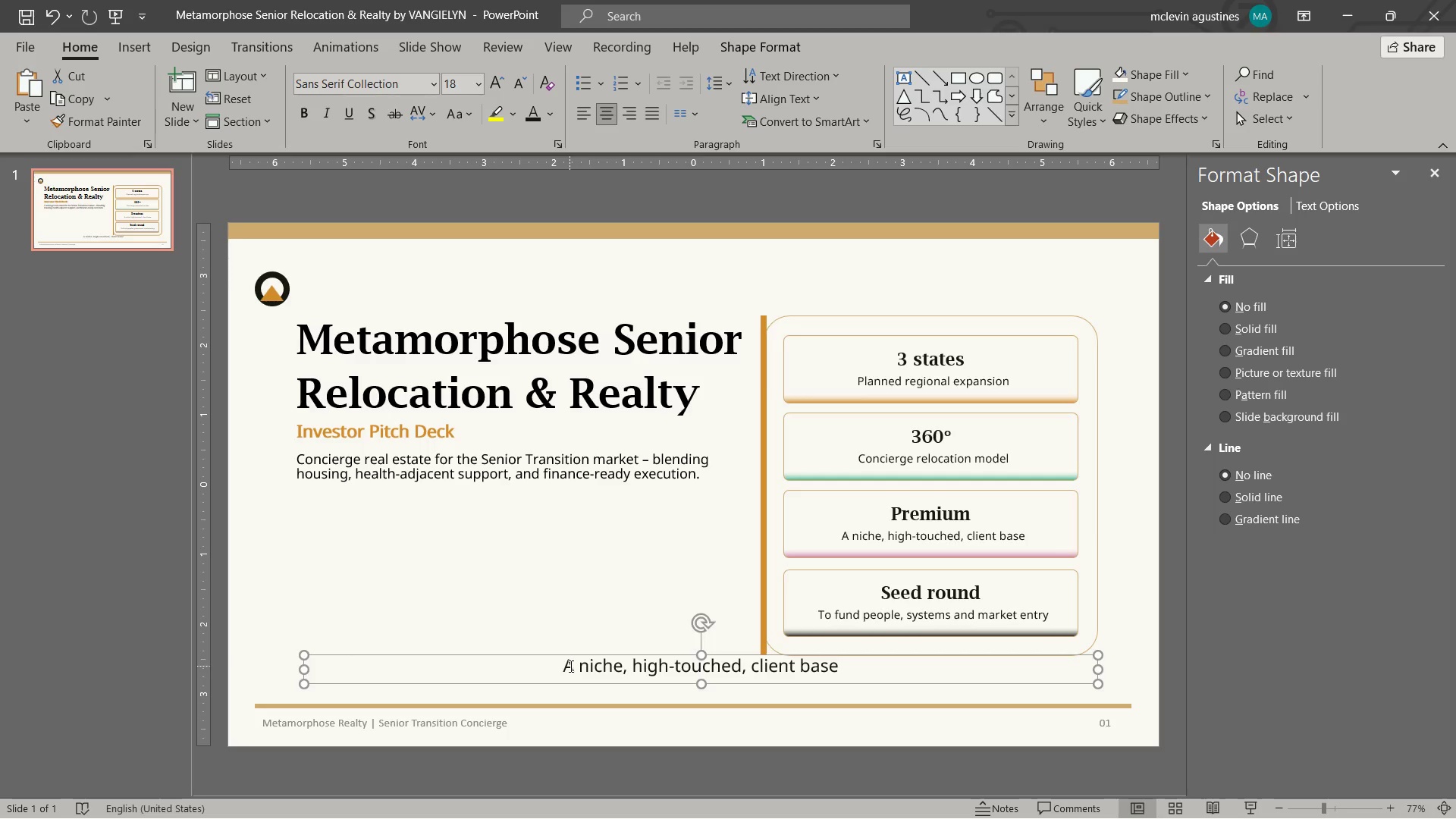 
left_click_drag(start_coordinate=[568, 667], to_coordinate=[887, 687])
 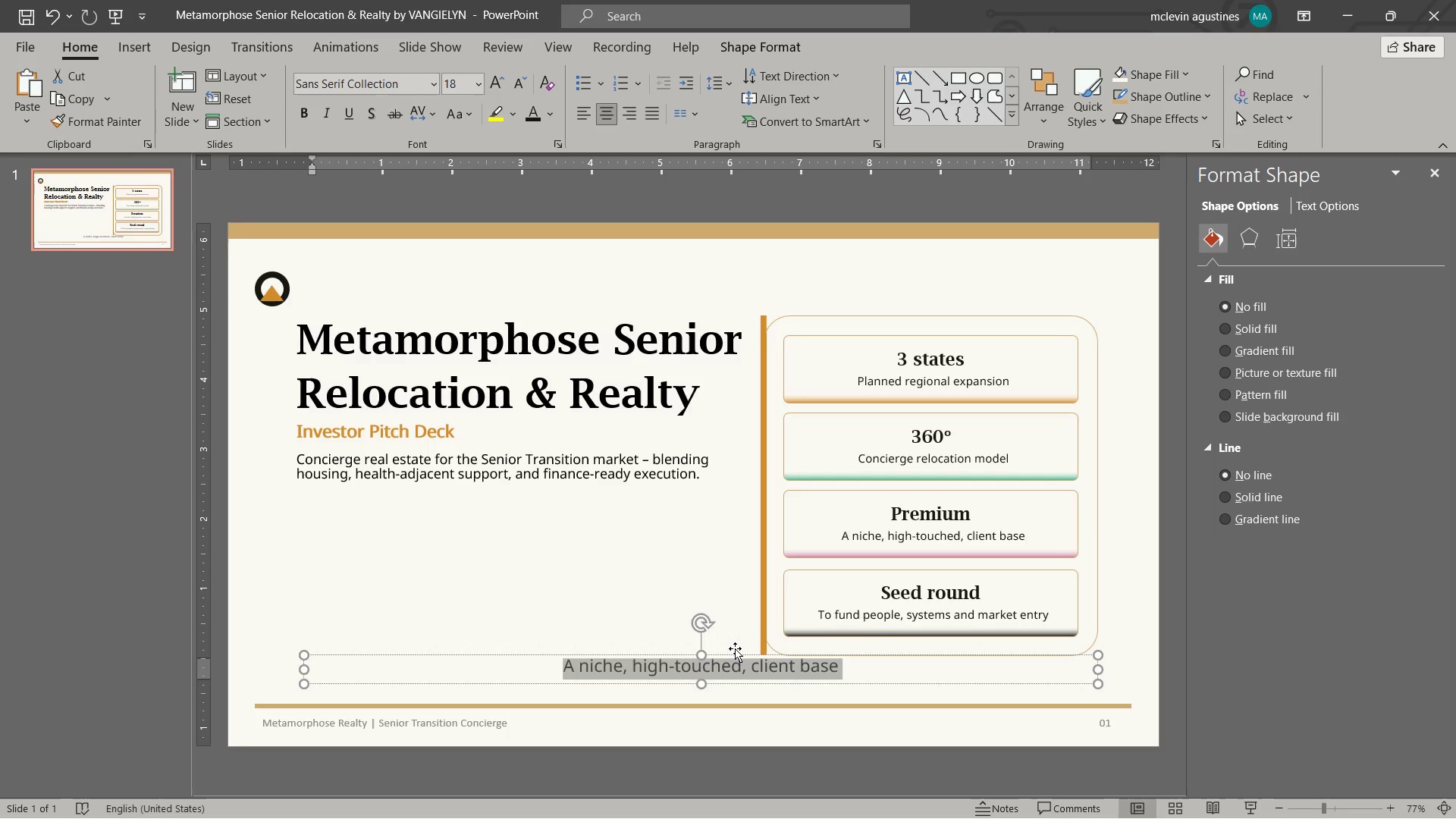 
left_click([735, 654])
 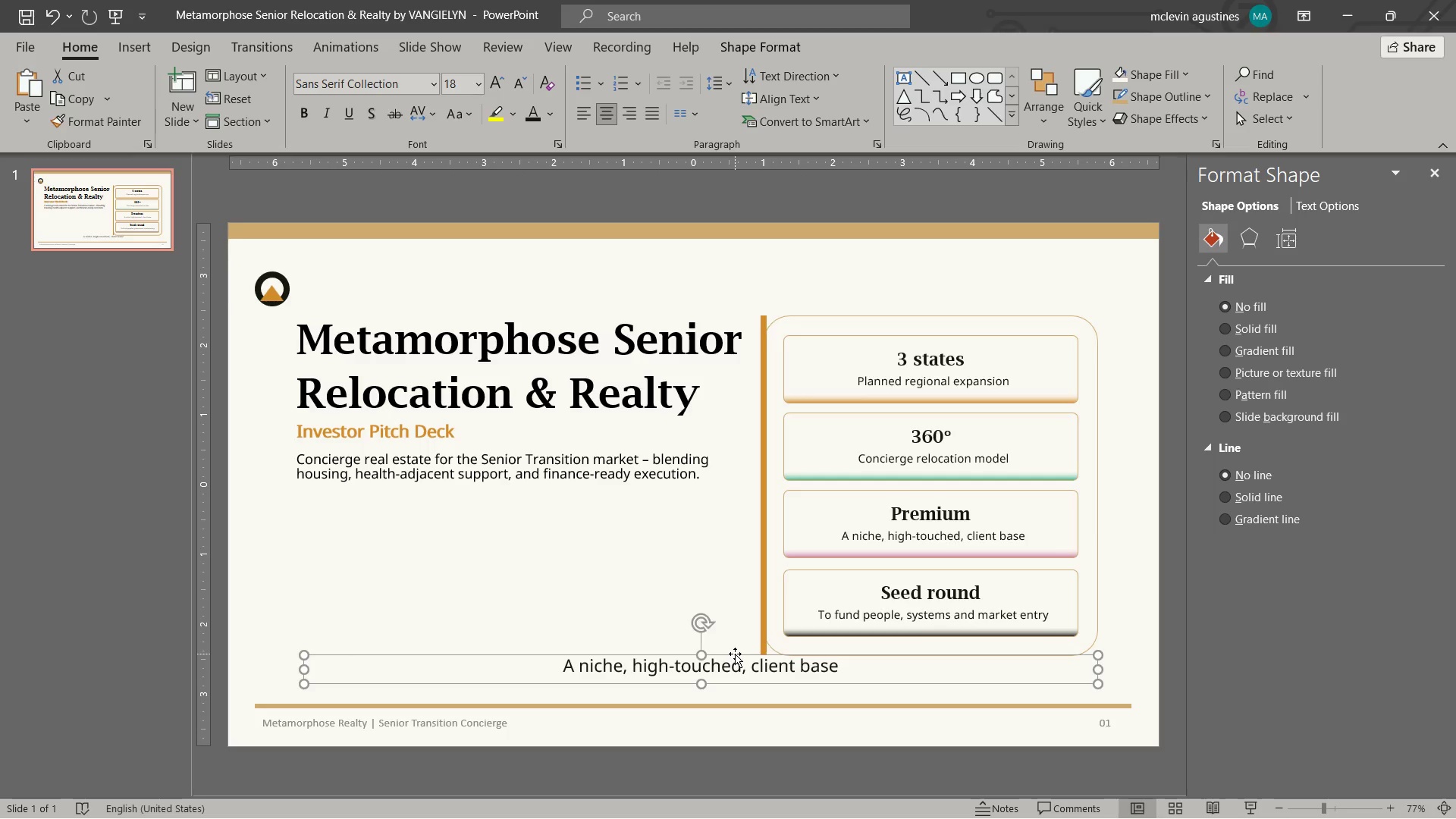 
key(Delete)
 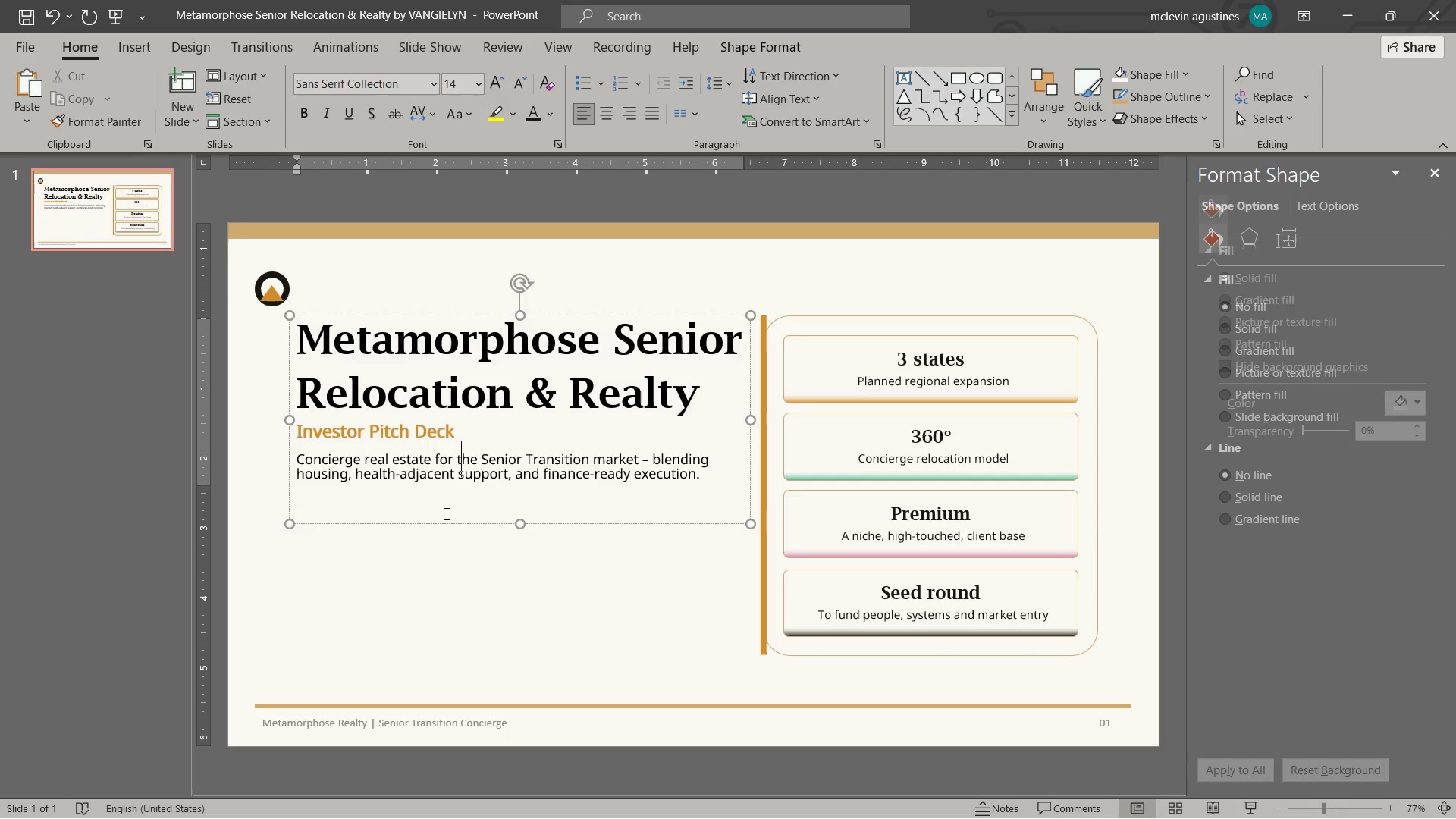 
left_click([449, 522])
 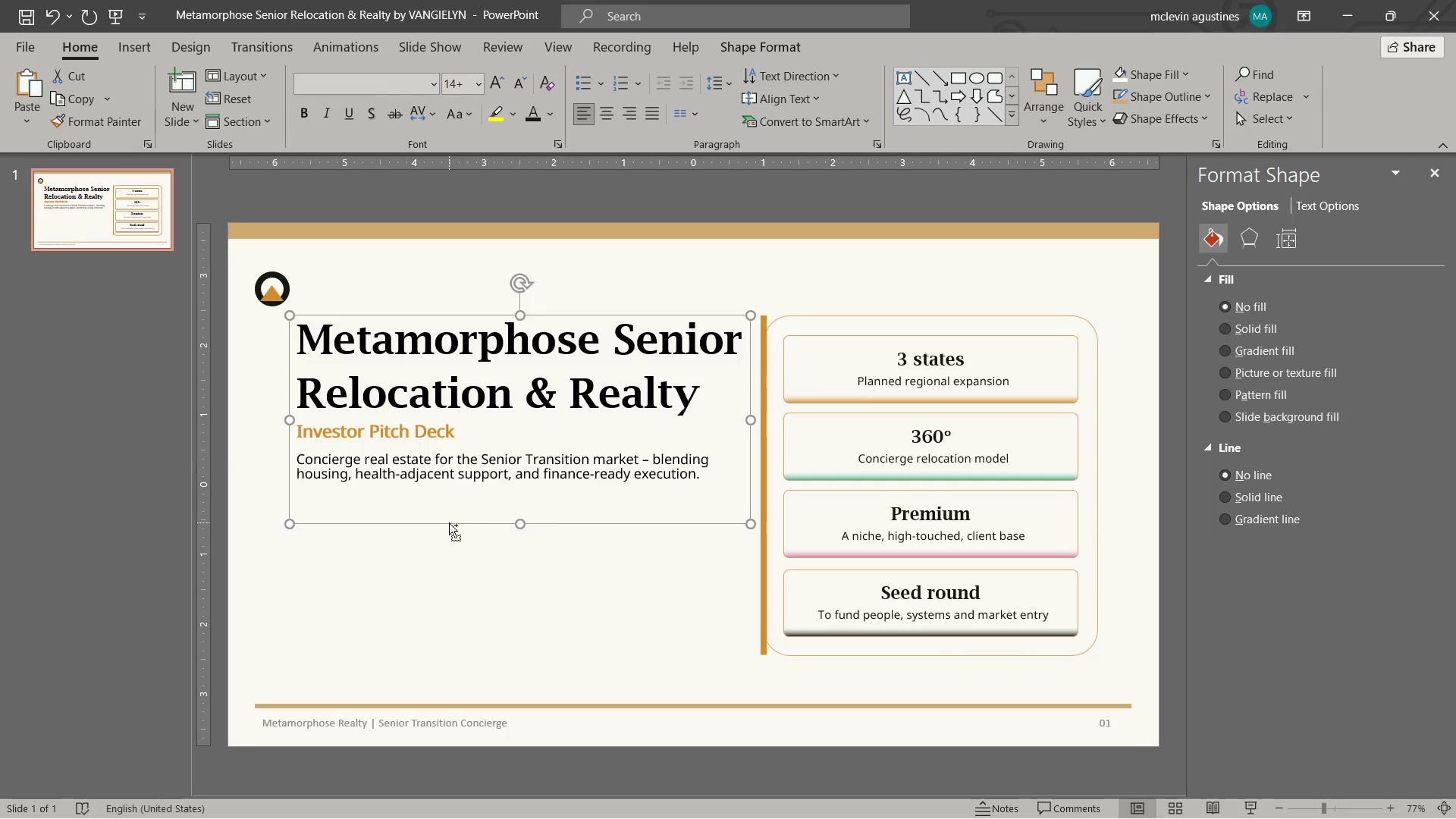 
key(Control+C)
 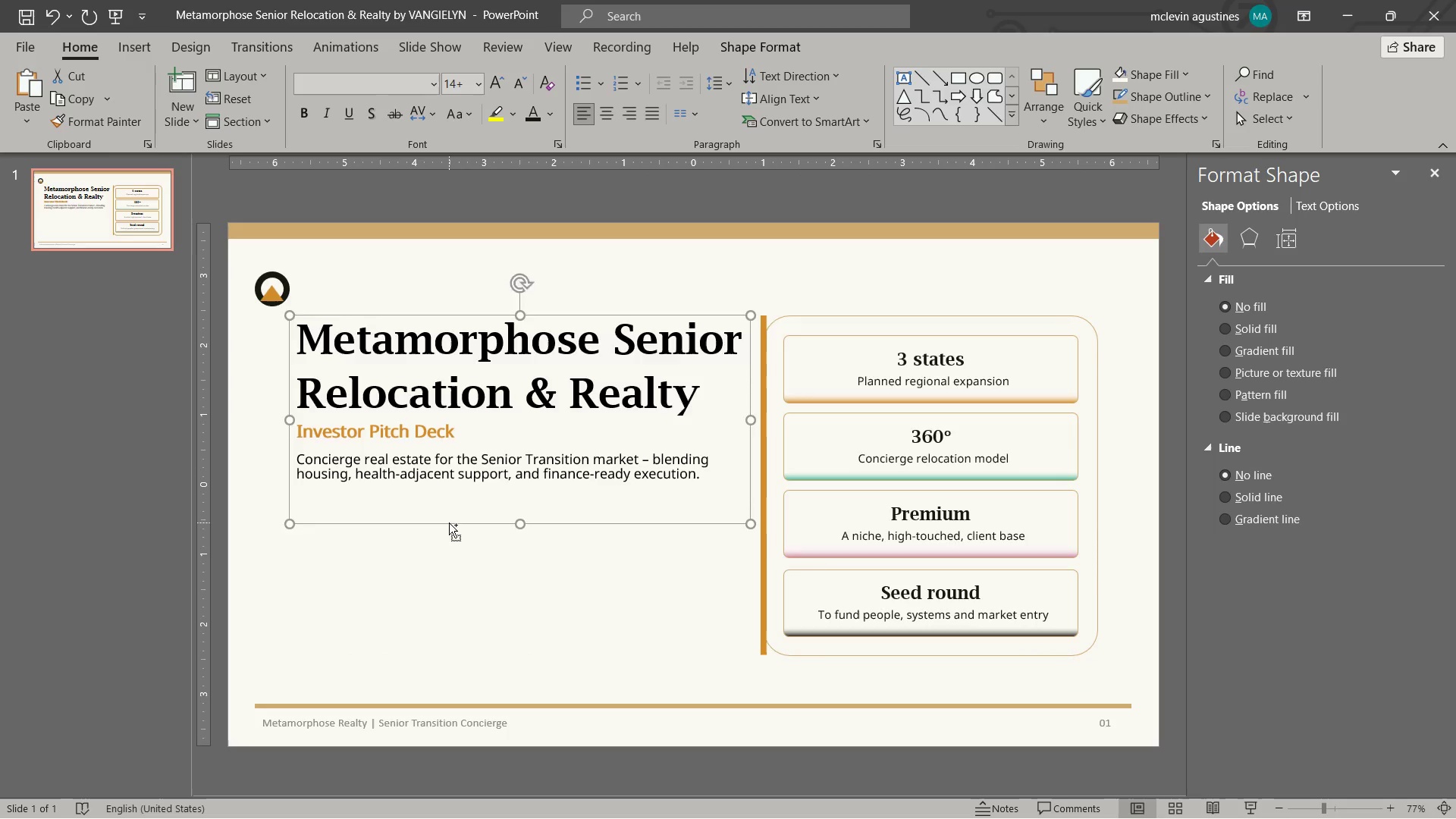 
key(Control+V)
 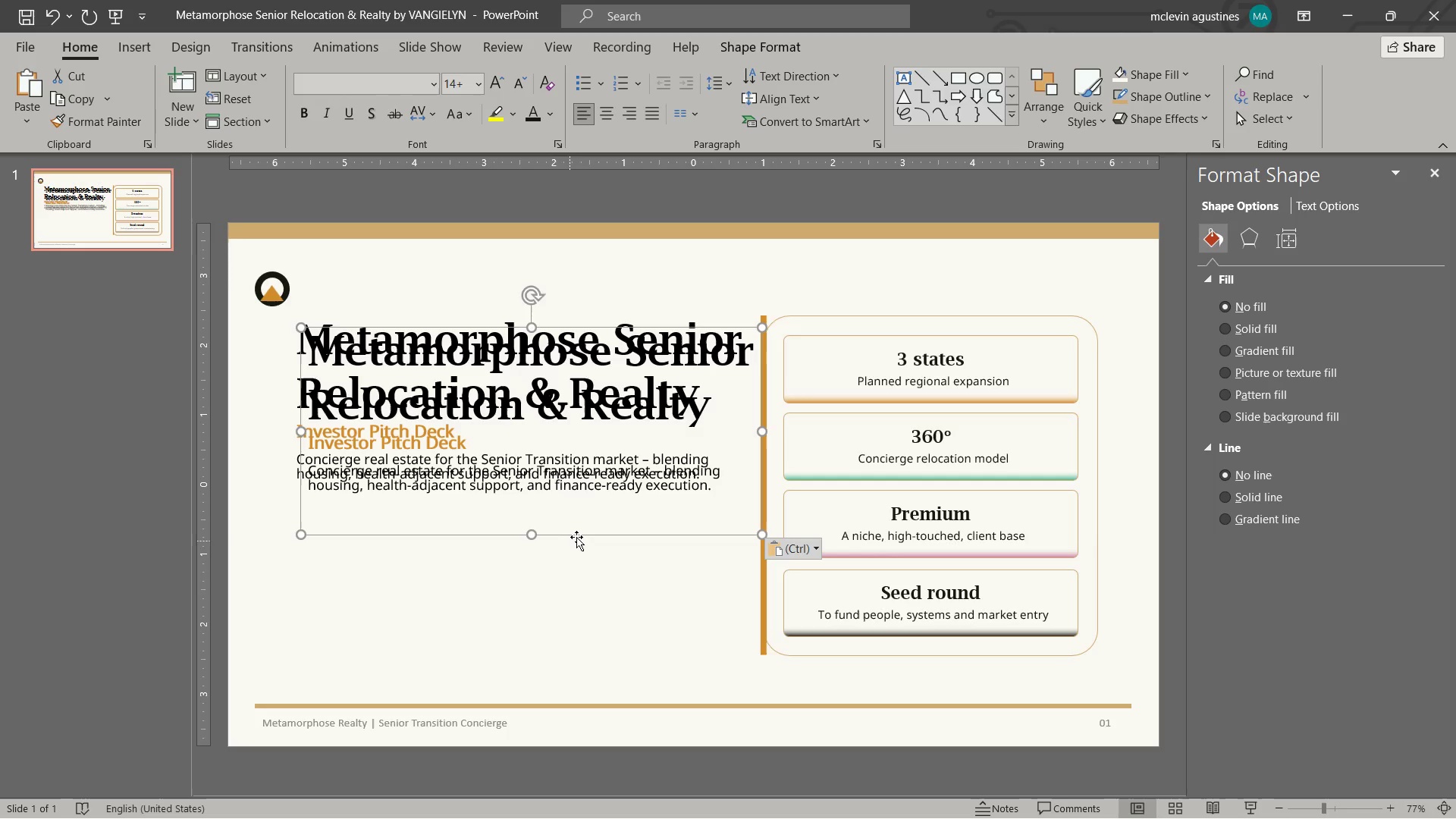 
left_click_drag(start_coordinate=[578, 534], to_coordinate=[565, 695])
 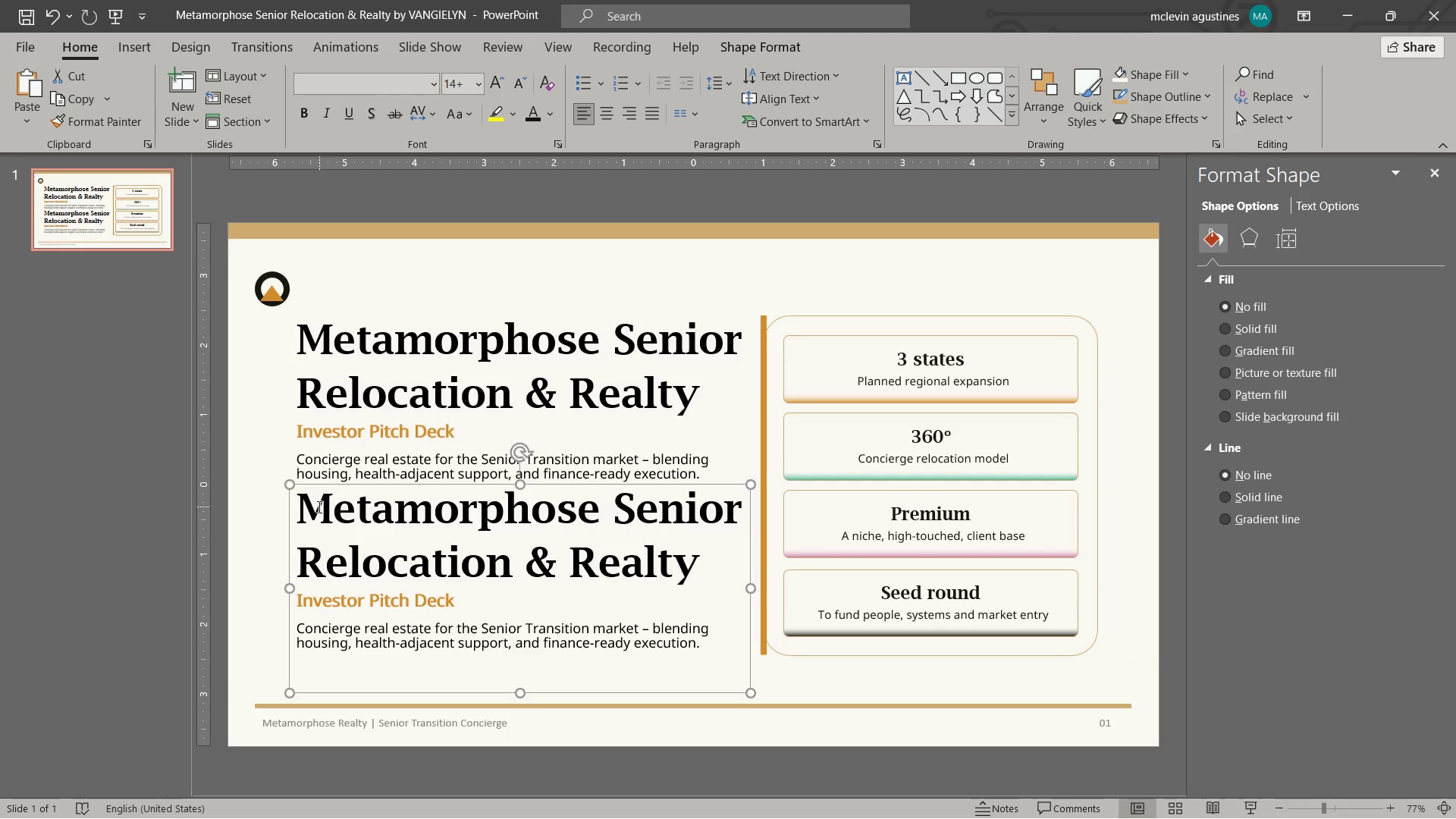 
left_click_drag(start_coordinate=[303, 511], to_coordinate=[634, 650])
 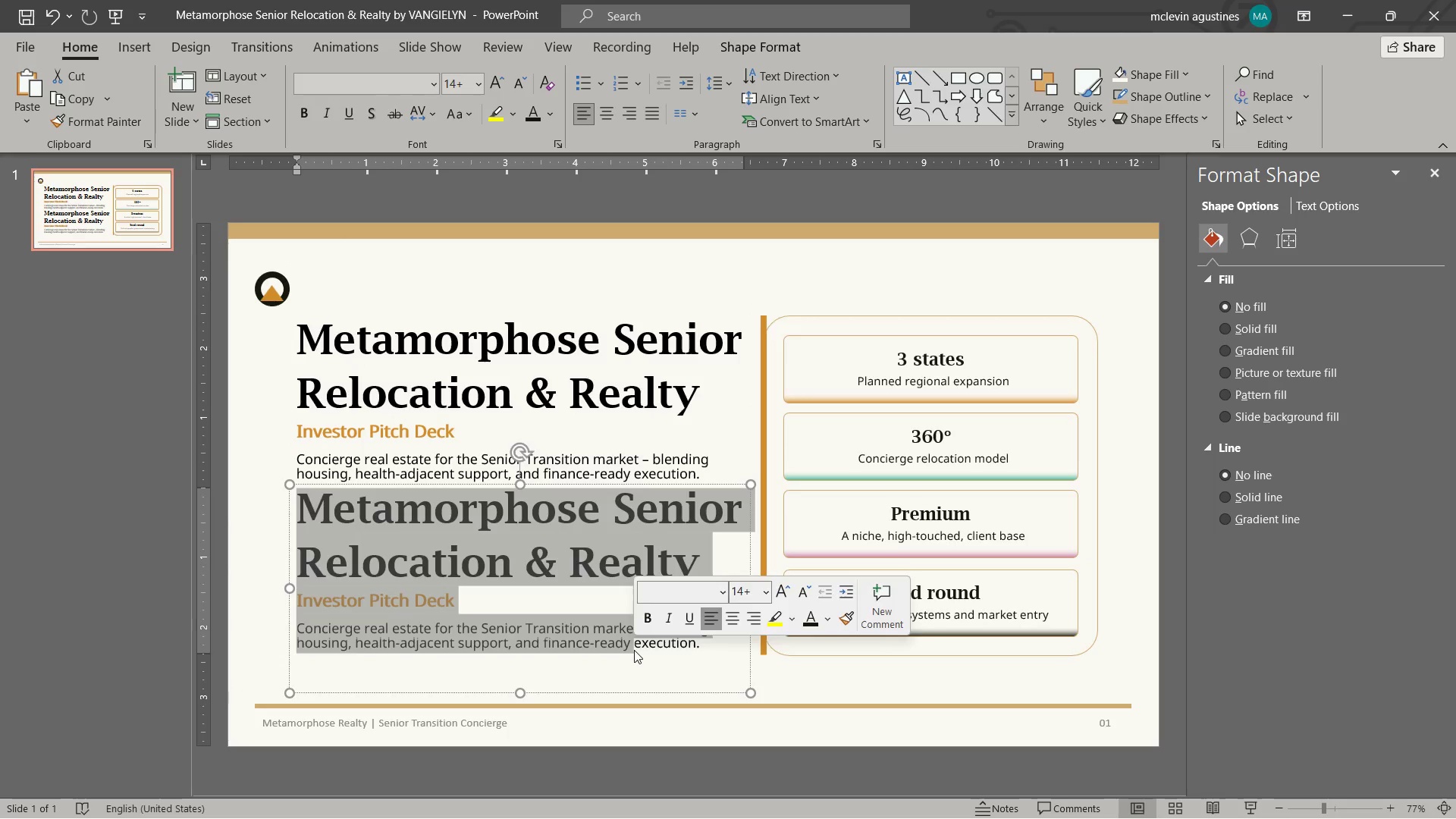 
key(Delete)
 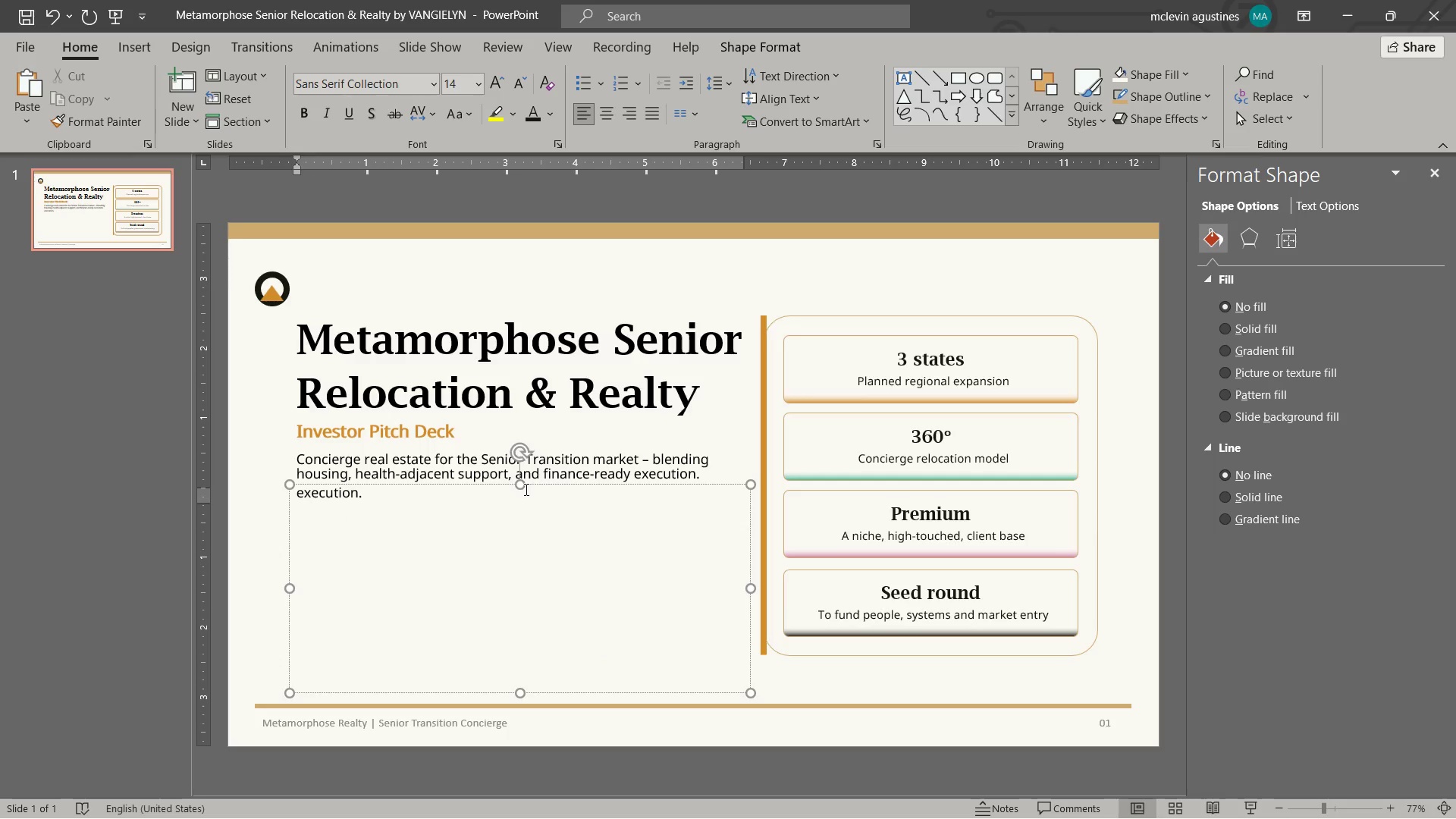 
left_click_drag(start_coordinate=[522, 485], to_coordinate=[539, 654])
 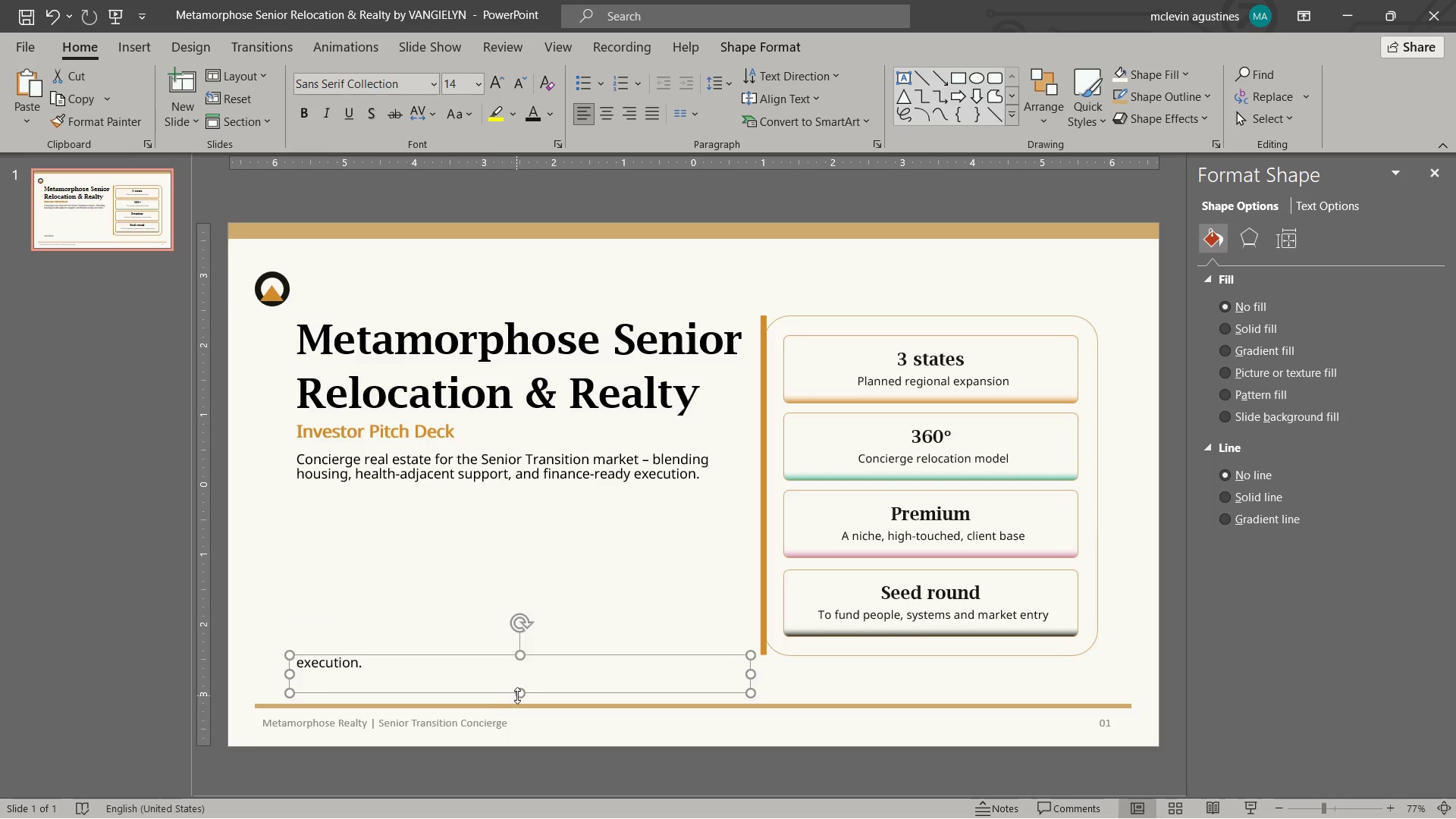 
left_click_drag(start_coordinate=[519, 693], to_coordinate=[524, 686])
 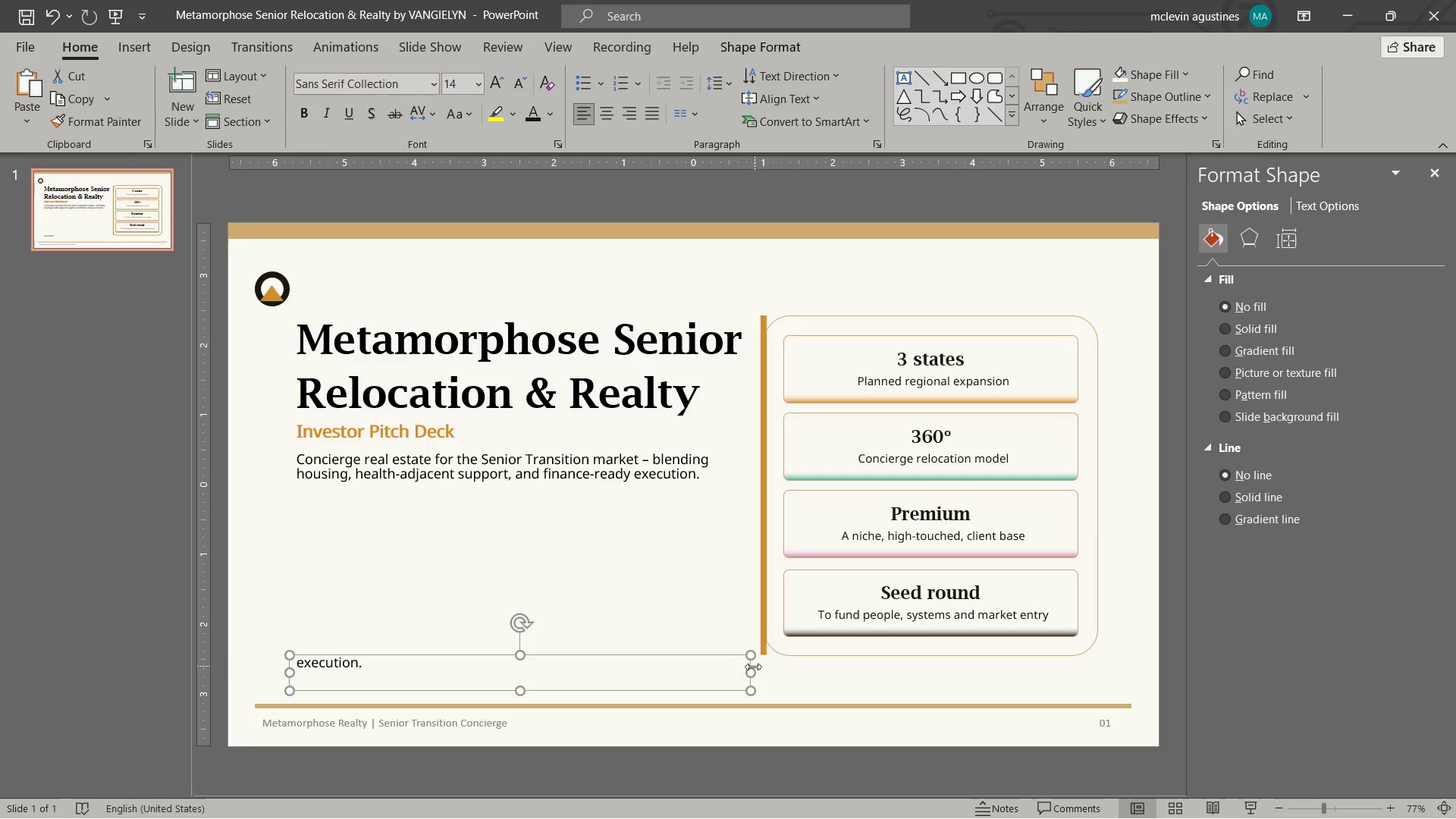 
left_click_drag(start_coordinate=[749, 675], to_coordinate=[1097, 698])
 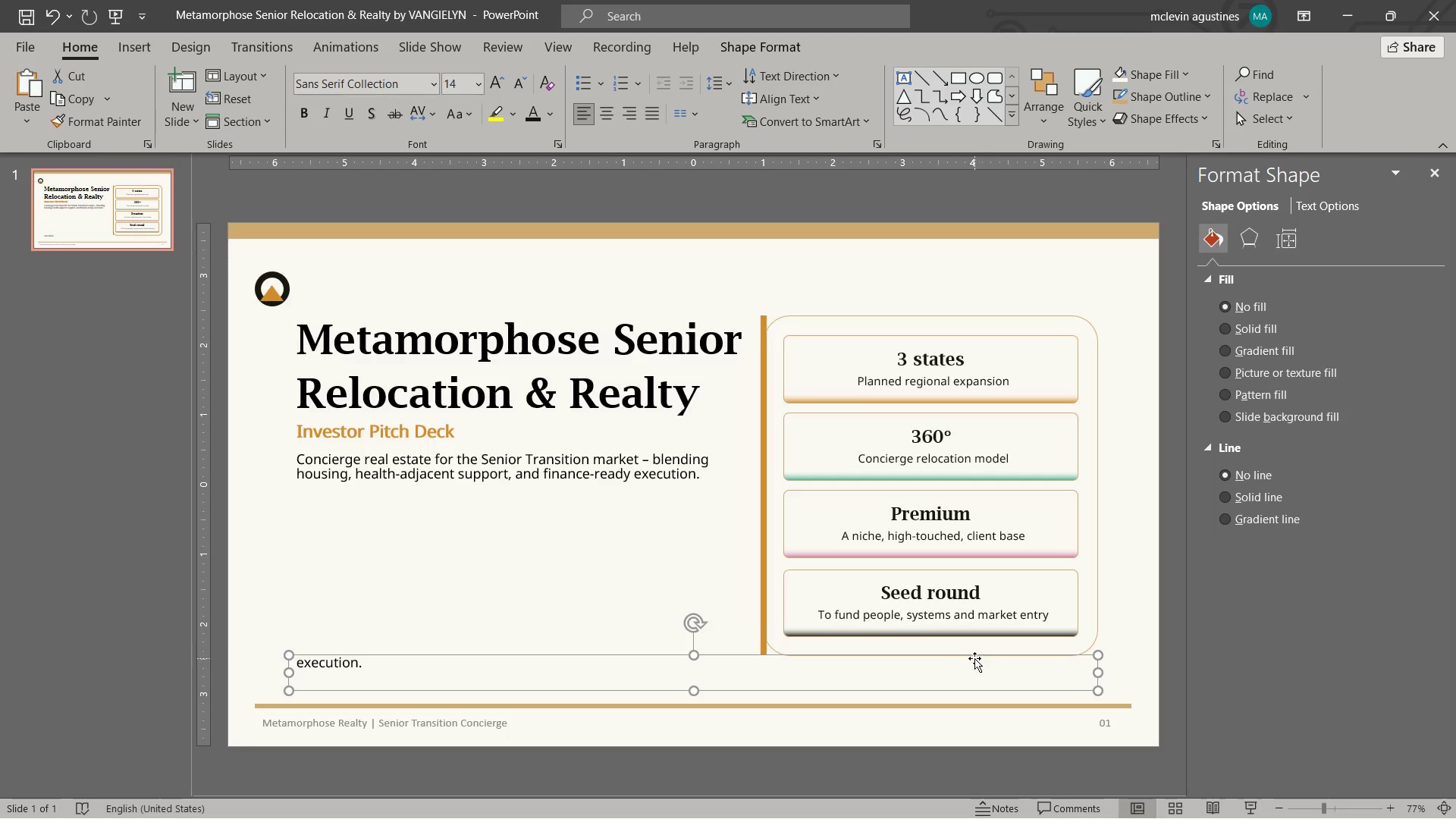 
key(Control+E)
 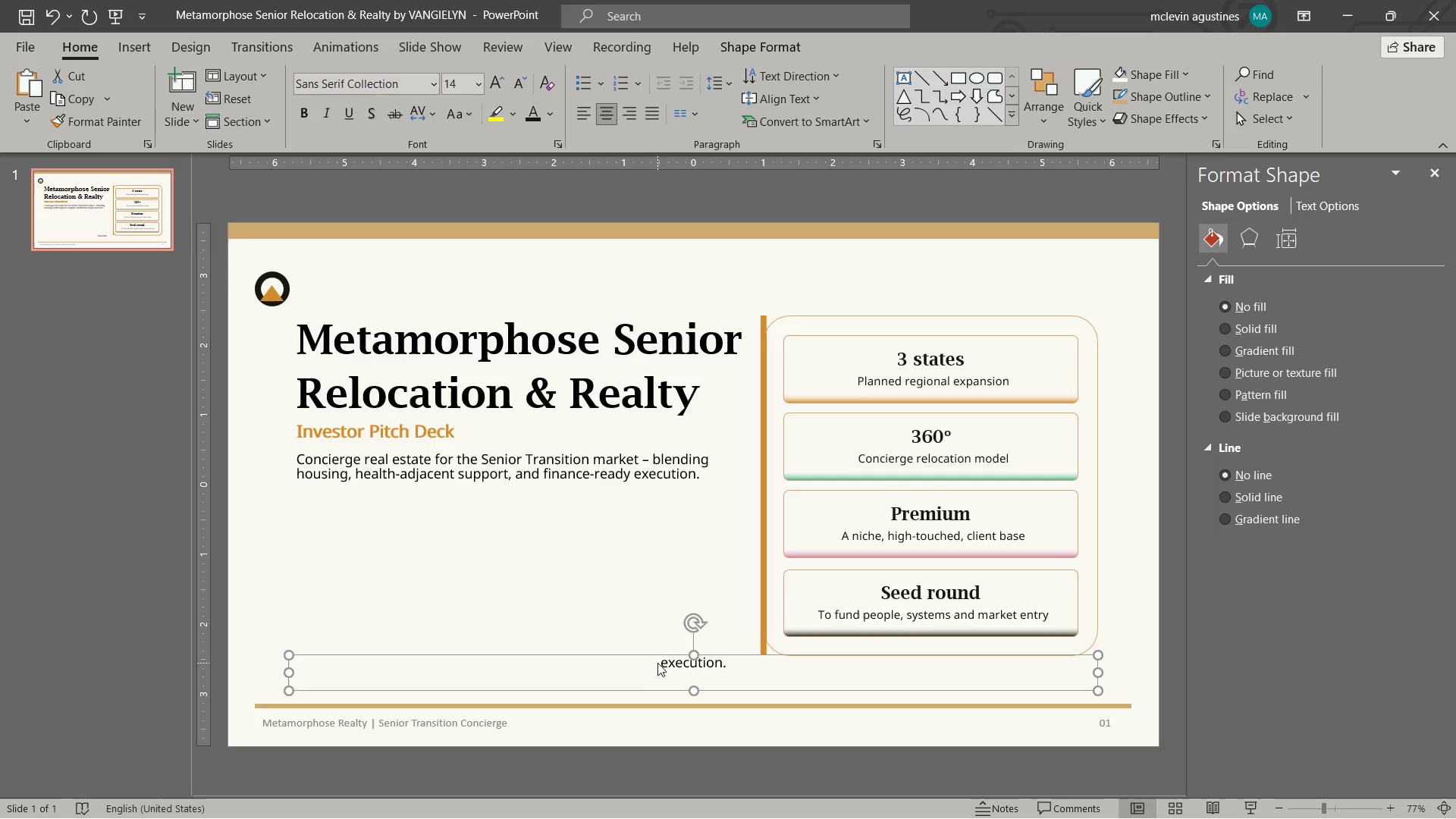 
left_click_drag(start_coordinate=[661, 665], to_coordinate=[774, 678])
 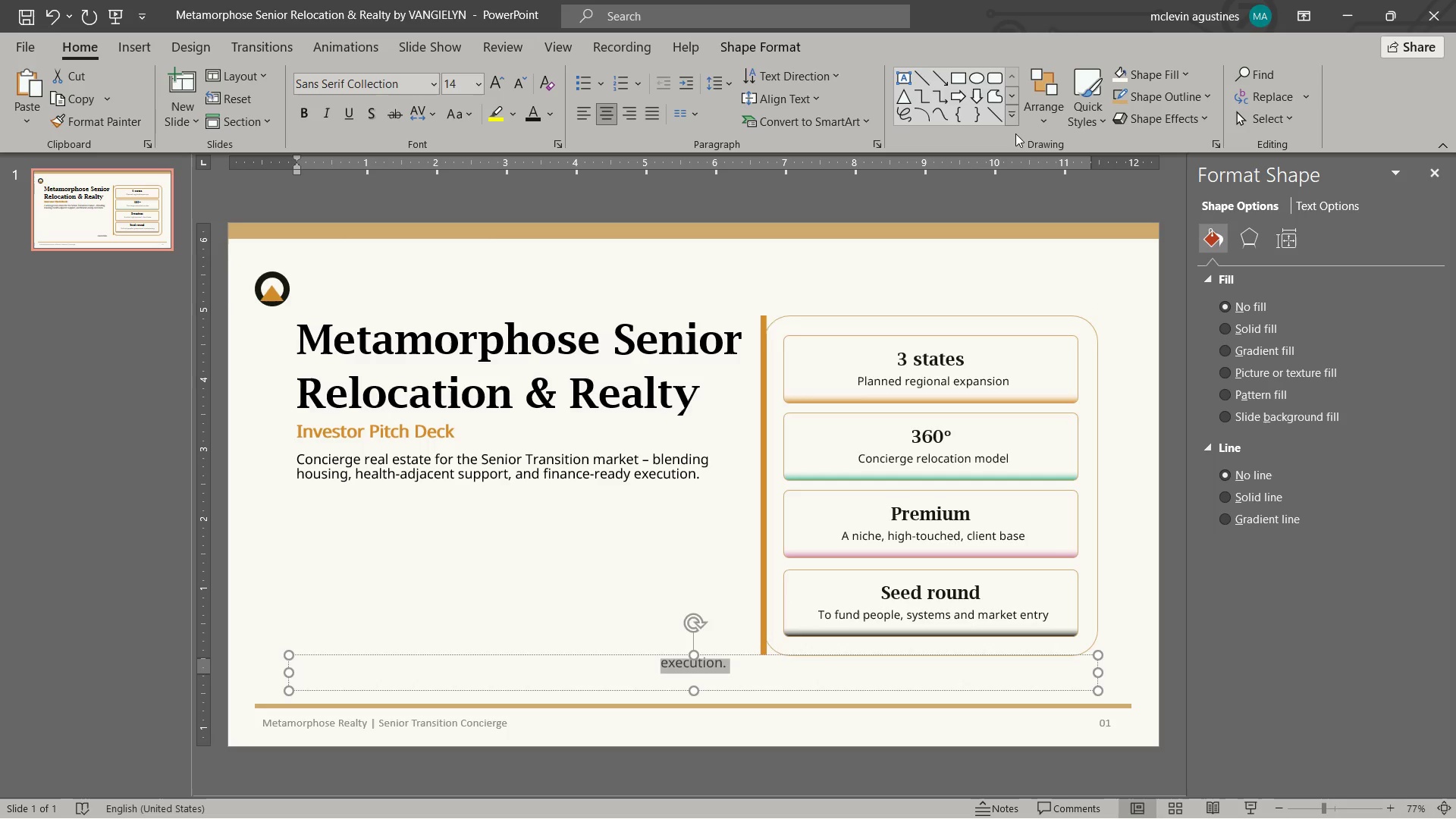 
left_click([1176, 83])
 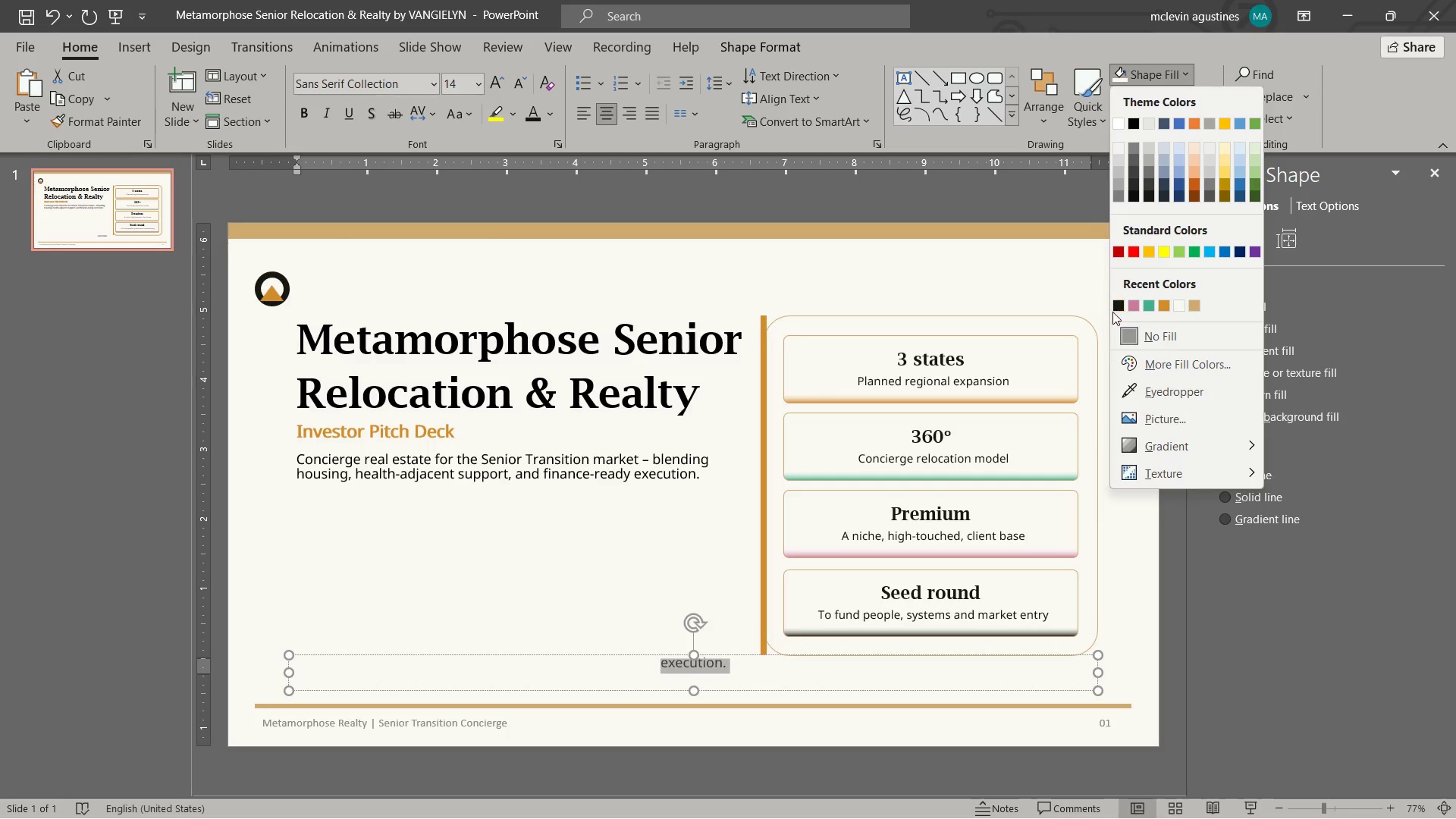 
left_click([1120, 309])
 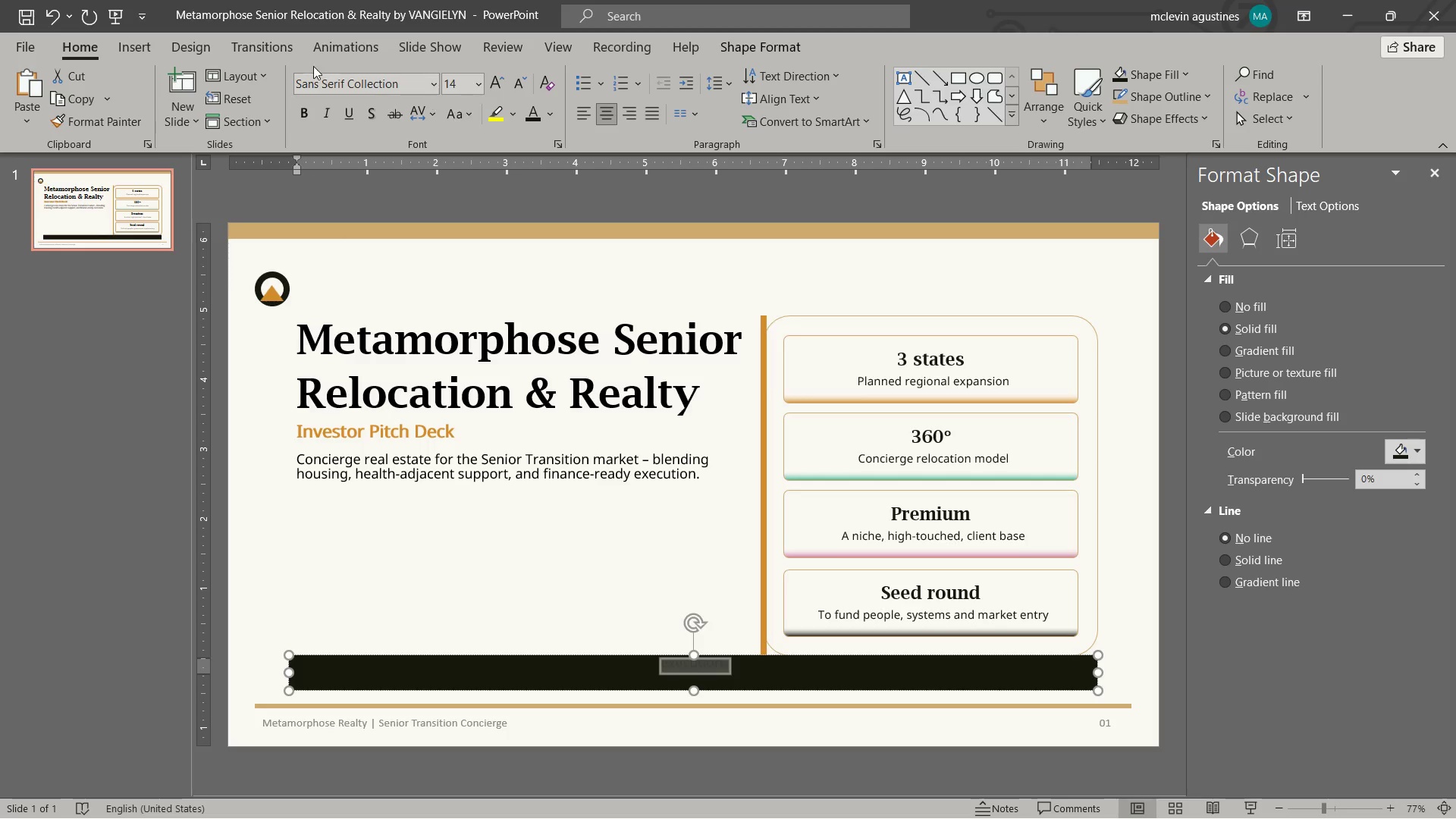 
left_click([751, 34])
 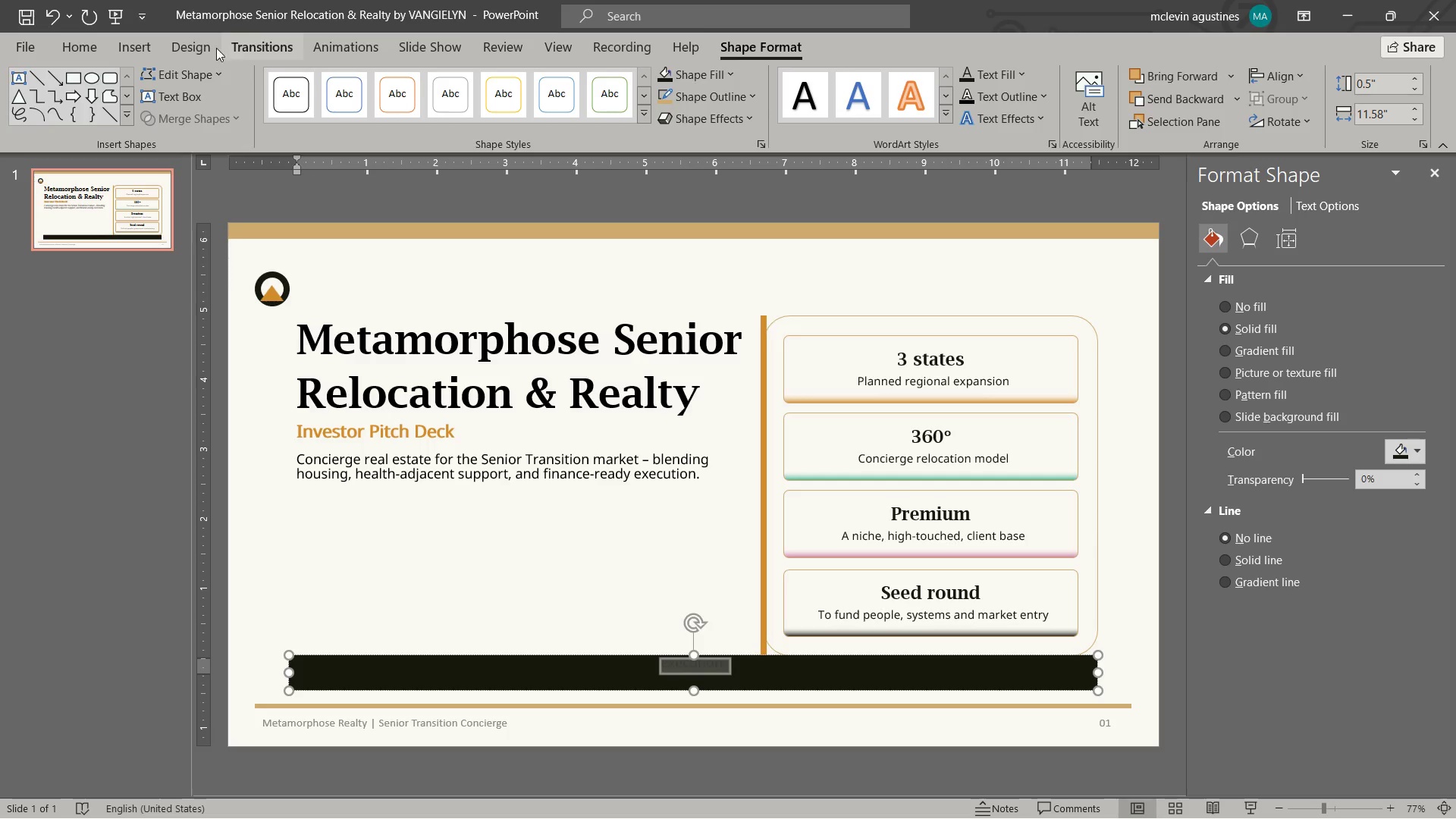 
left_click([194, 71])
 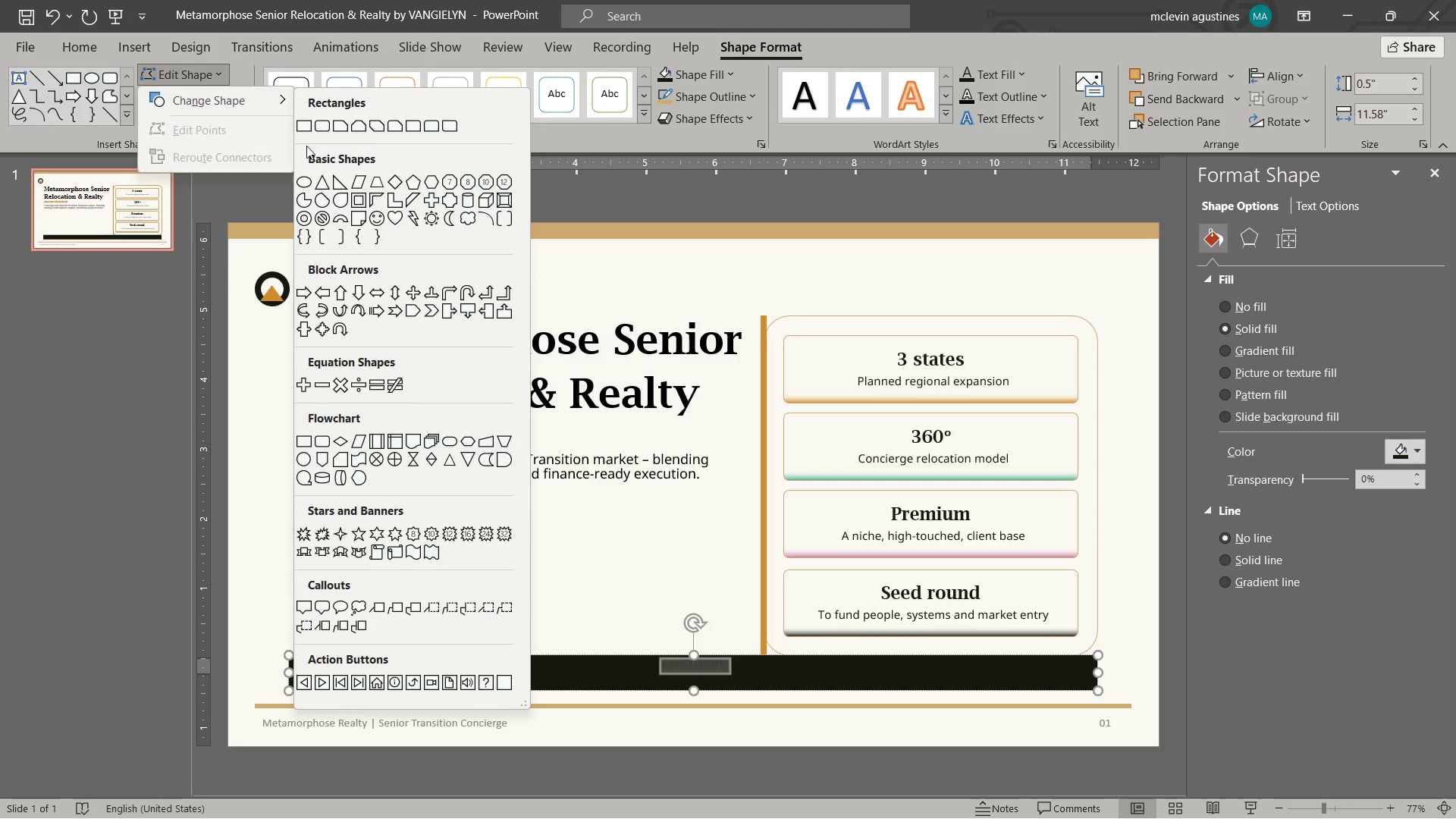 
left_click([324, 132])
 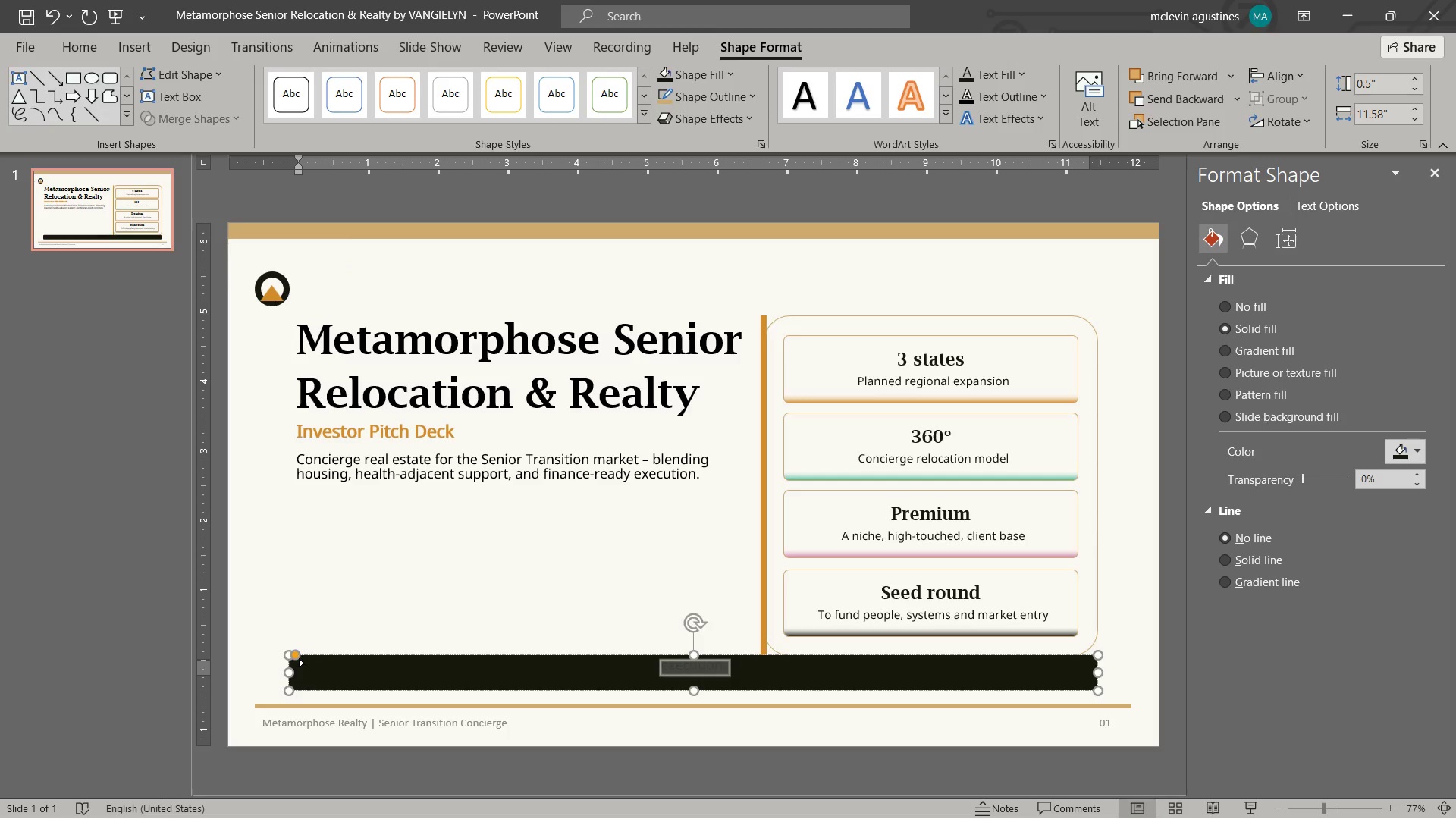 
left_click_drag(start_coordinate=[299, 656], to_coordinate=[306, 655])
 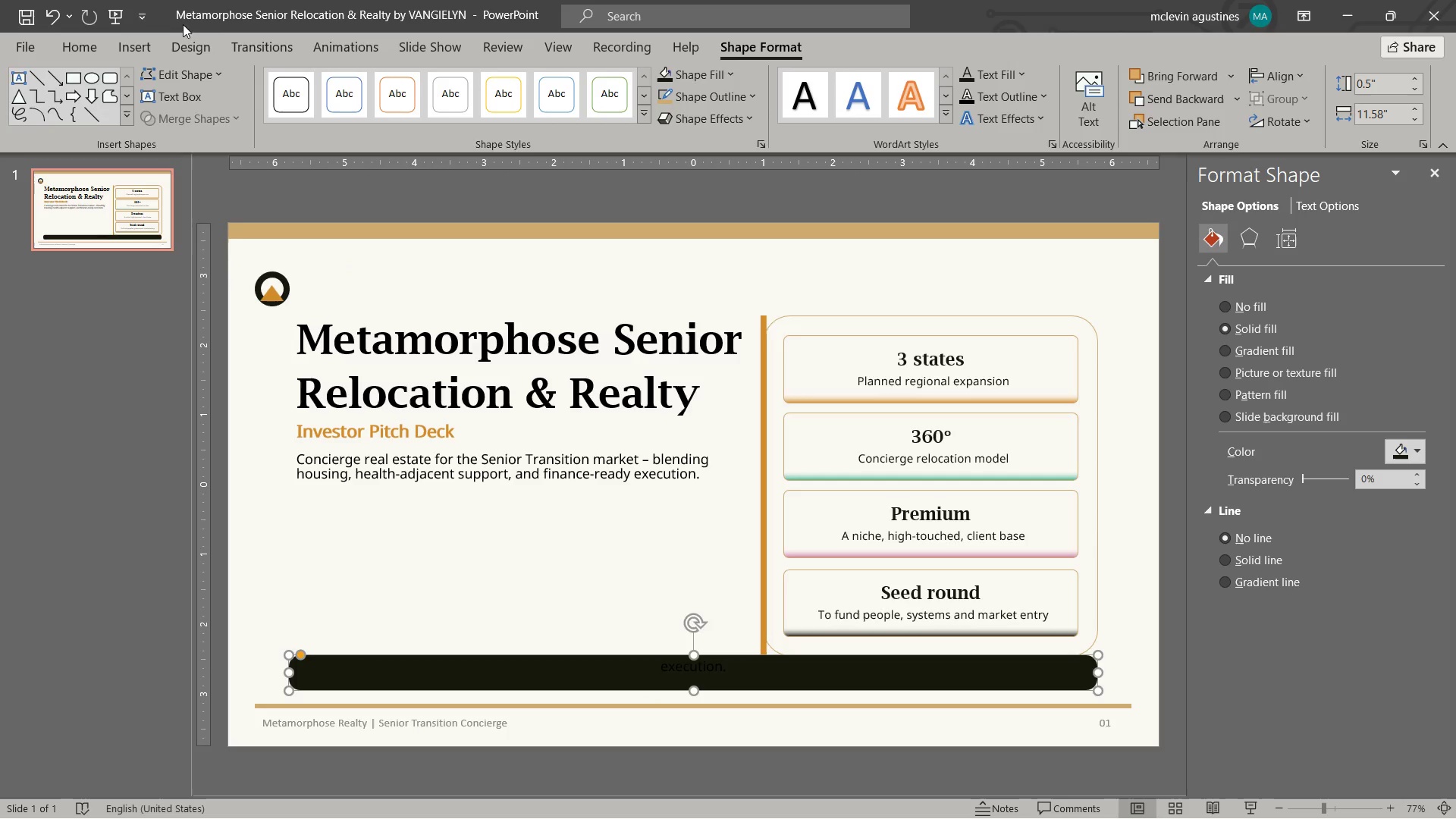 
left_click([93, 39])
 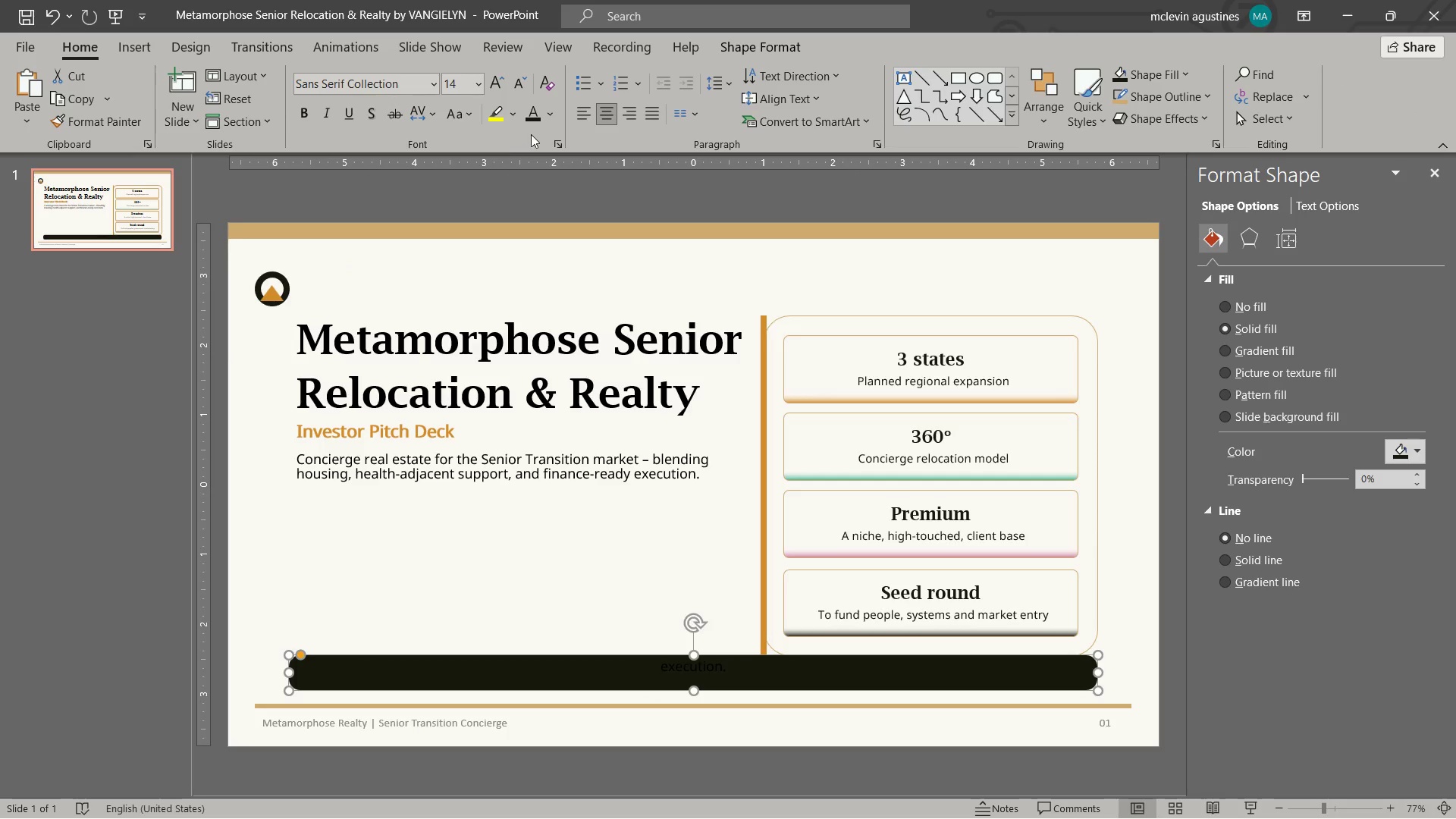 
left_click([559, 119])
 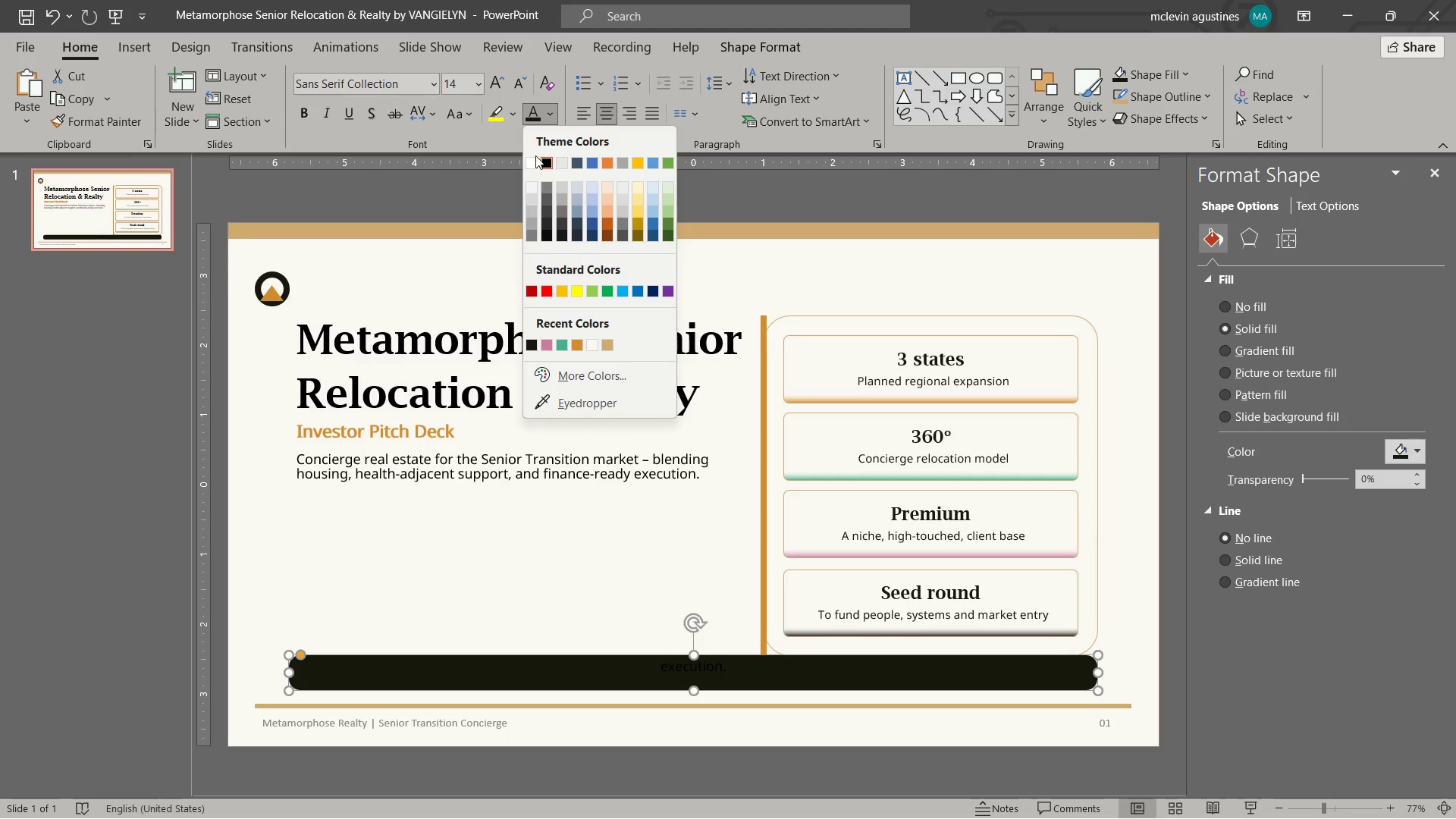 
left_click([534, 158])
 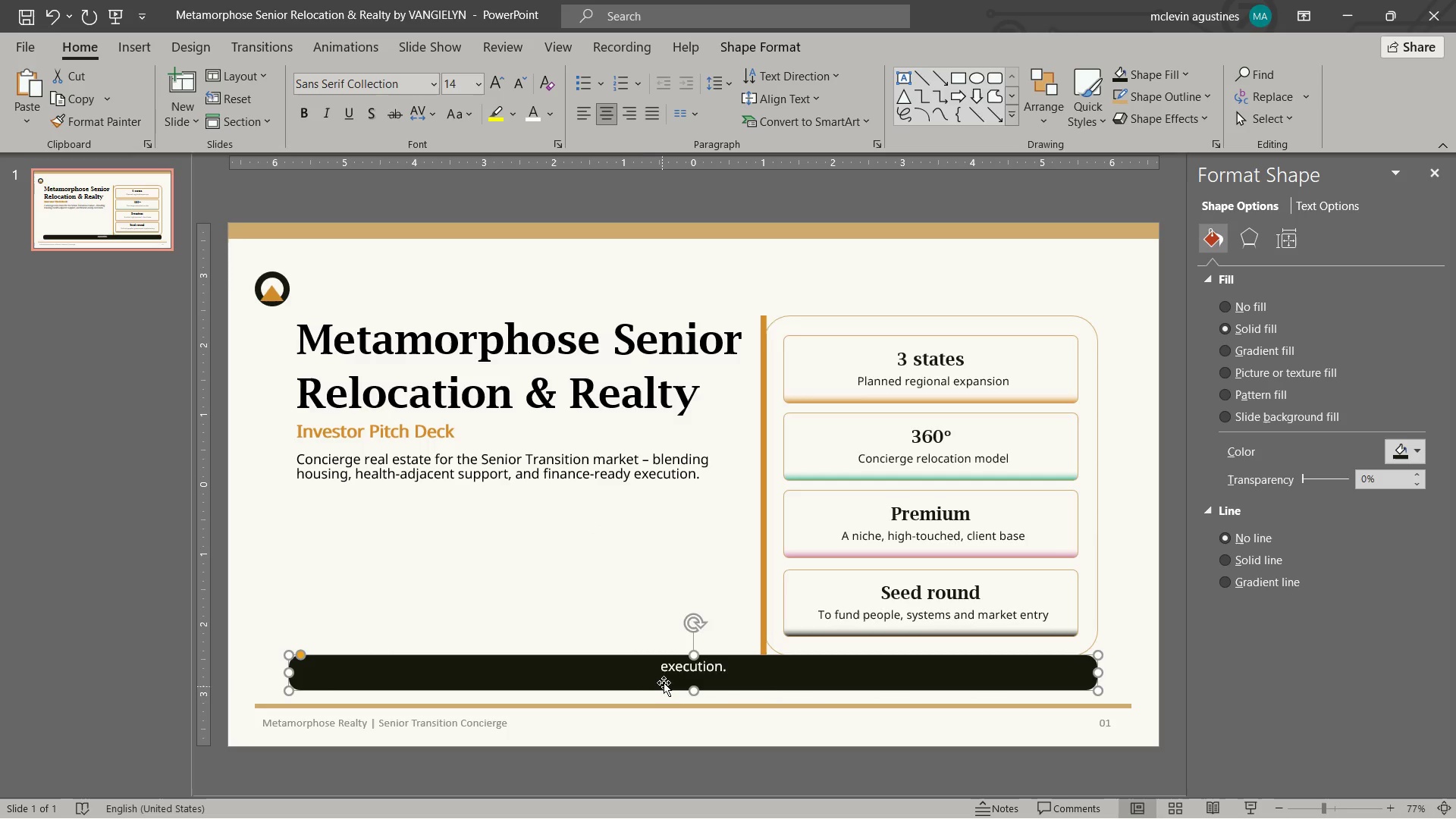 
double_click([664, 676])
 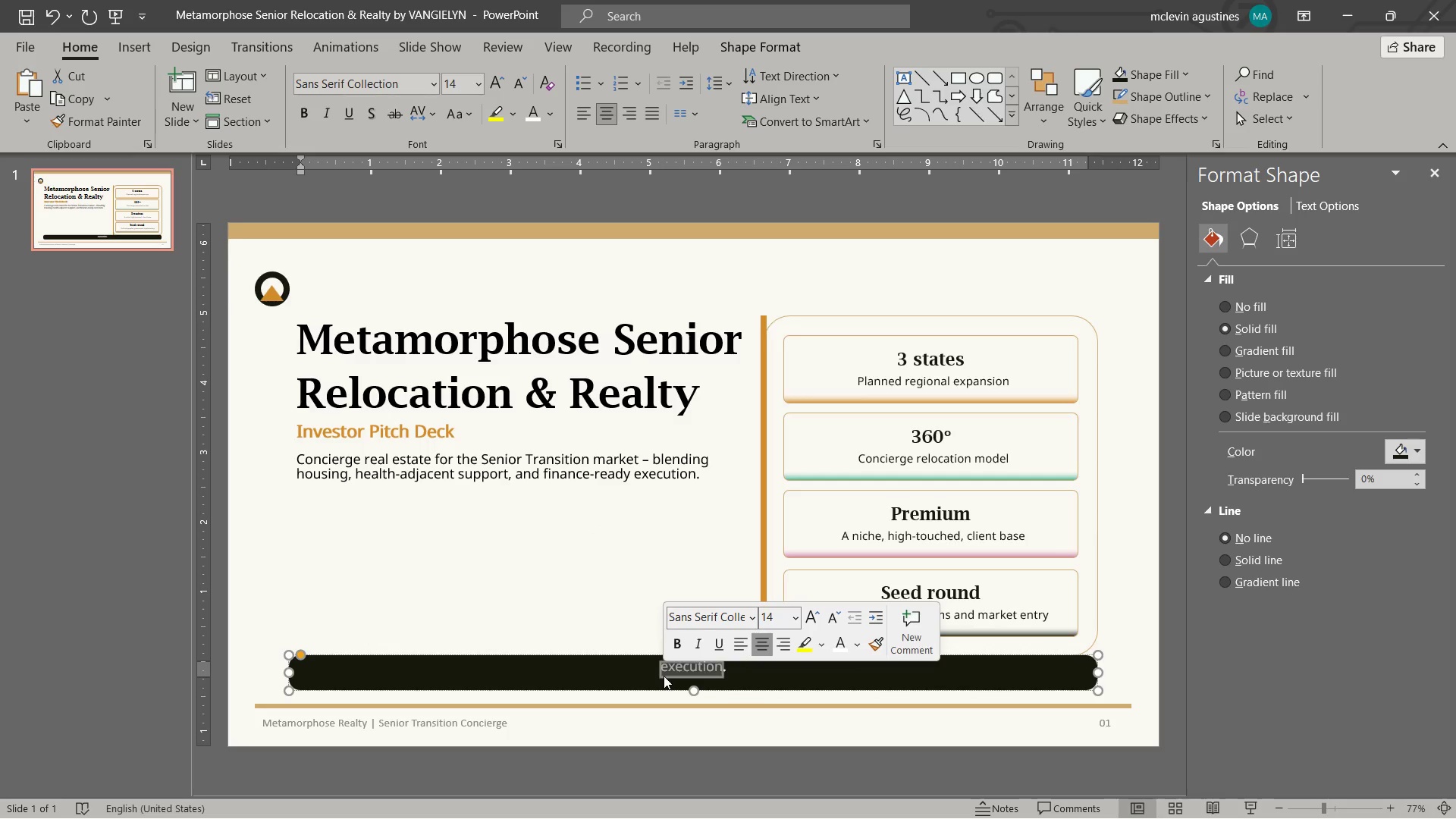 
type(warm Institutional  )
 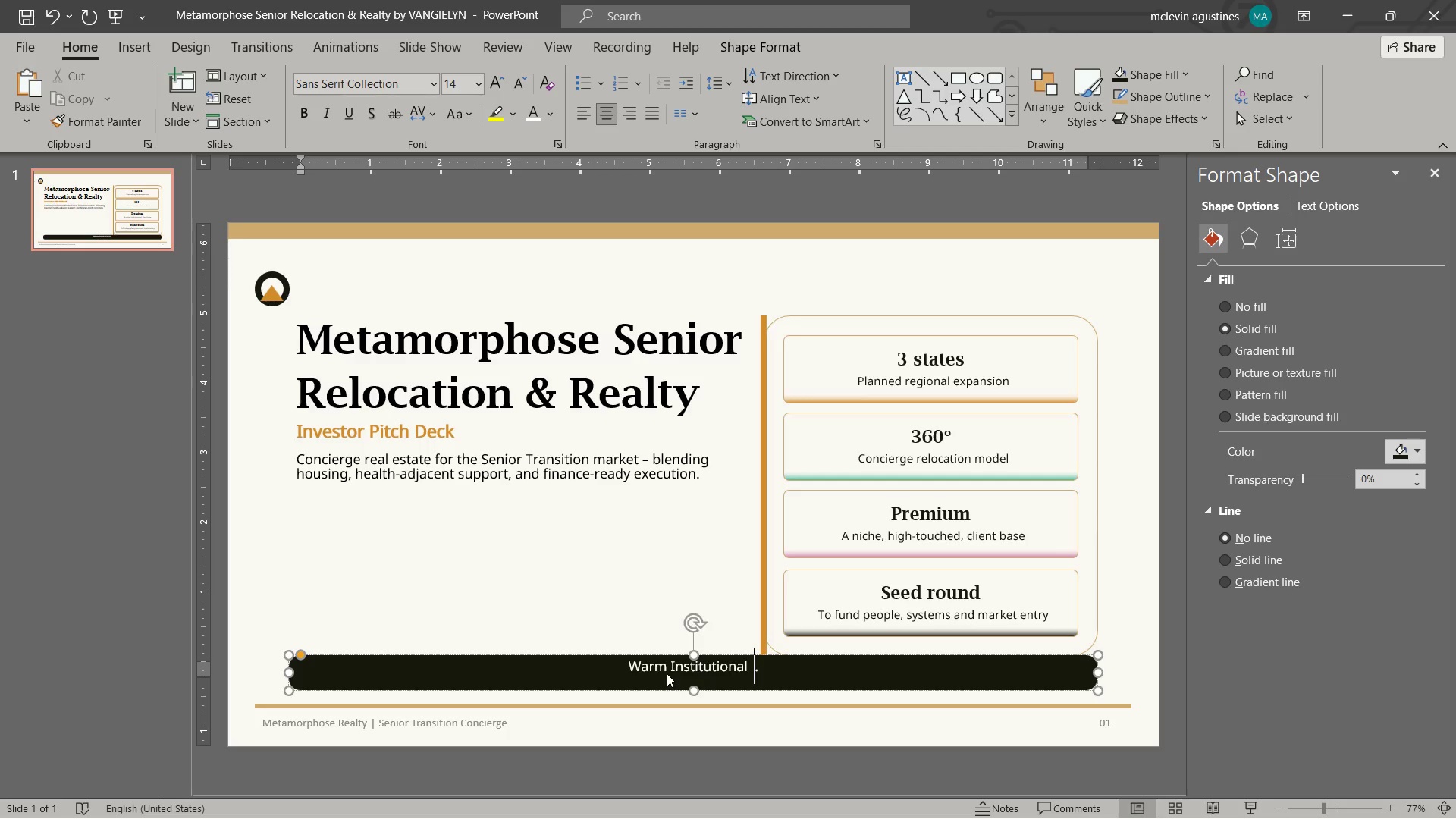 
type(  Concierge-Health-Fianc)
key(Backspace)
key(Backspace)
key(Backspace)
type(nance    Designed for private equity inspect)
key(Backspace)
type(vstors)
 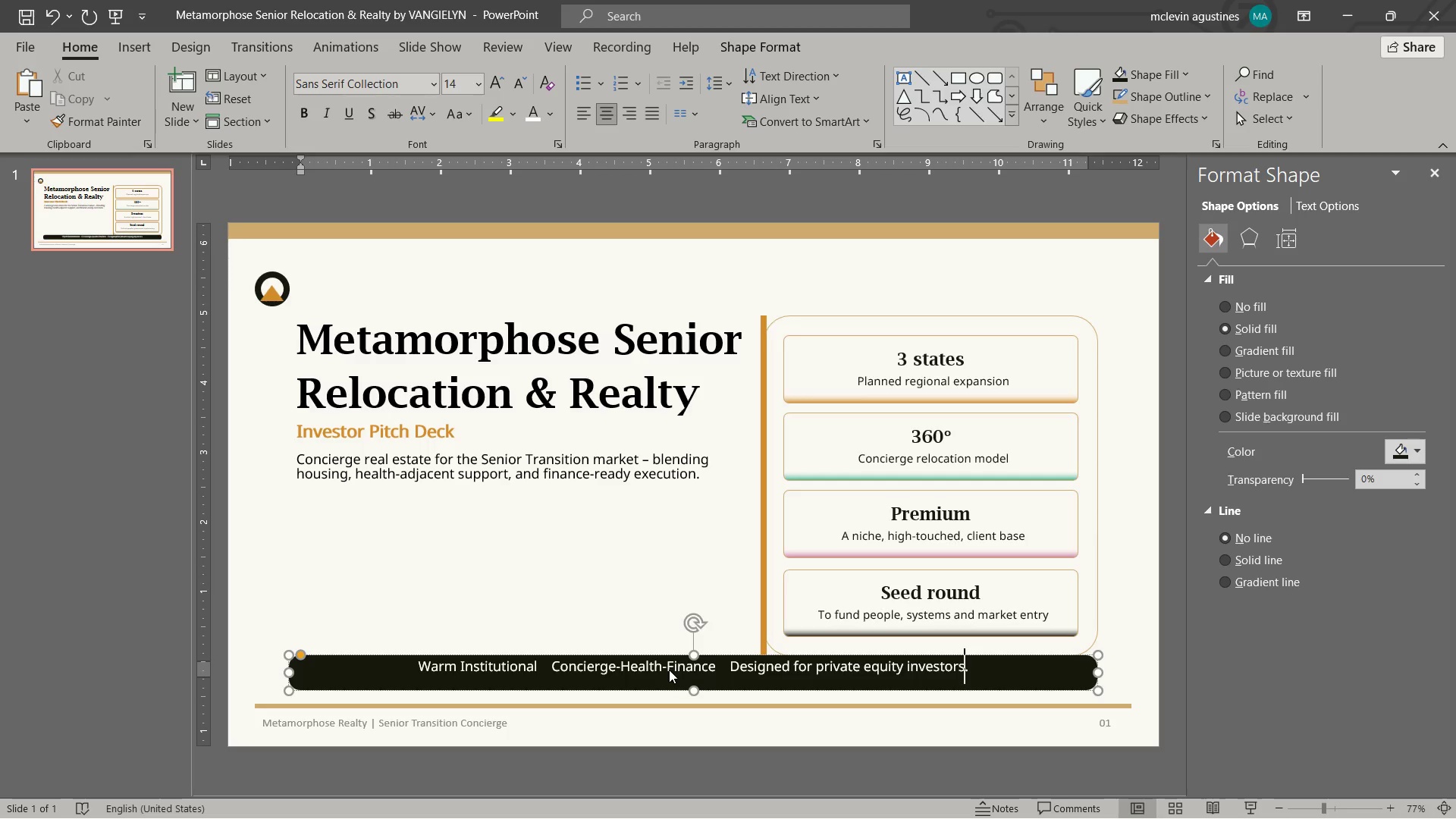 
key(Delete)
 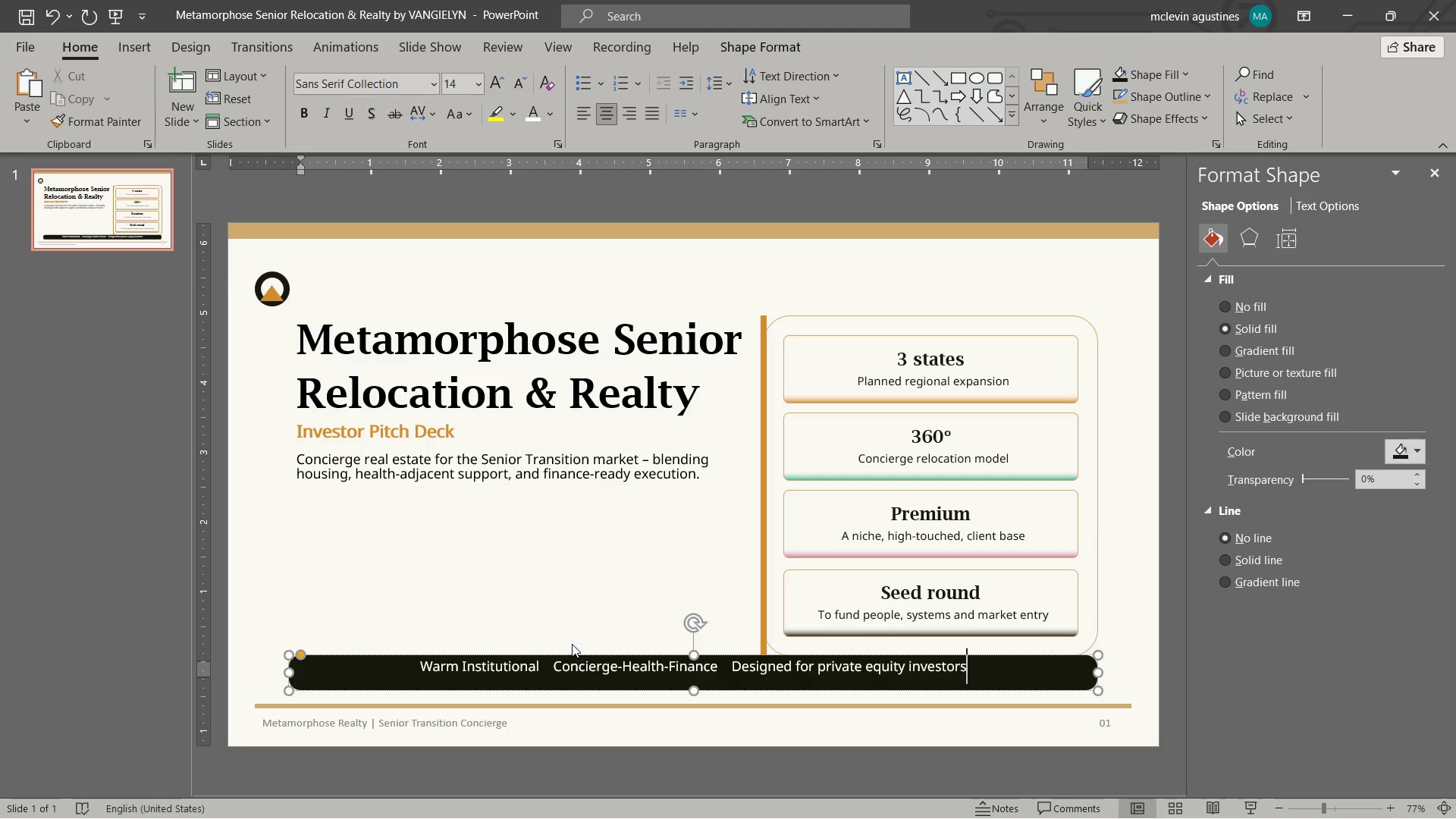 
left_click([575, 656])
 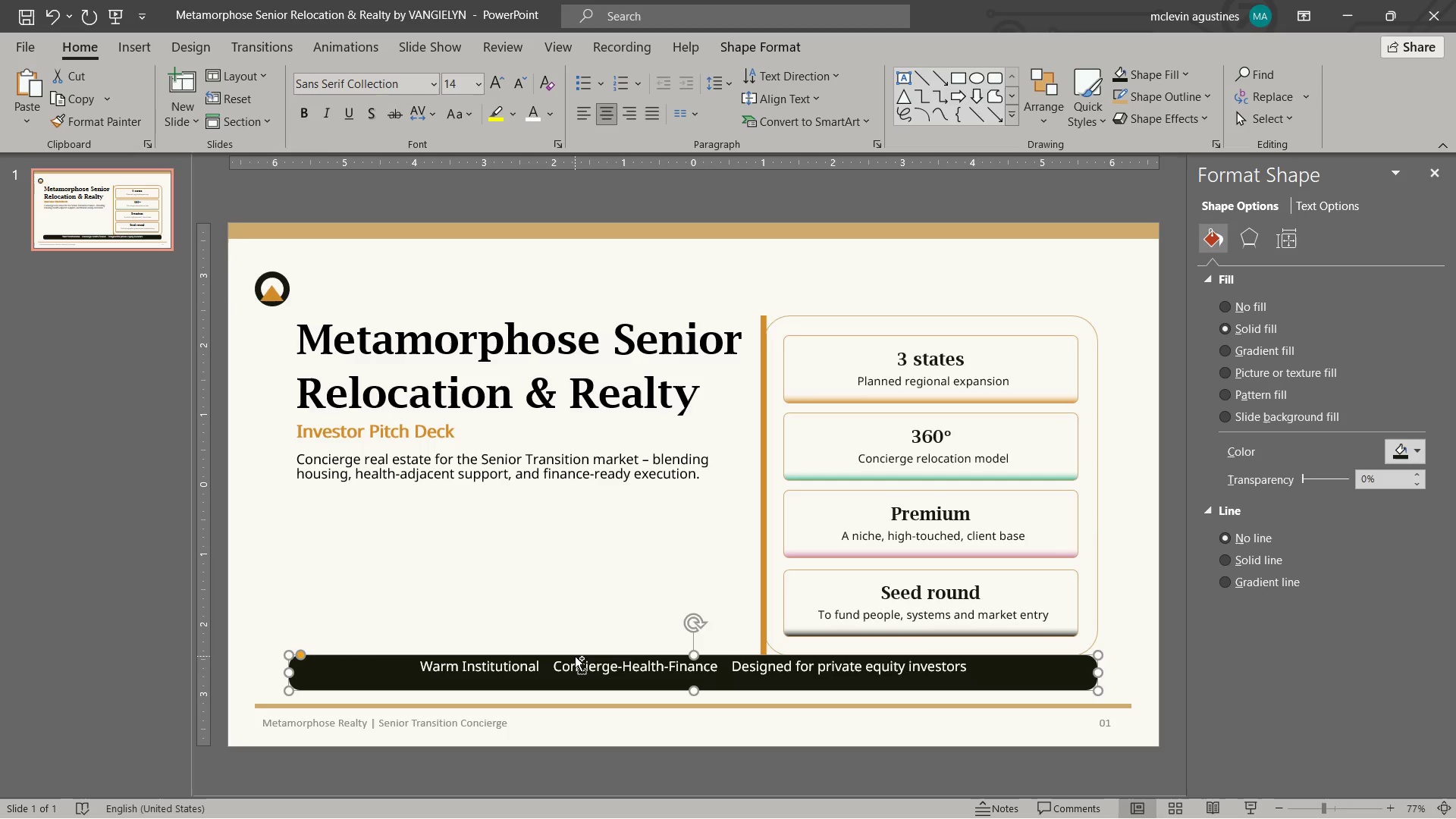 
key(Control+B)
 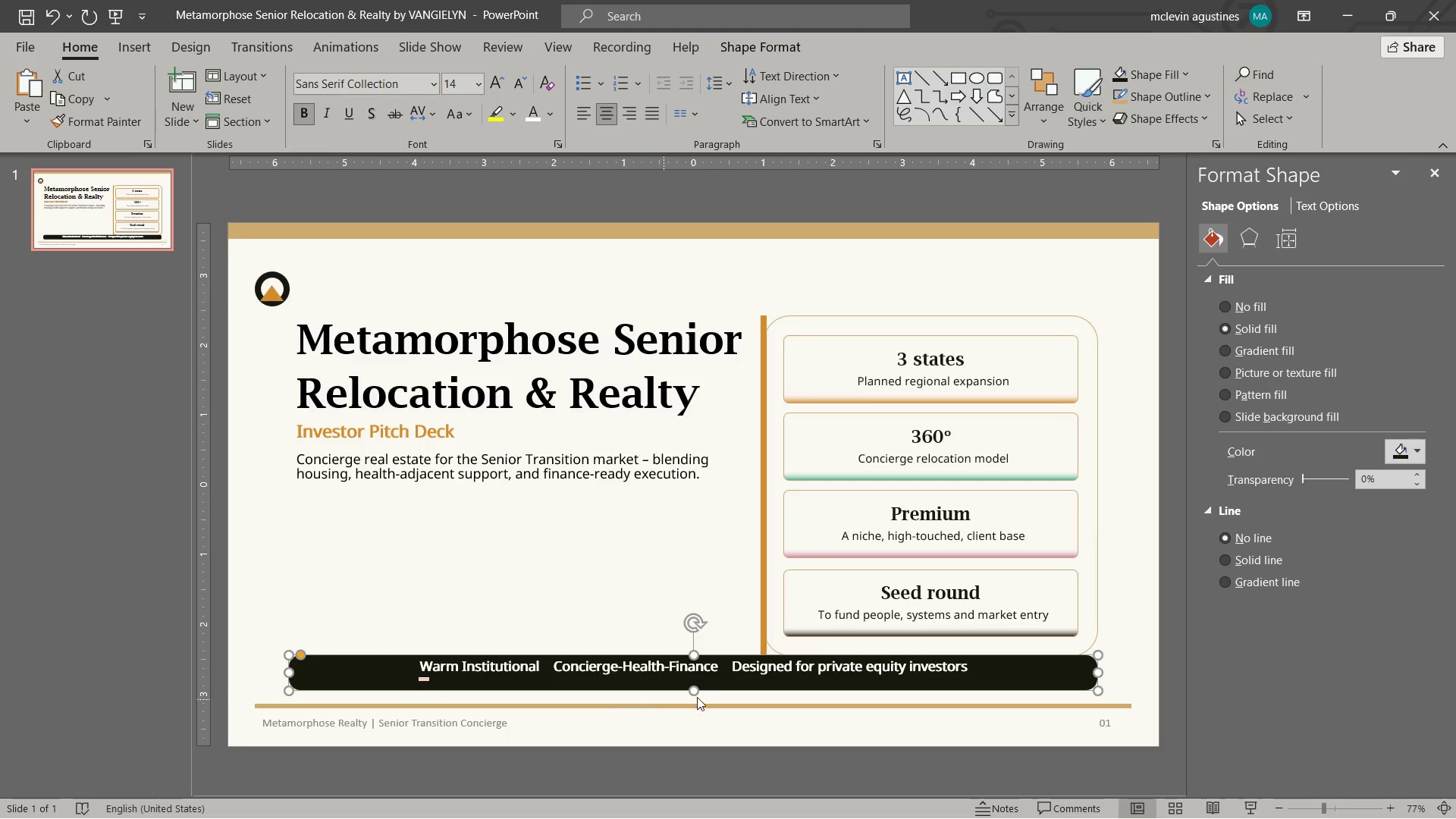 
left_click_drag(start_coordinate=[698, 692], to_coordinate=[714, 689])
 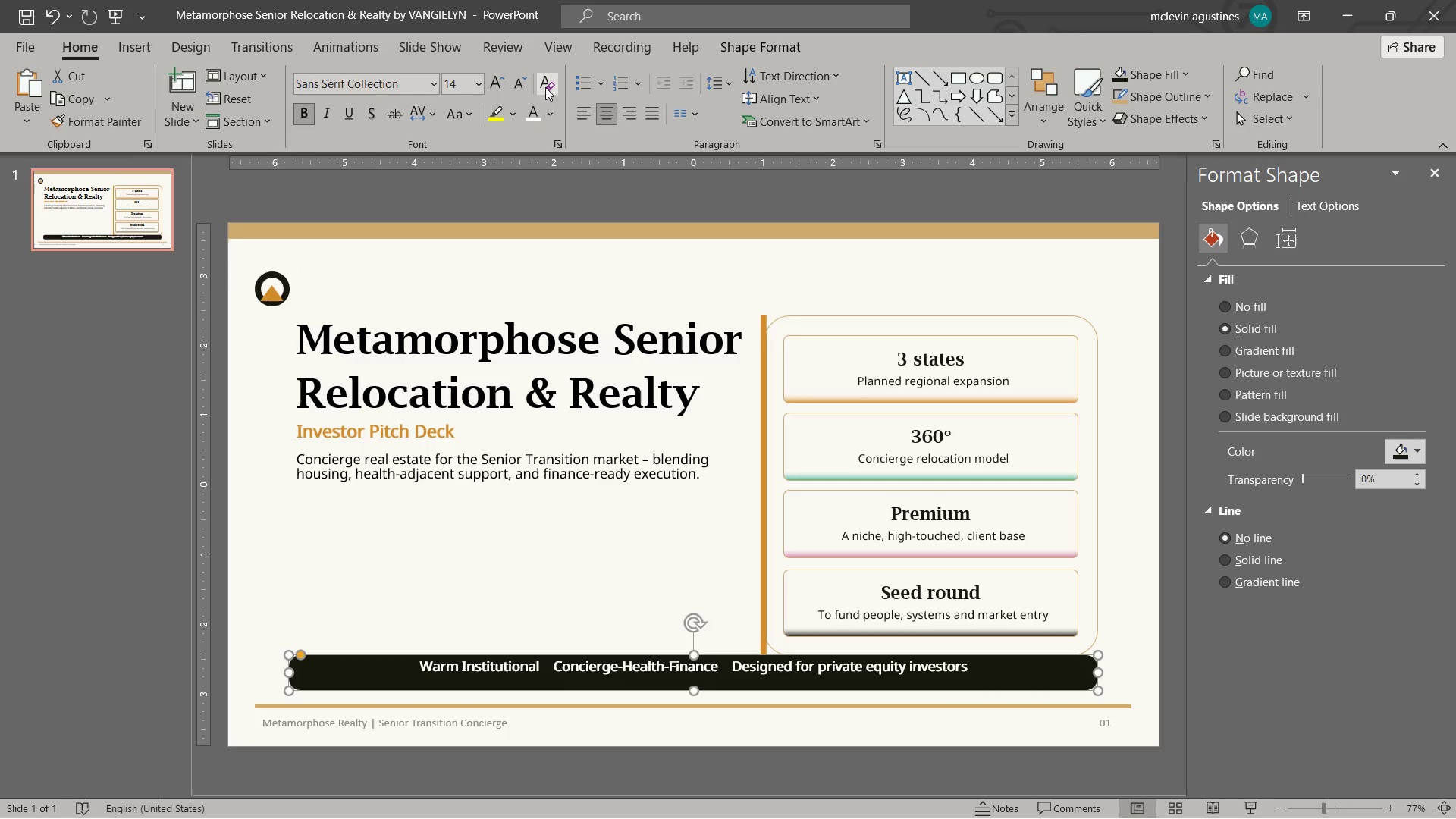 
left_click([527, 88])
 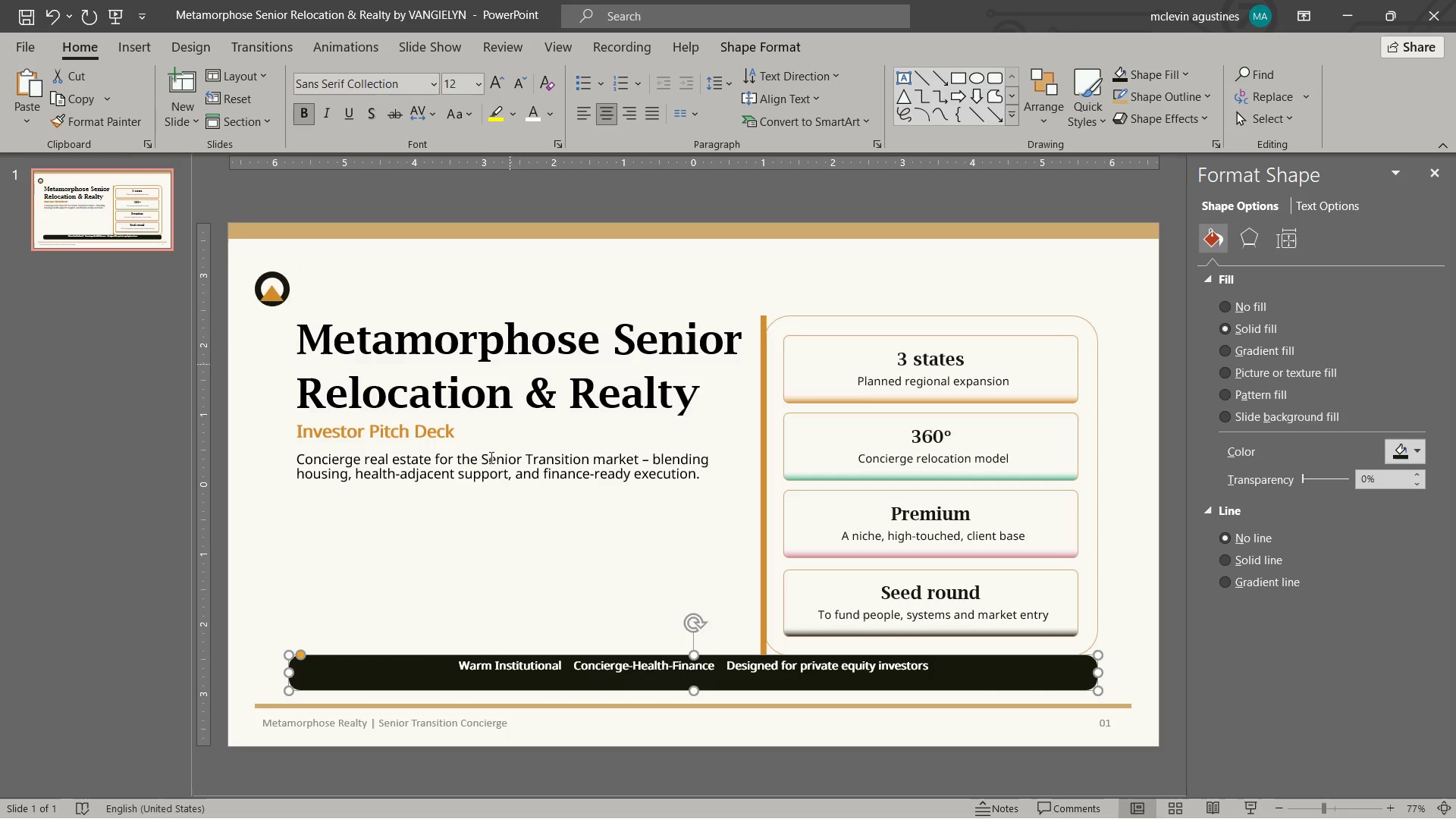 
left_click([460, 664])
 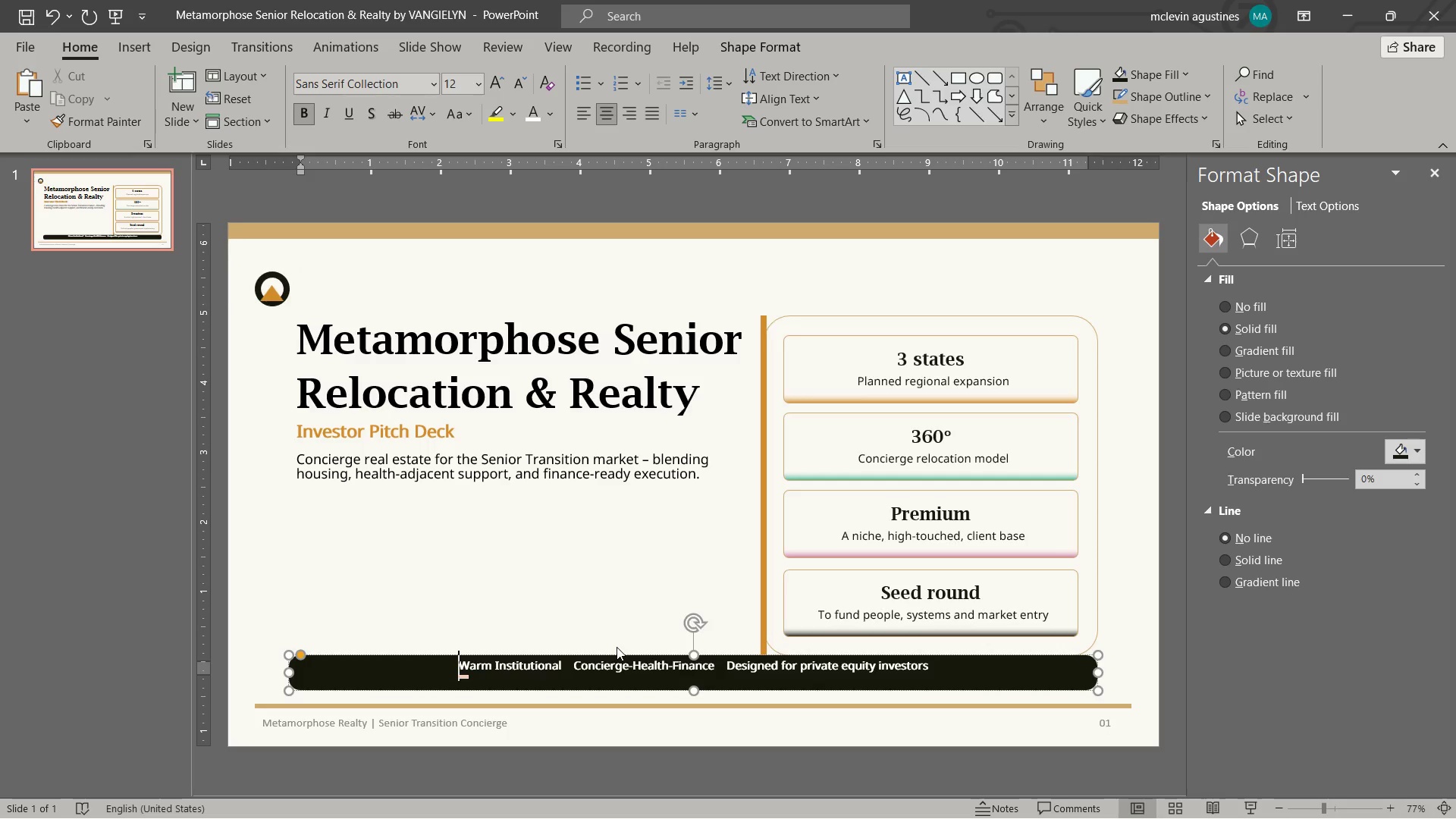 
key(Enter)
 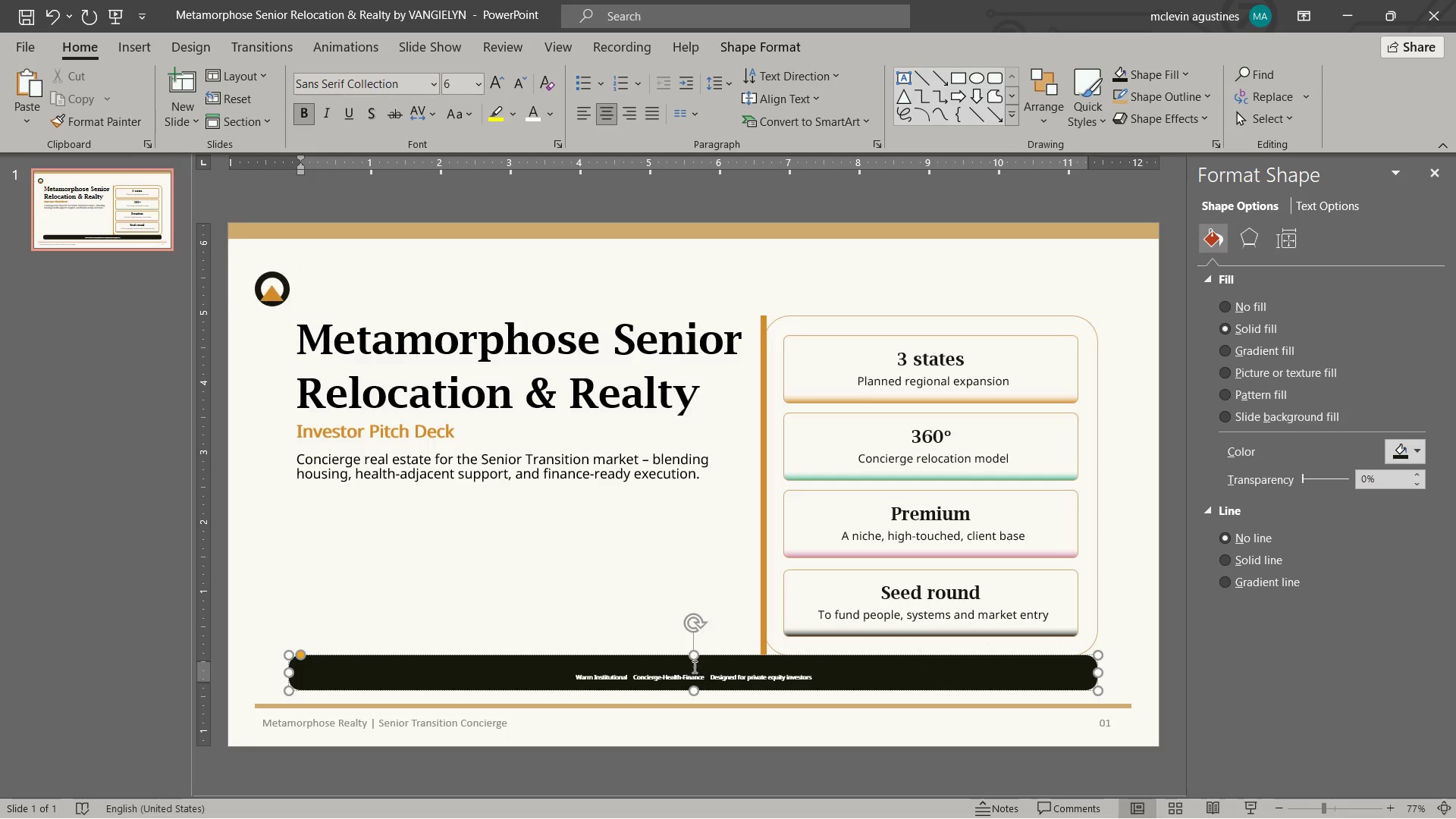 
left_click_drag(start_coordinate=[692, 689], to_coordinate=[698, 695])
 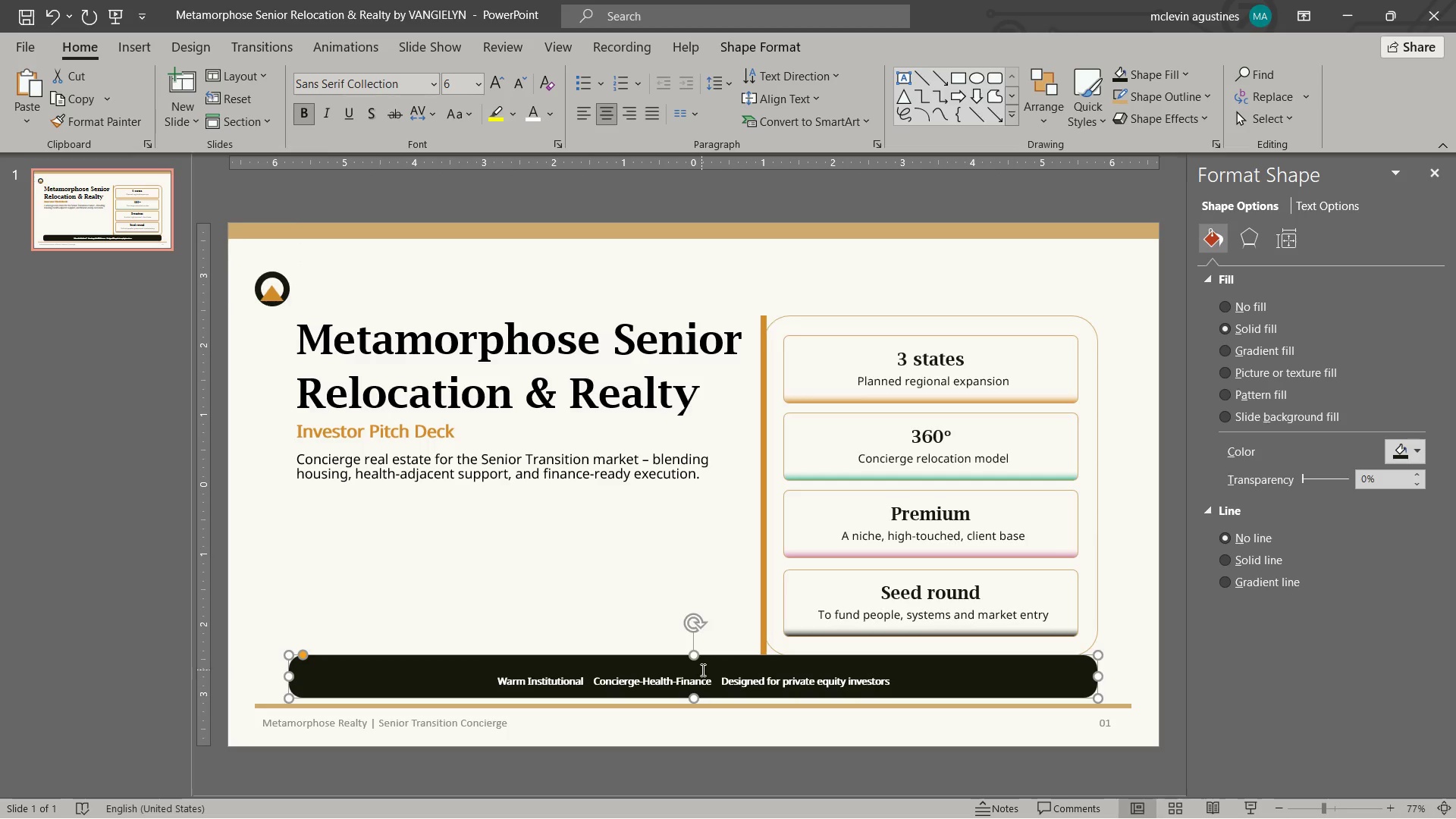 
left_click([702, 667])
 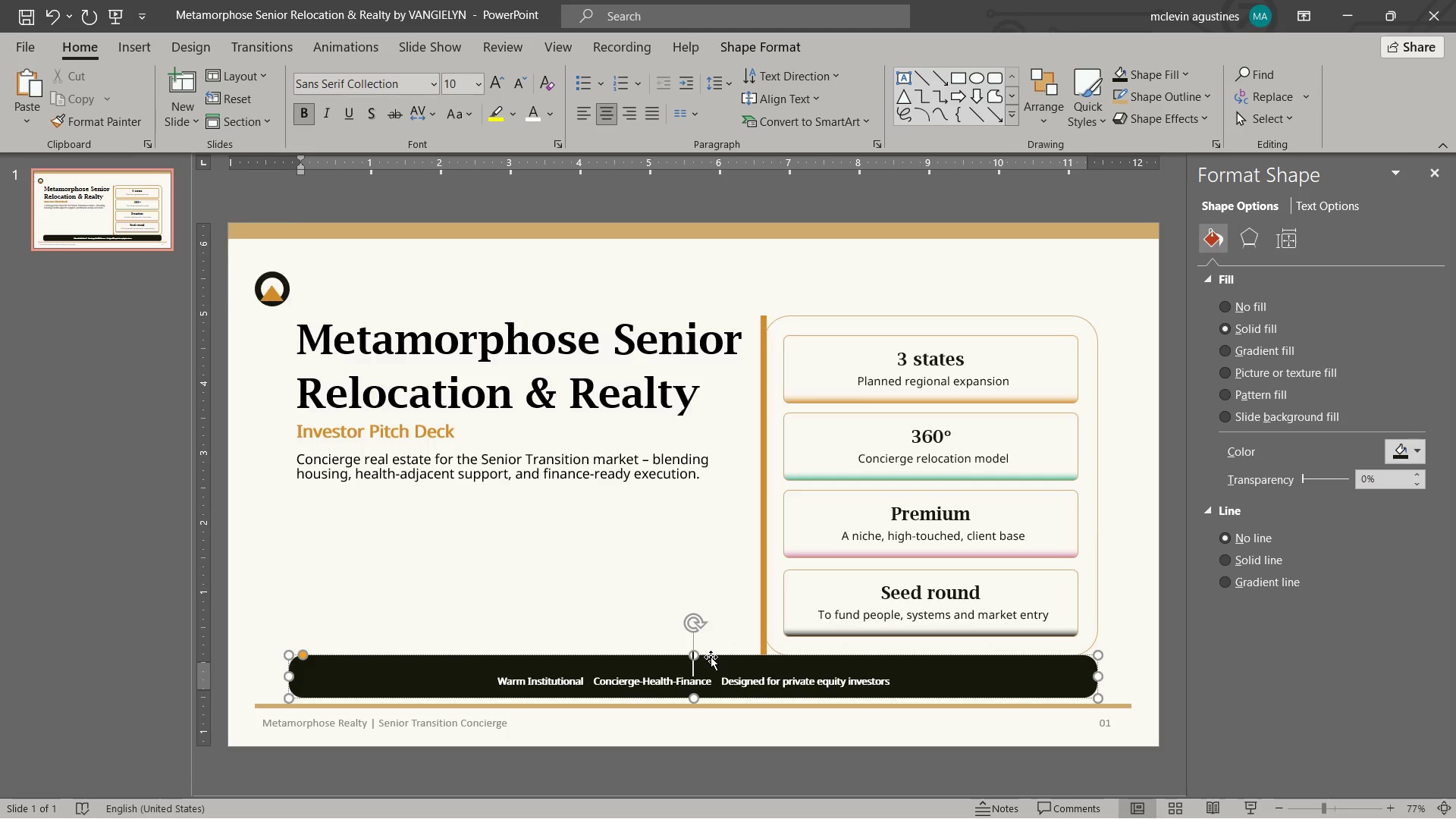 
key(Delete)
 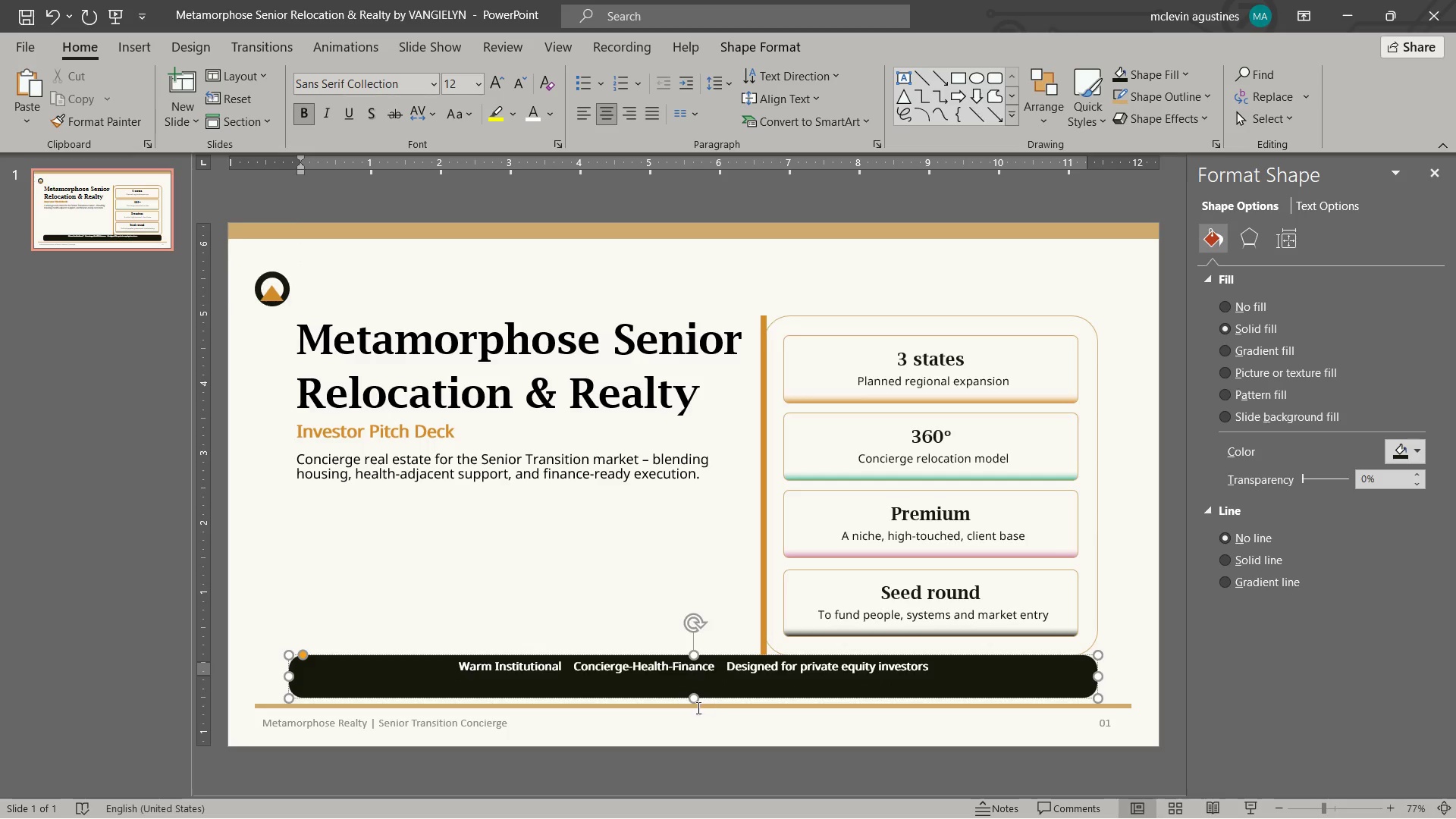 
left_click([694, 689])
 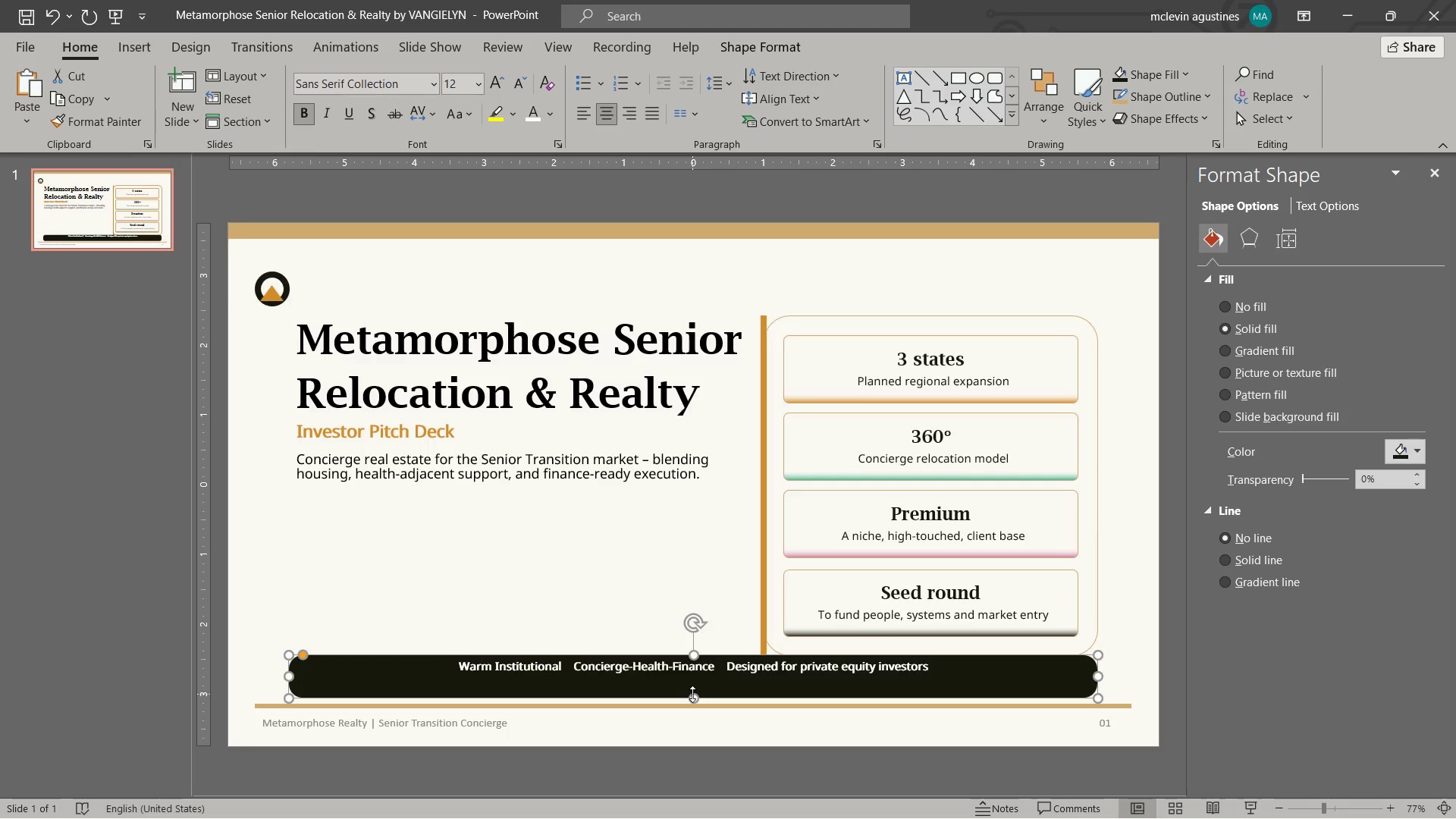 
left_click_drag(start_coordinate=[692, 694], to_coordinate=[717, 690])
 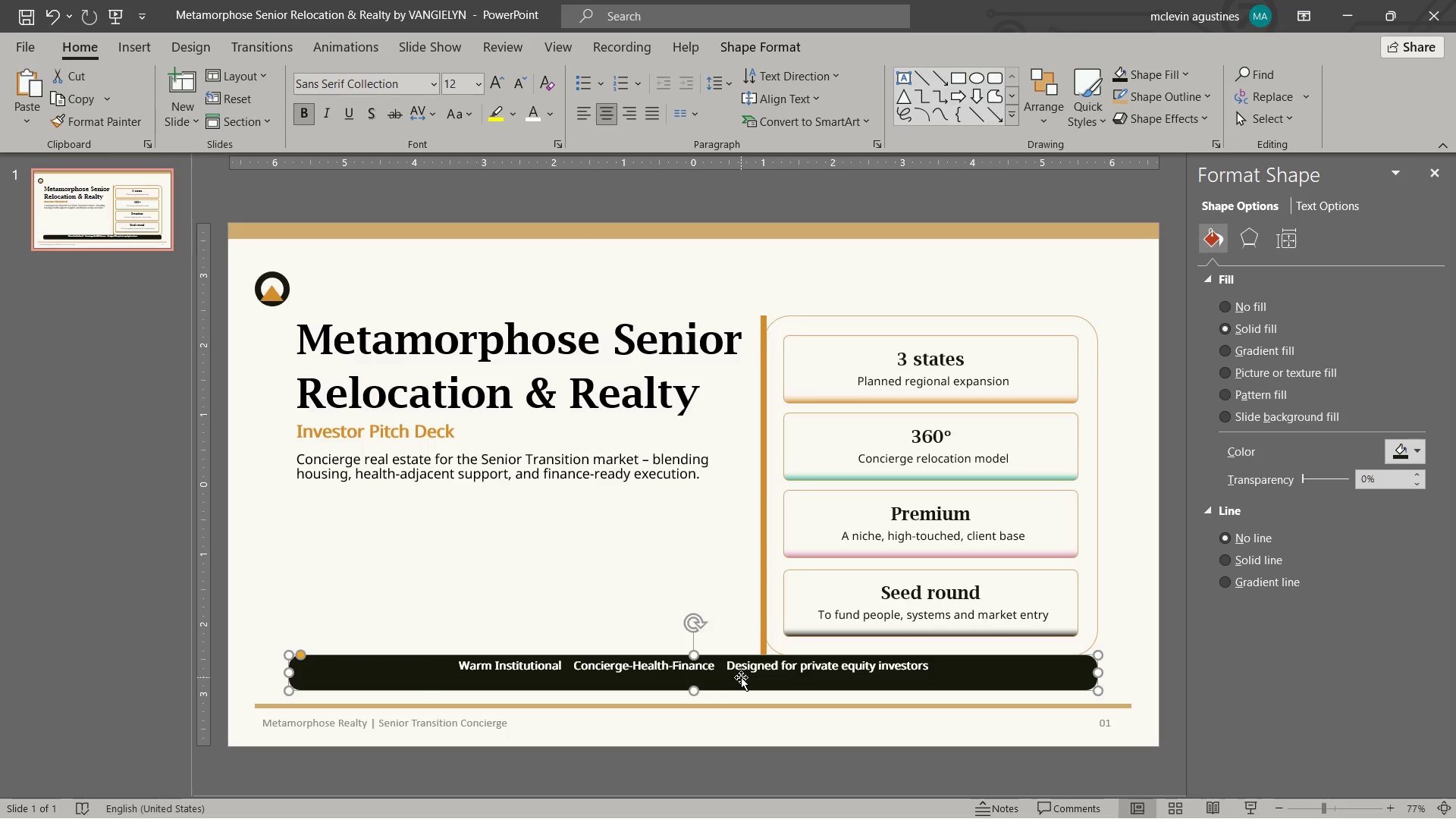 
left_click([741, 677])
 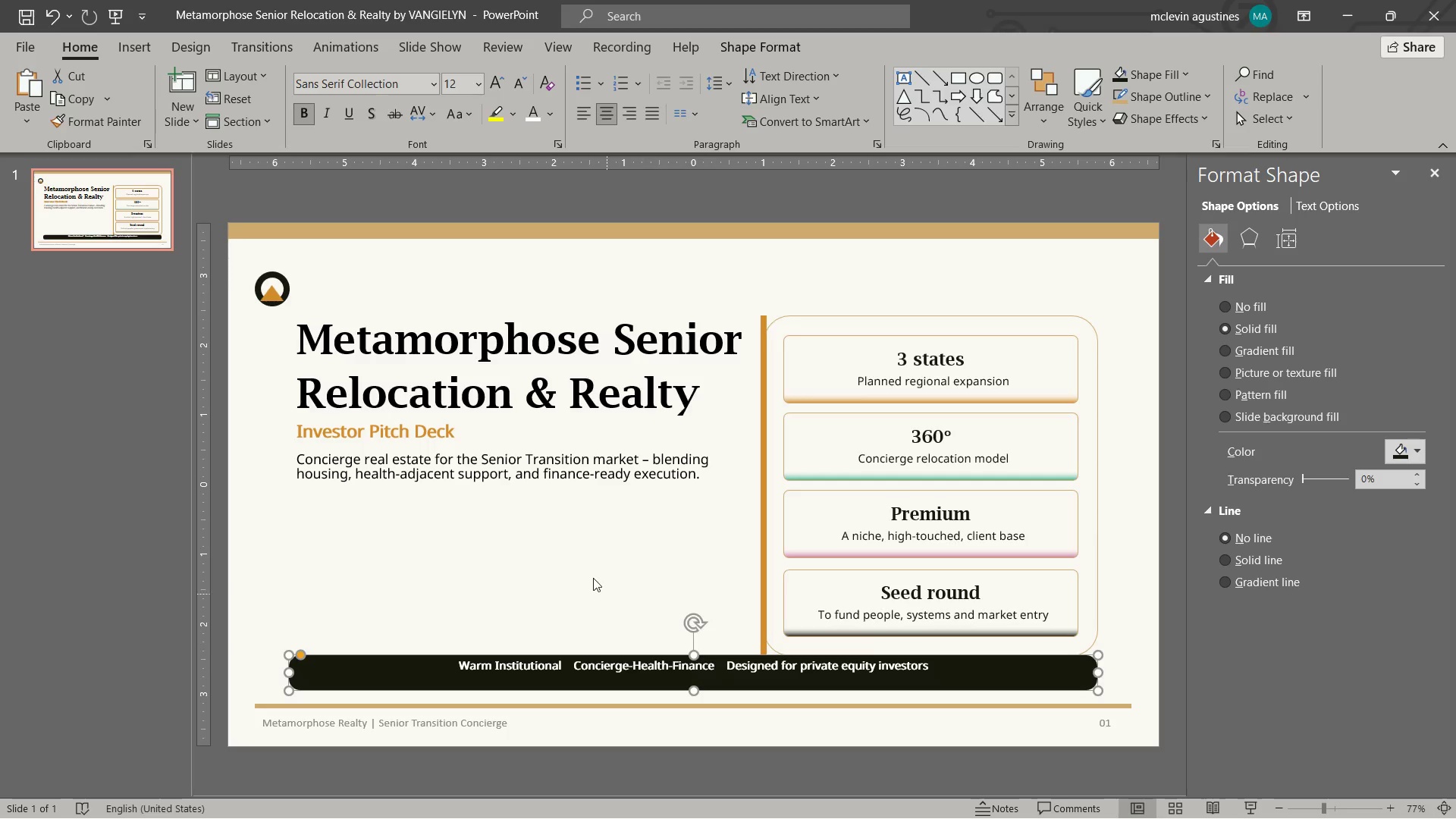 
left_click([592, 578])
 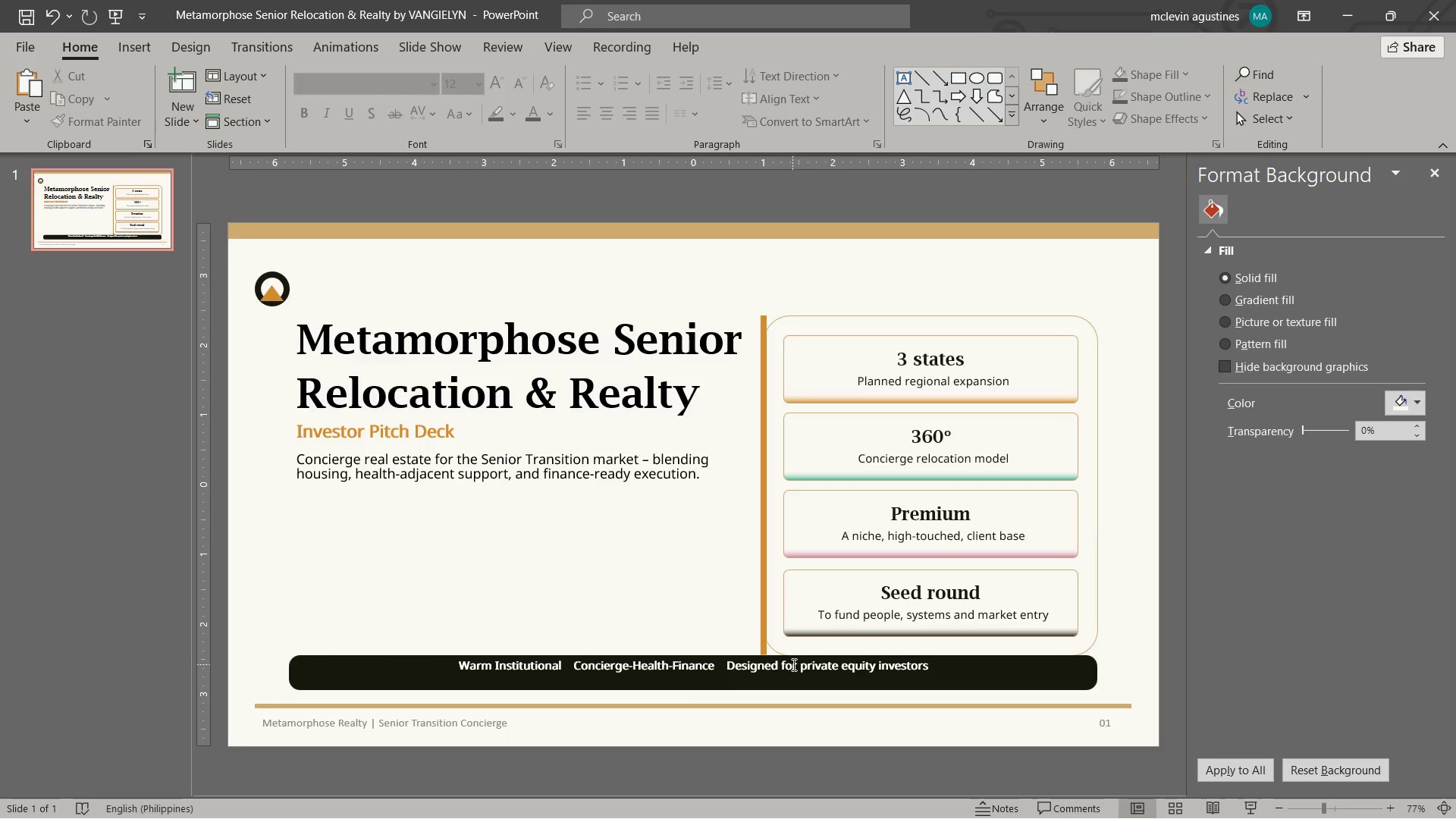 
left_click([784, 656])
 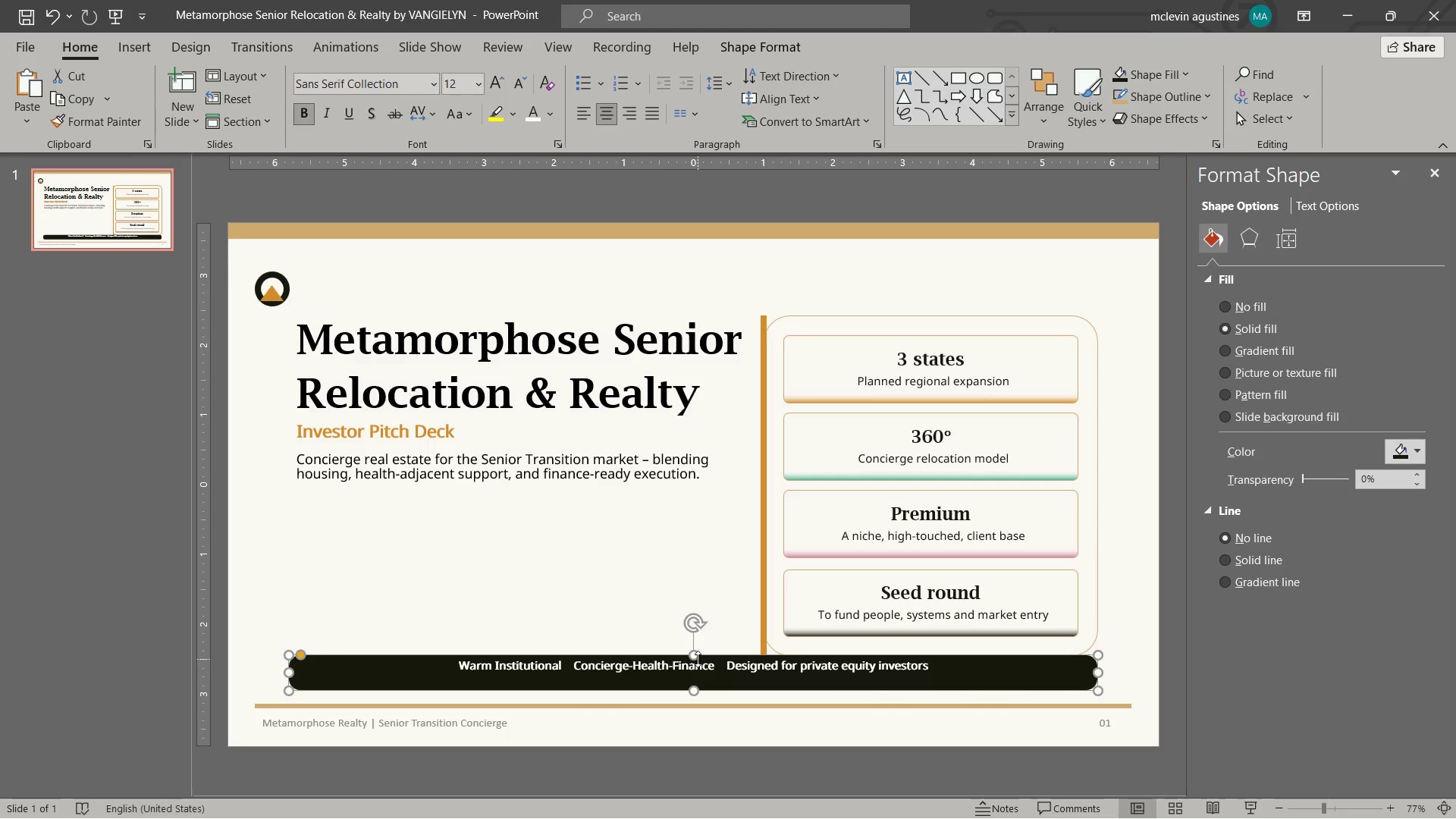 
left_click_drag(start_coordinate=[696, 658], to_coordinate=[698, 652])
 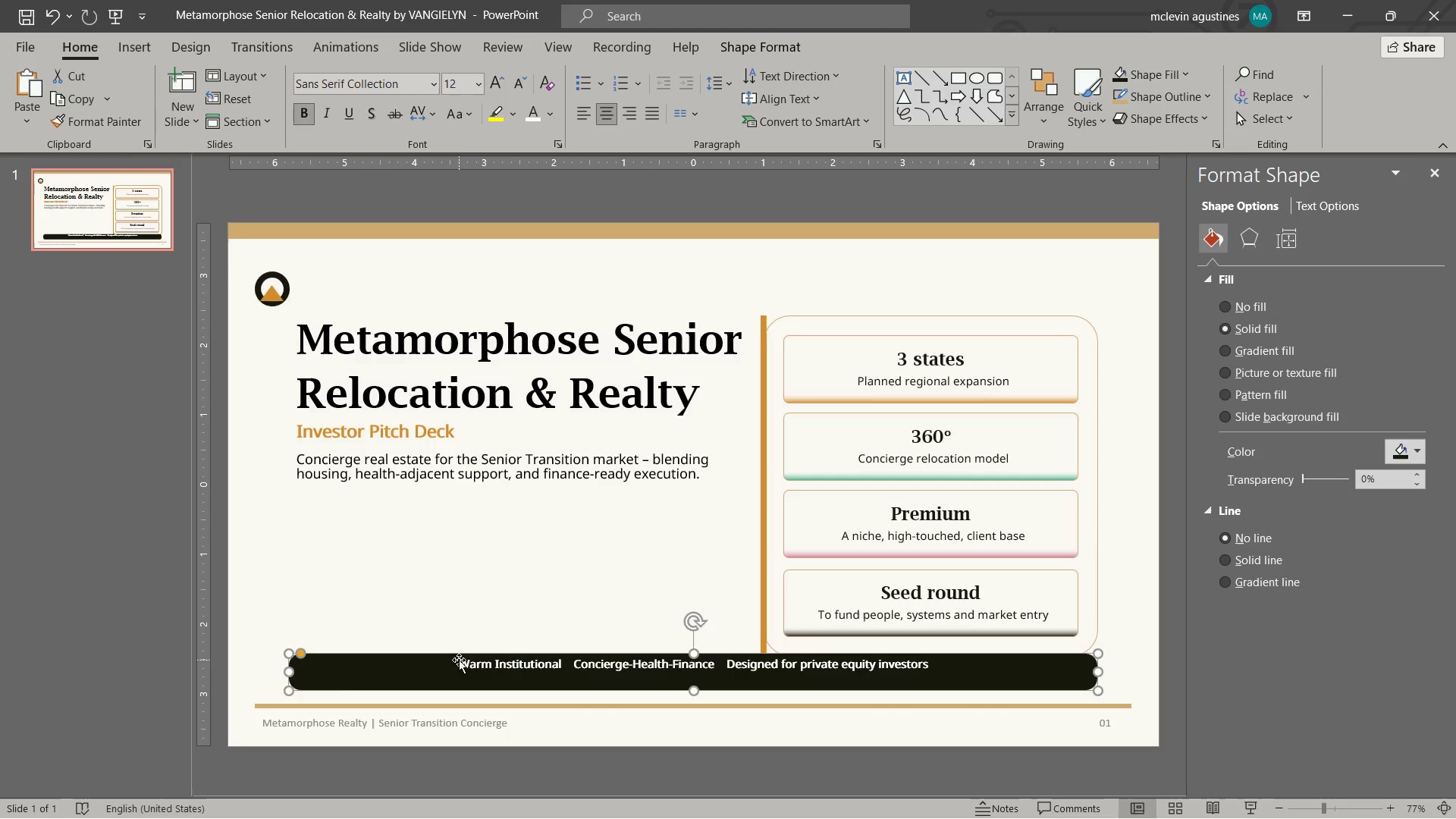 
left_click([466, 663])
 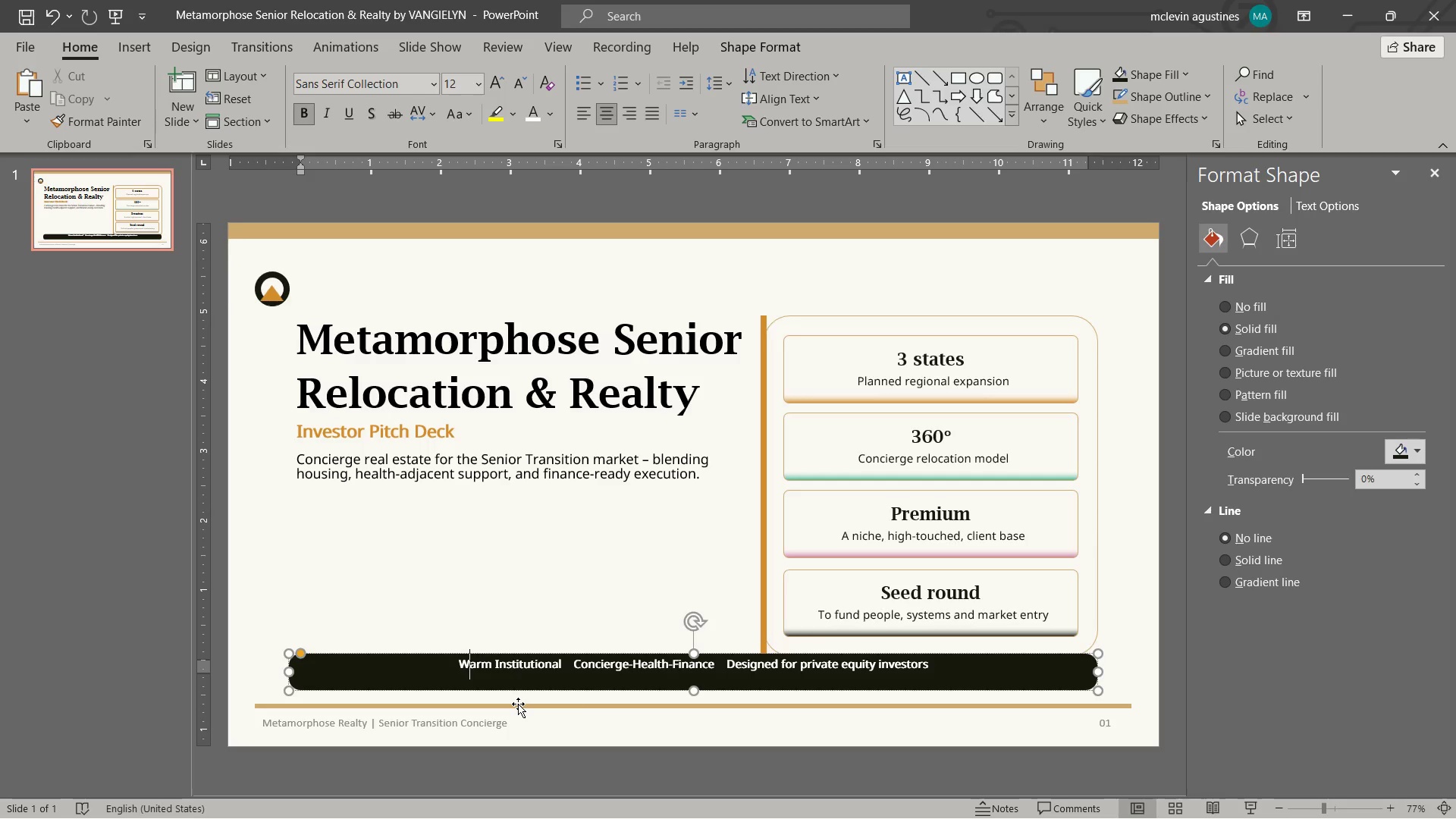 
key(ArrowLeft)
 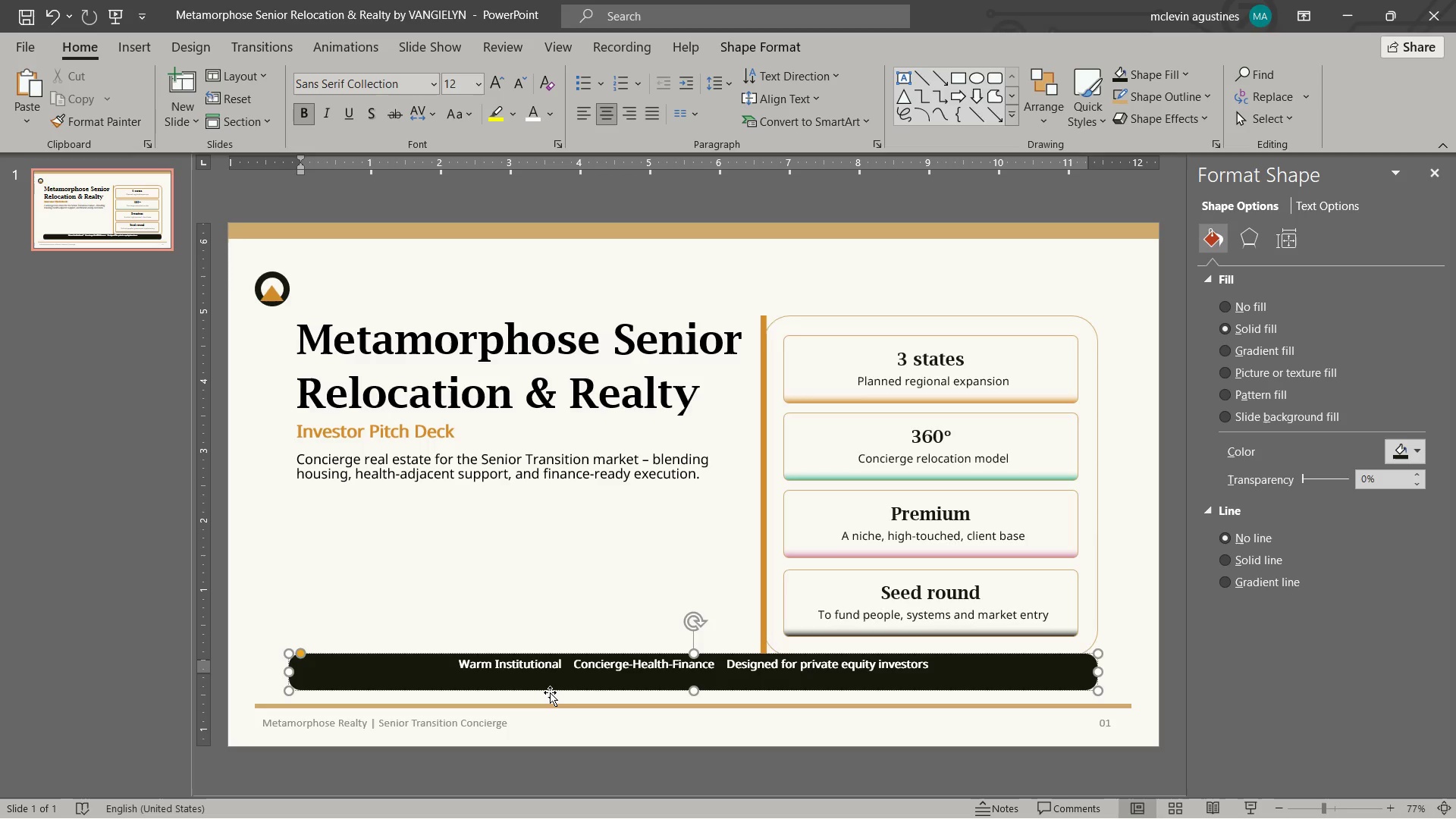 
key(Control+S)
 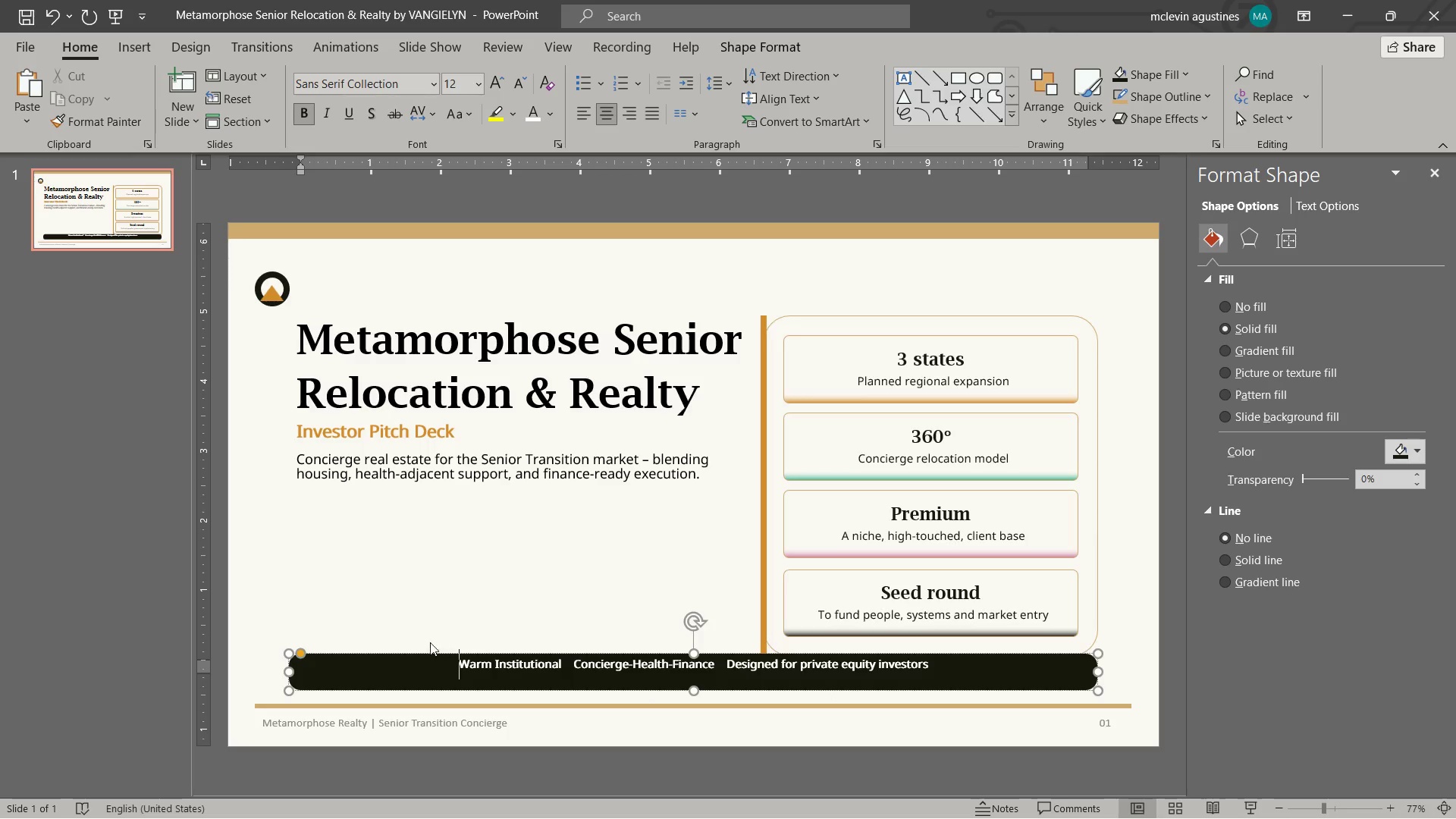 
wait(11.8)
 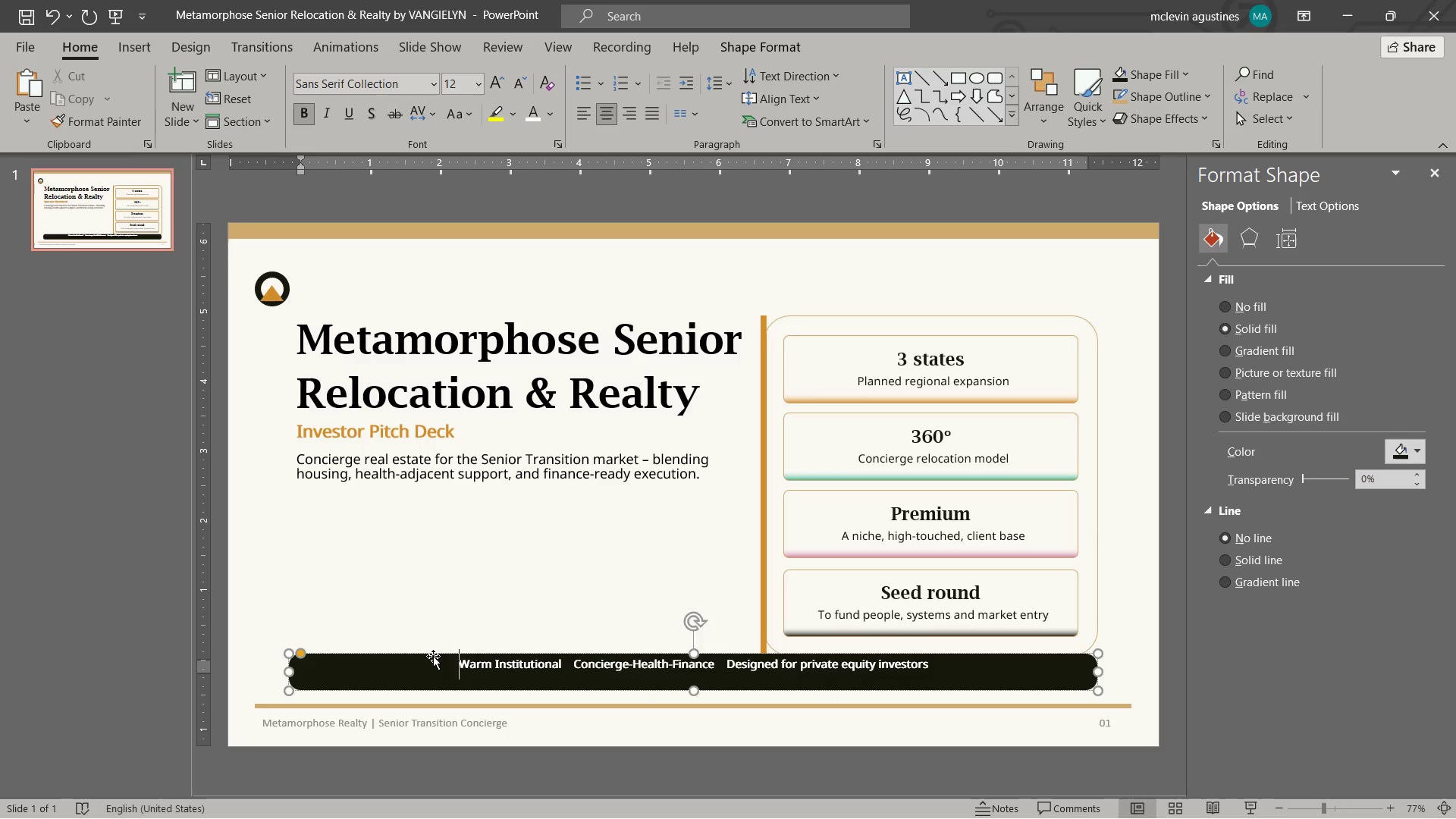 
key(Control+S)
 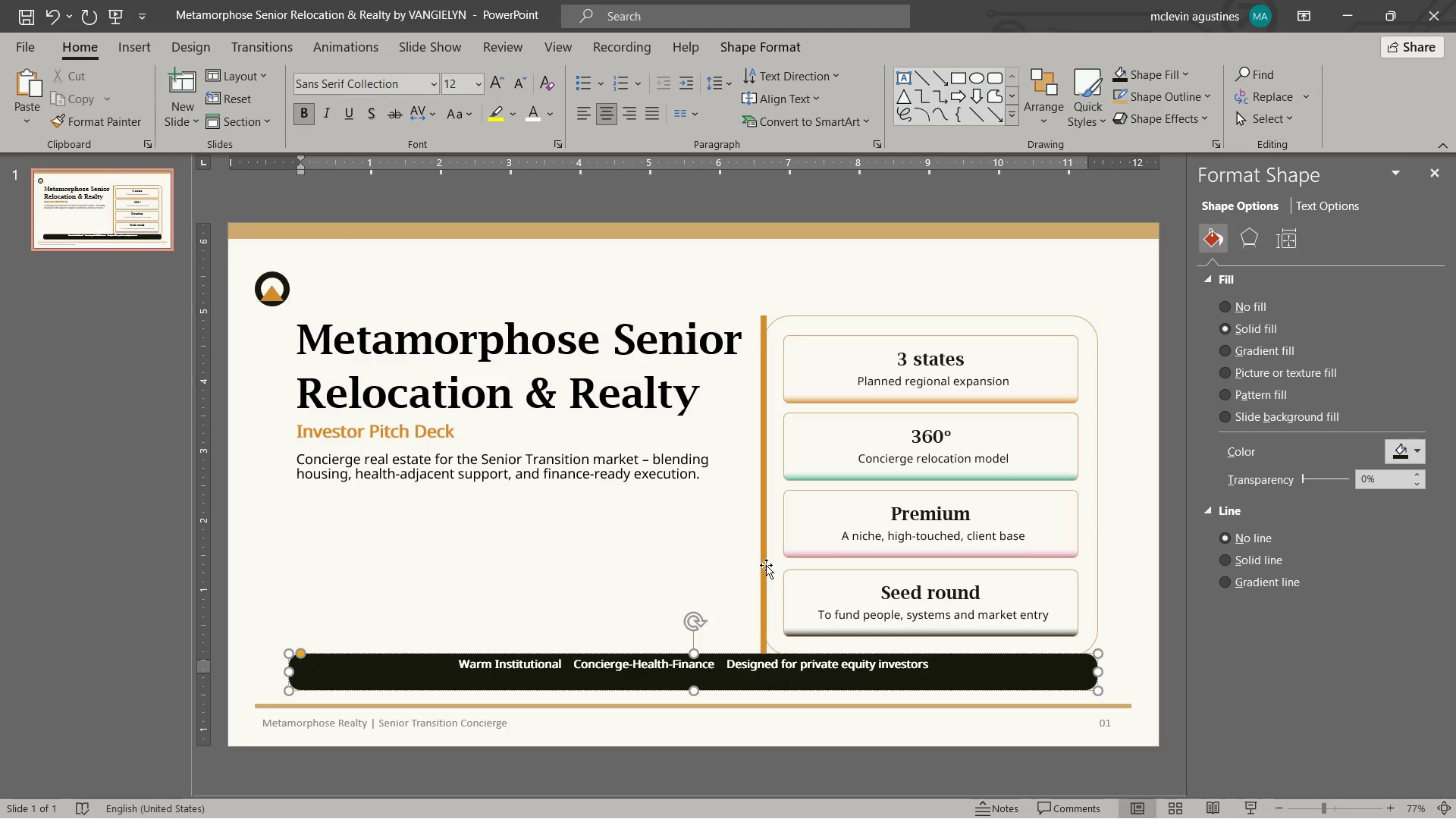 
key(Escape)
 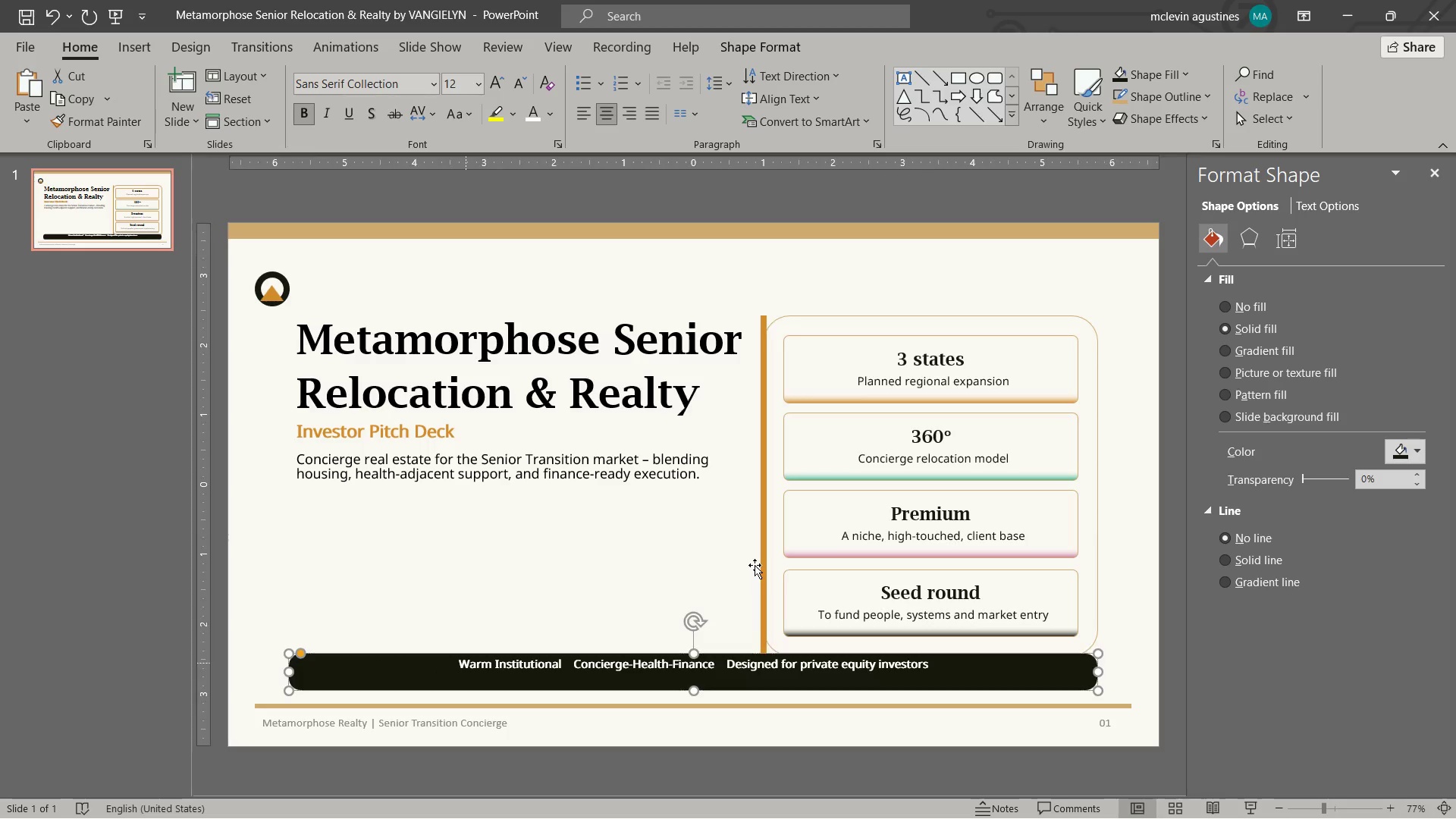 
key(Escape)
 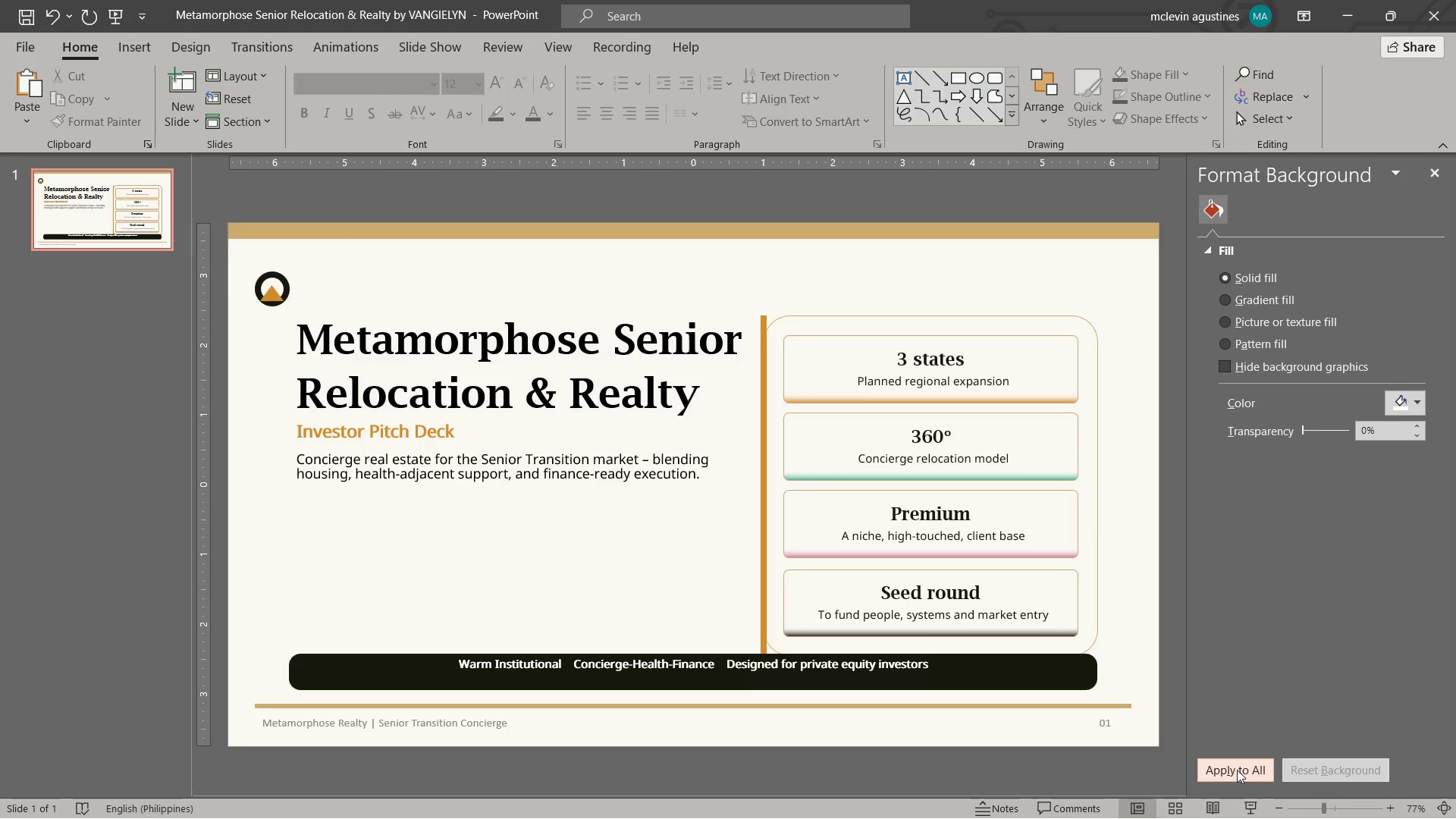 
wait(5.75)
 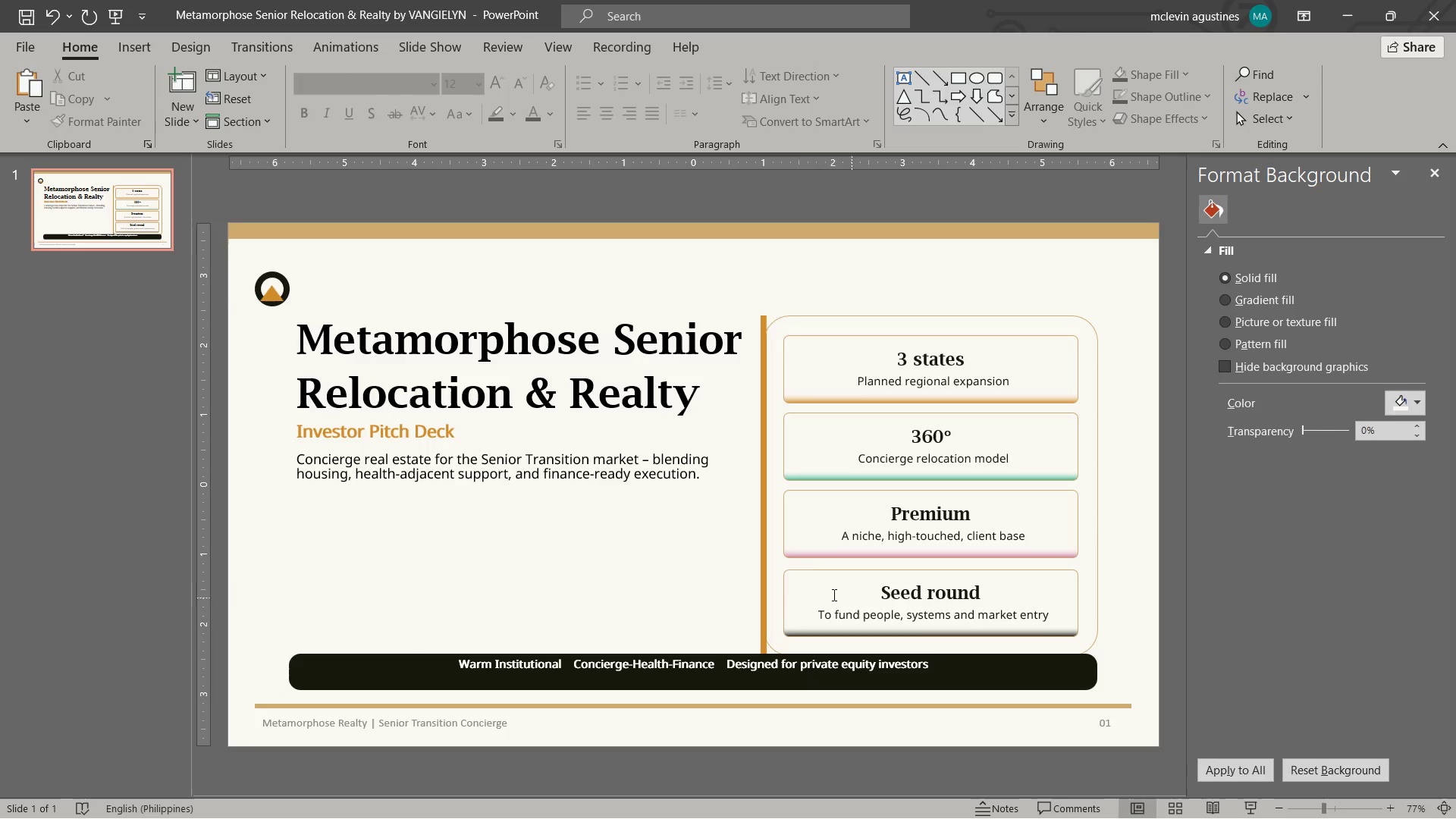 
left_click([176, 83])
 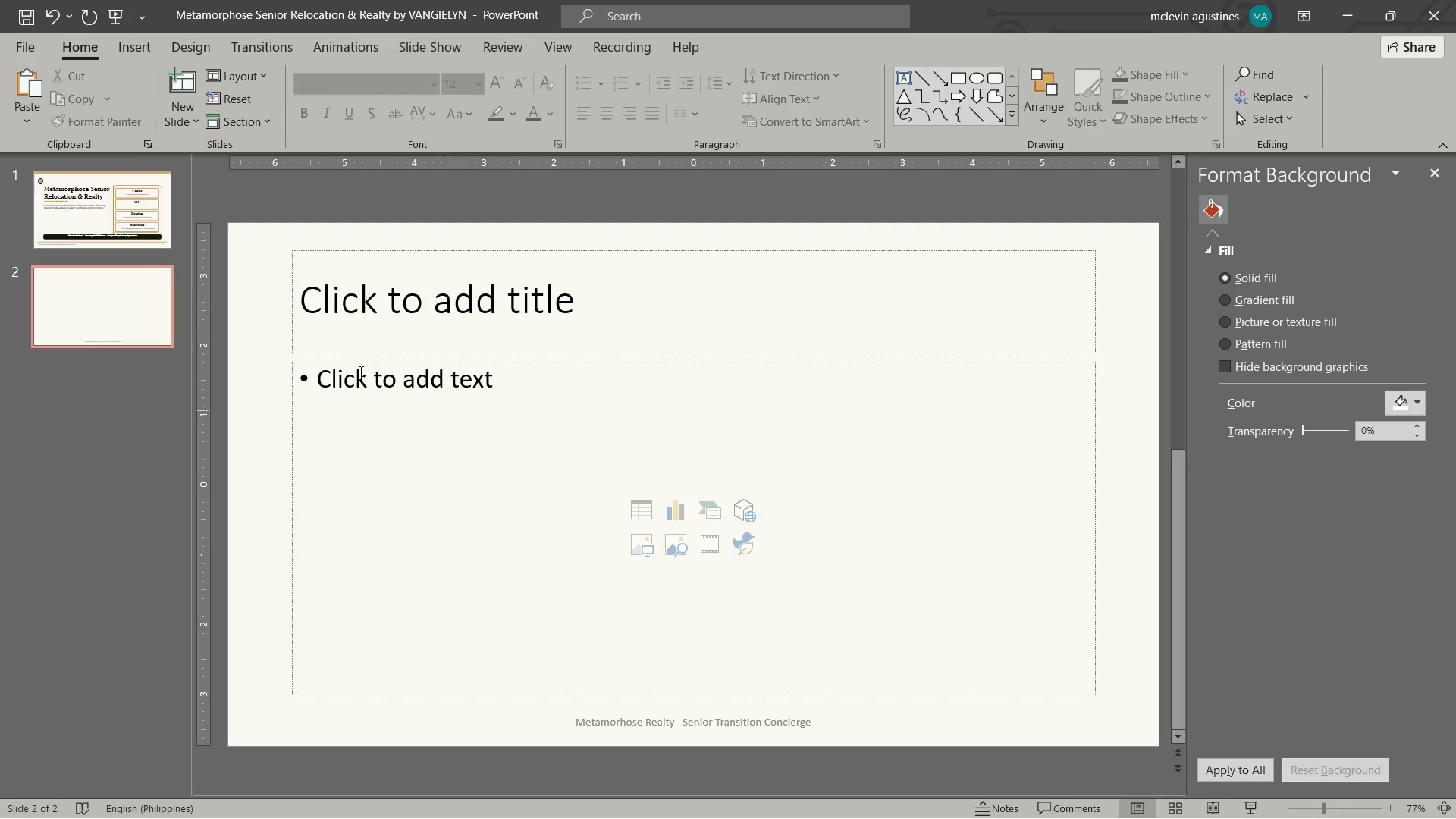 
left_click([445, 335])
 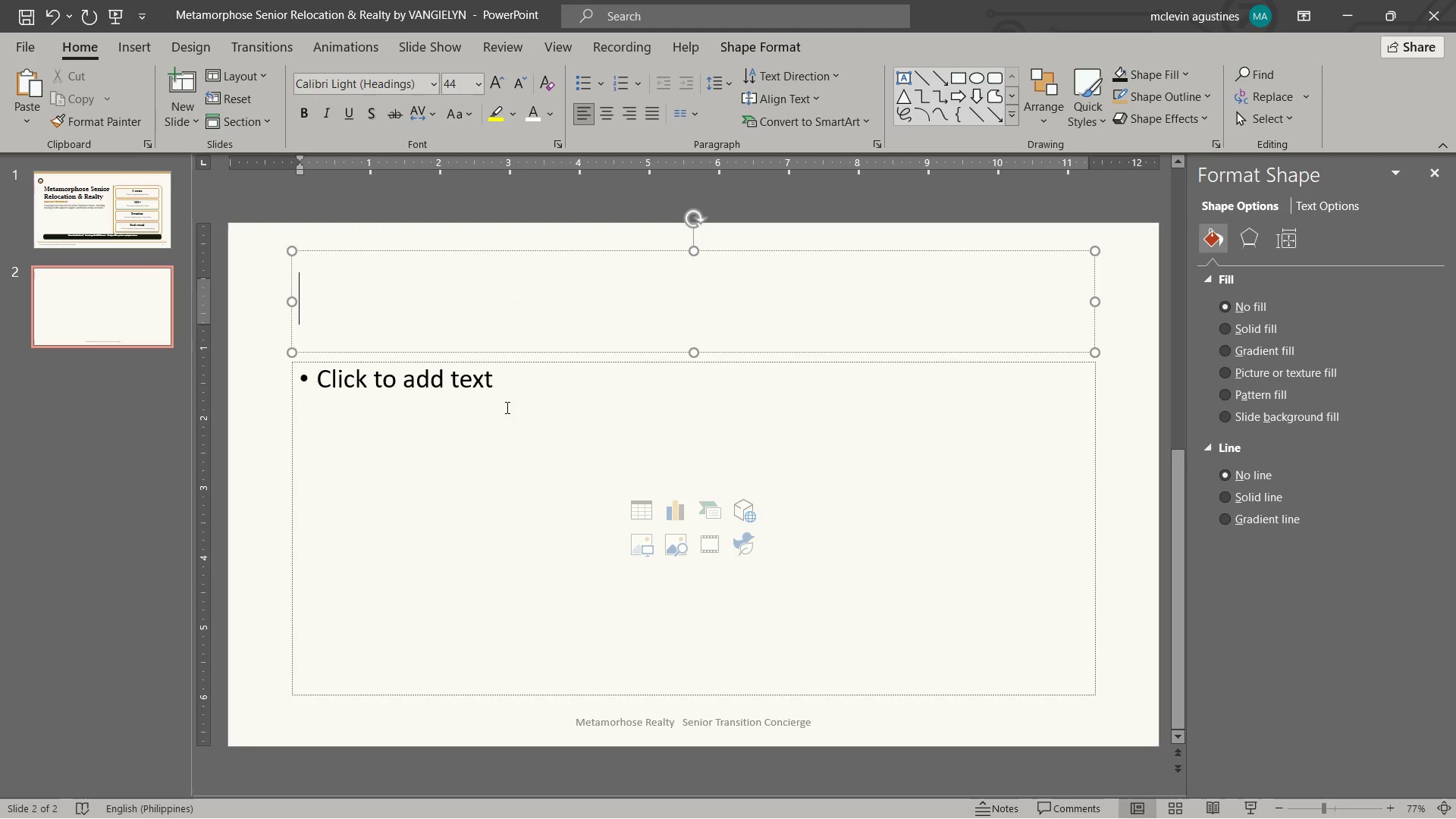 
hold_key(key=ShiftLeft, duration=0.67)
left_click([506, 406])
 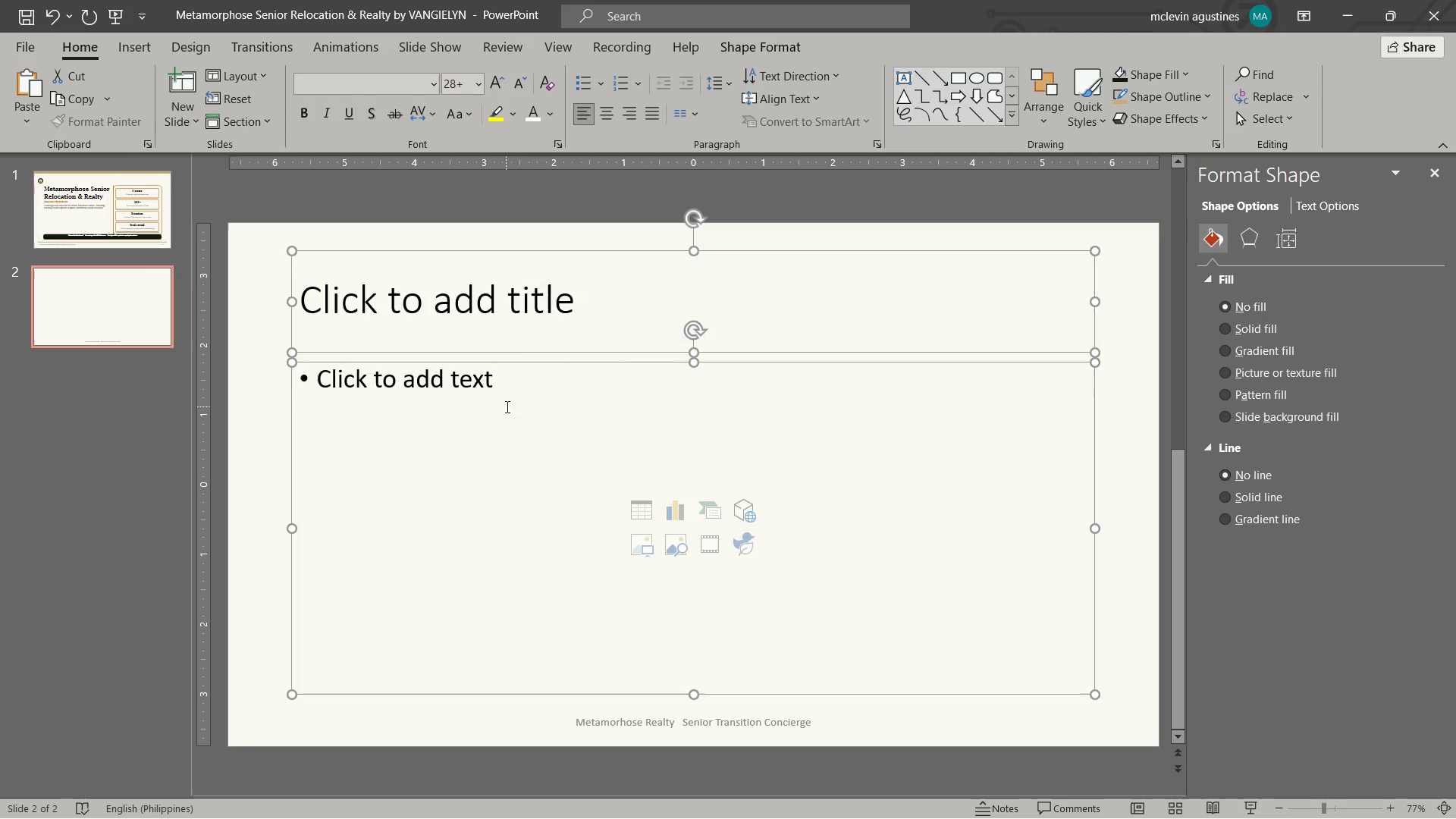 
key(Delete)
 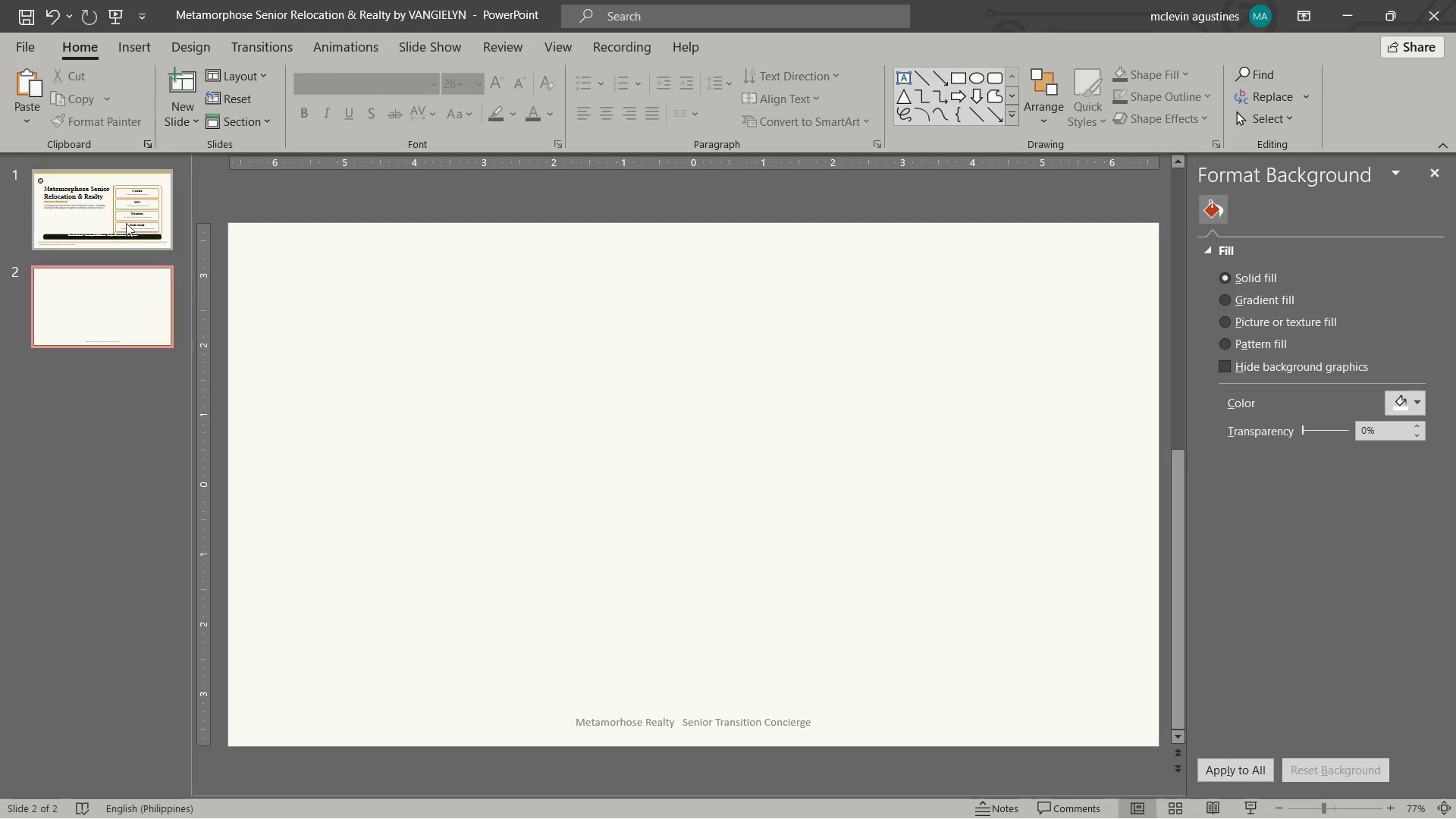 
left_click([77, 205])
 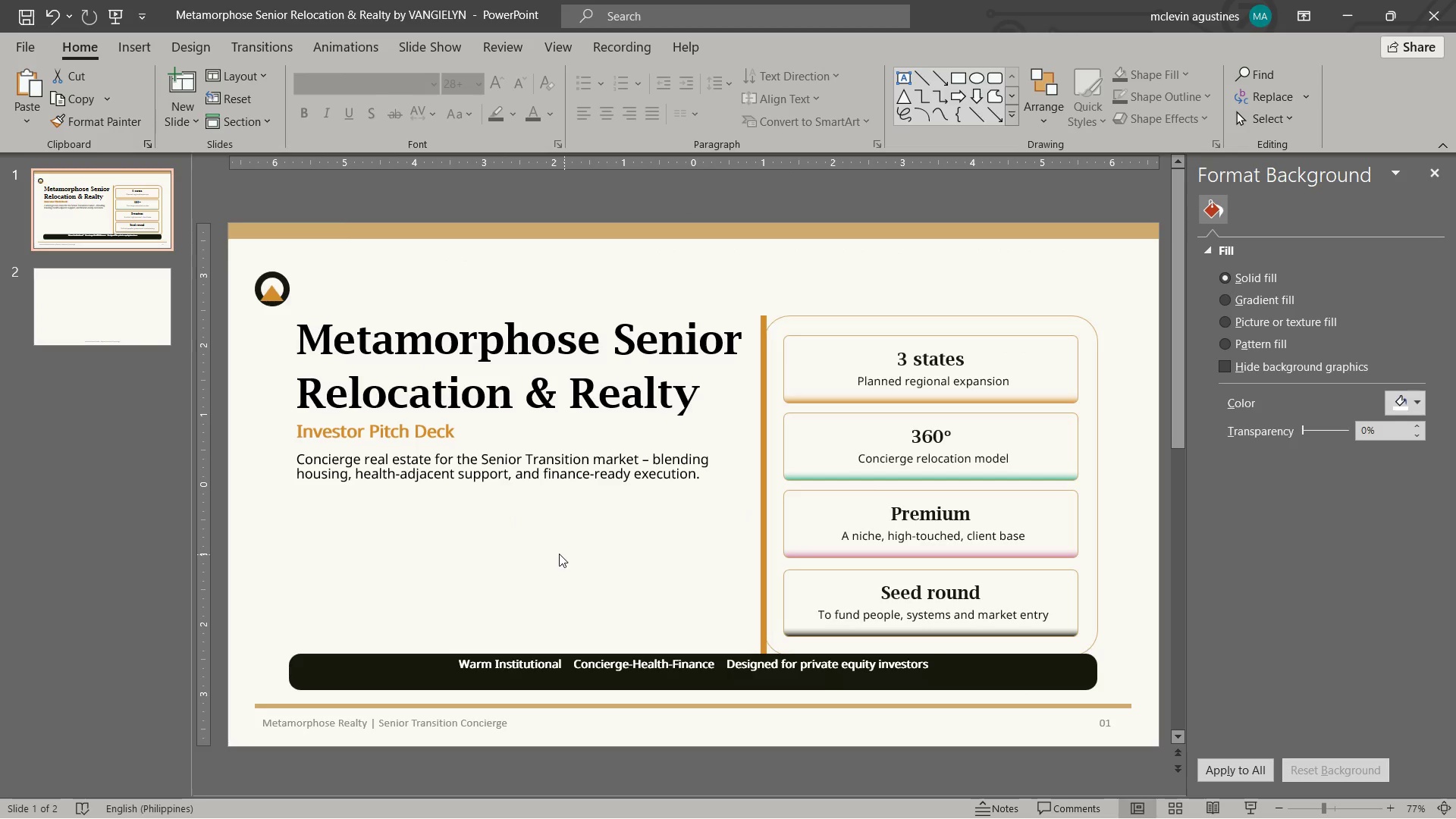 
left_click([124, 198])
 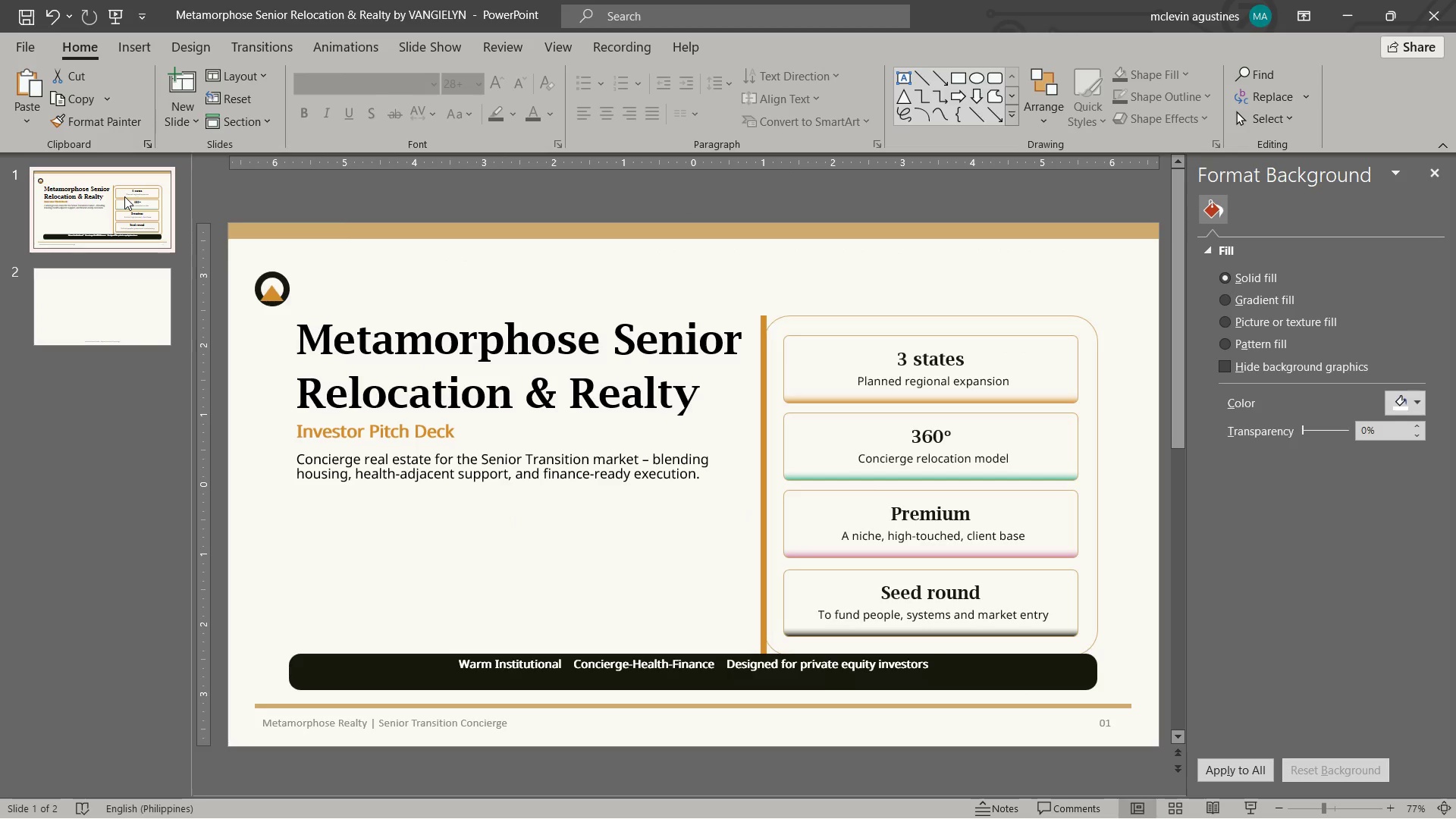 
key(Control+C)
 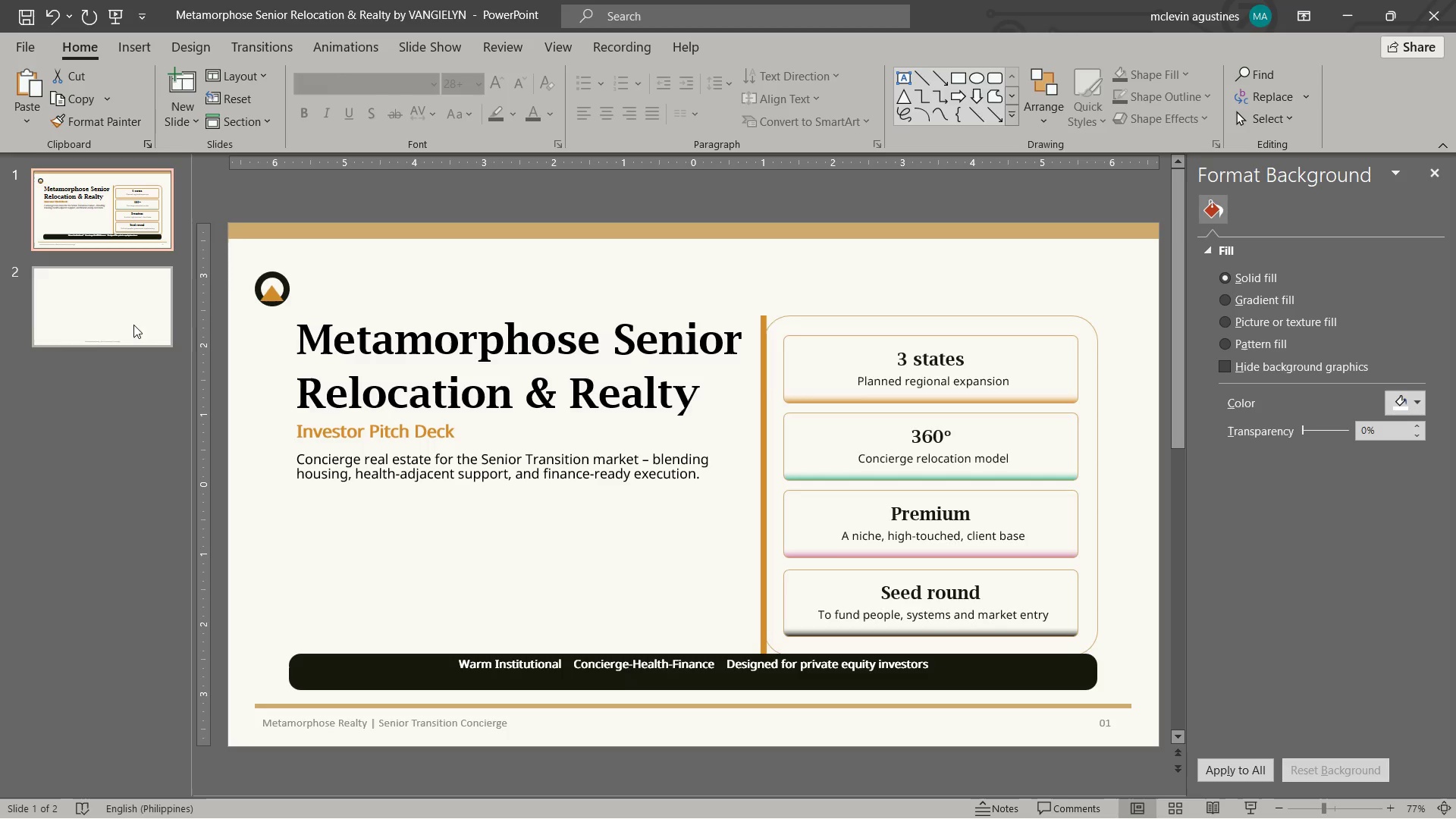 
left_click([129, 318])
 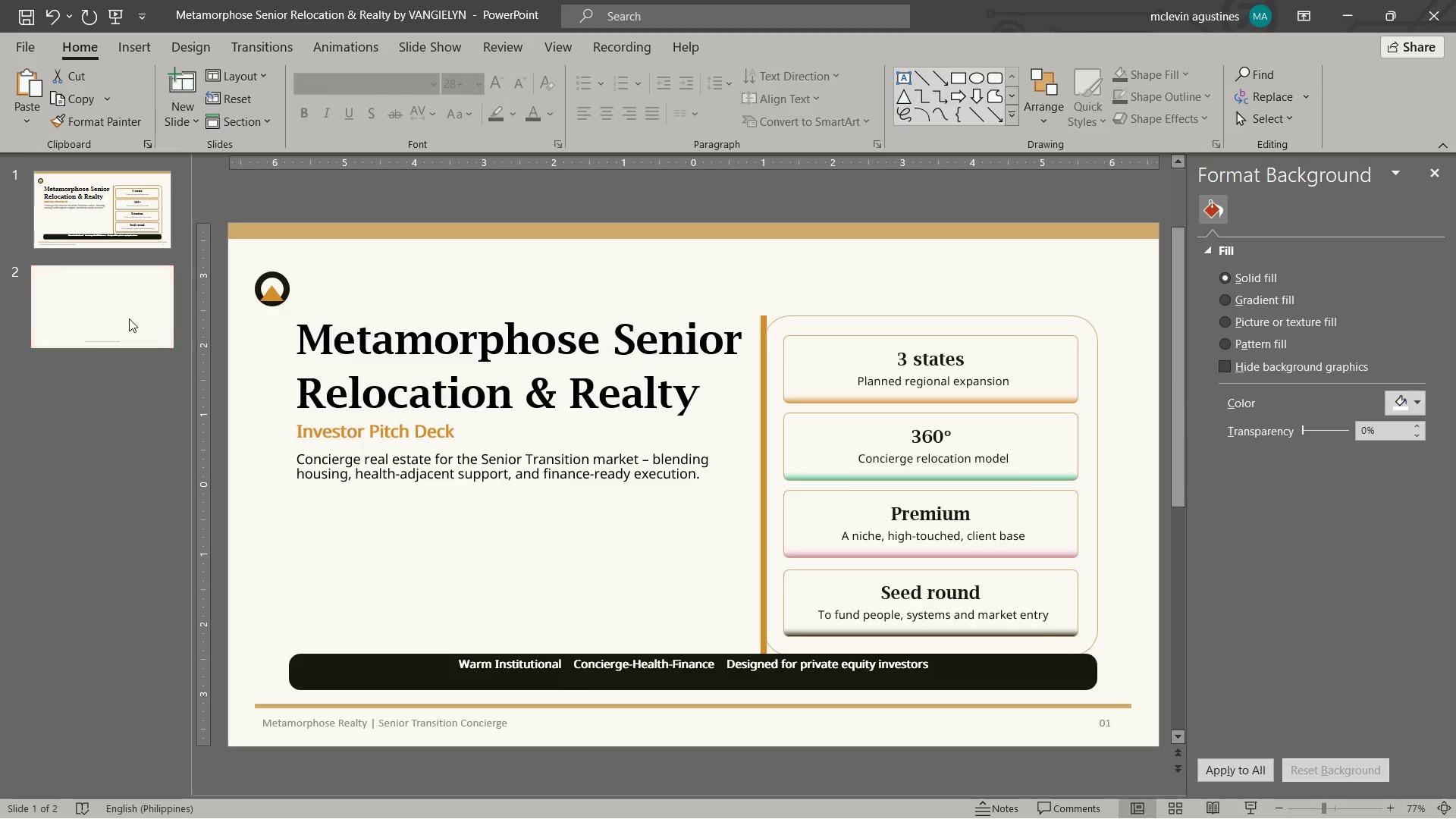 
key(Control+ControlLeft)
 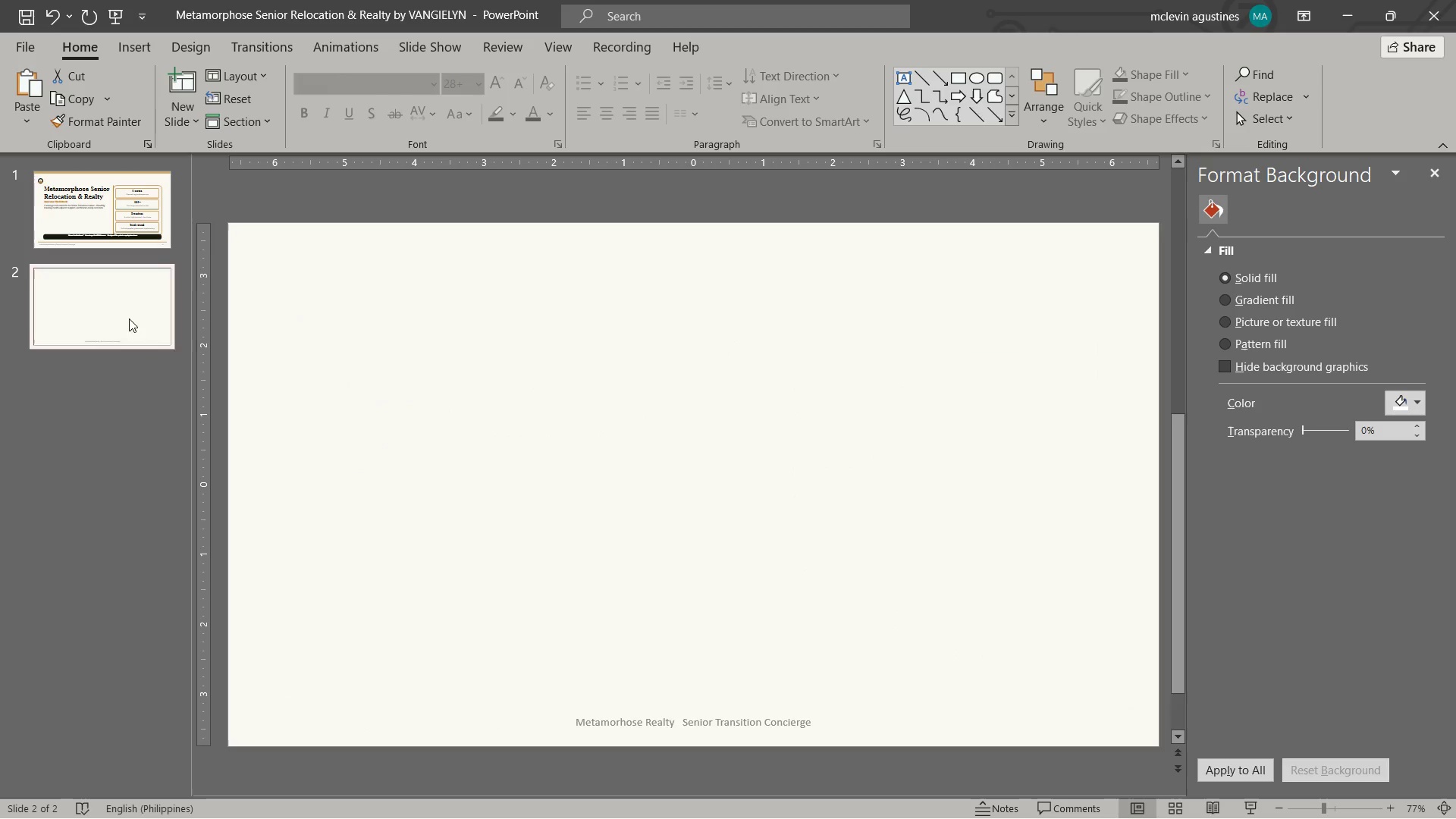 
key(Control+V)
 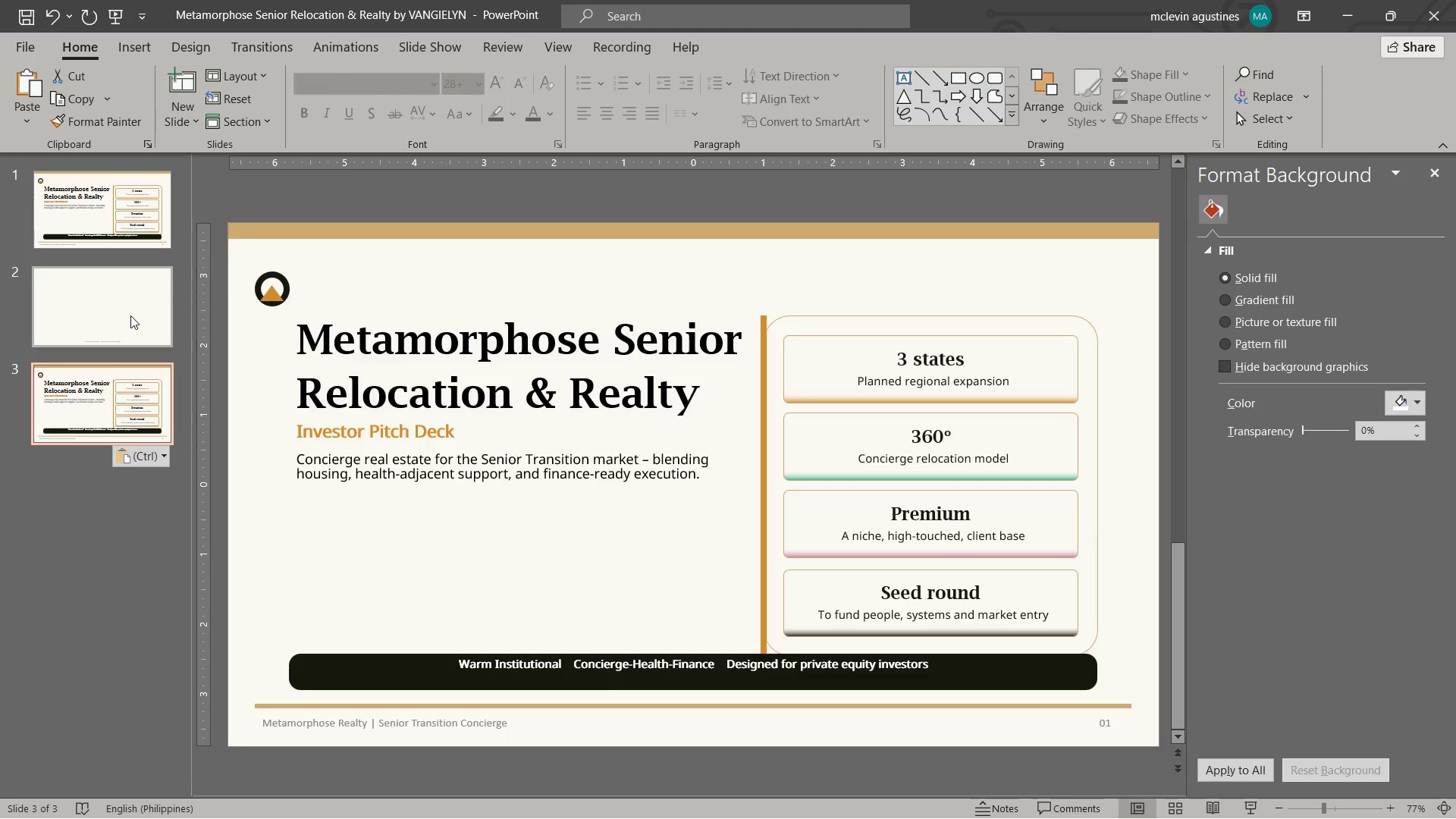 
wait(9.23)
 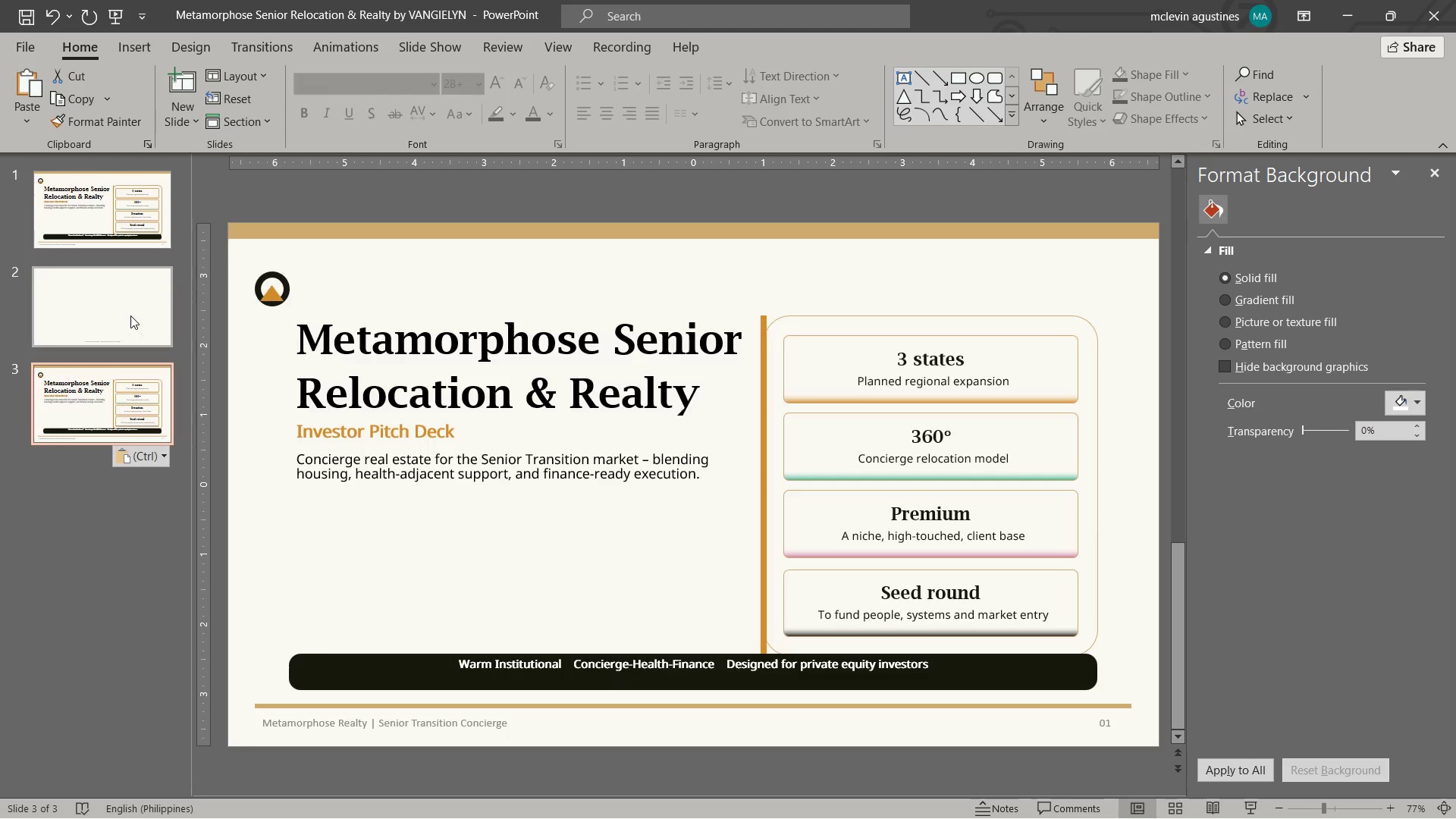 
left_click_drag(start_coordinate=[1104, 726], to_coordinate=[1119, 729])
 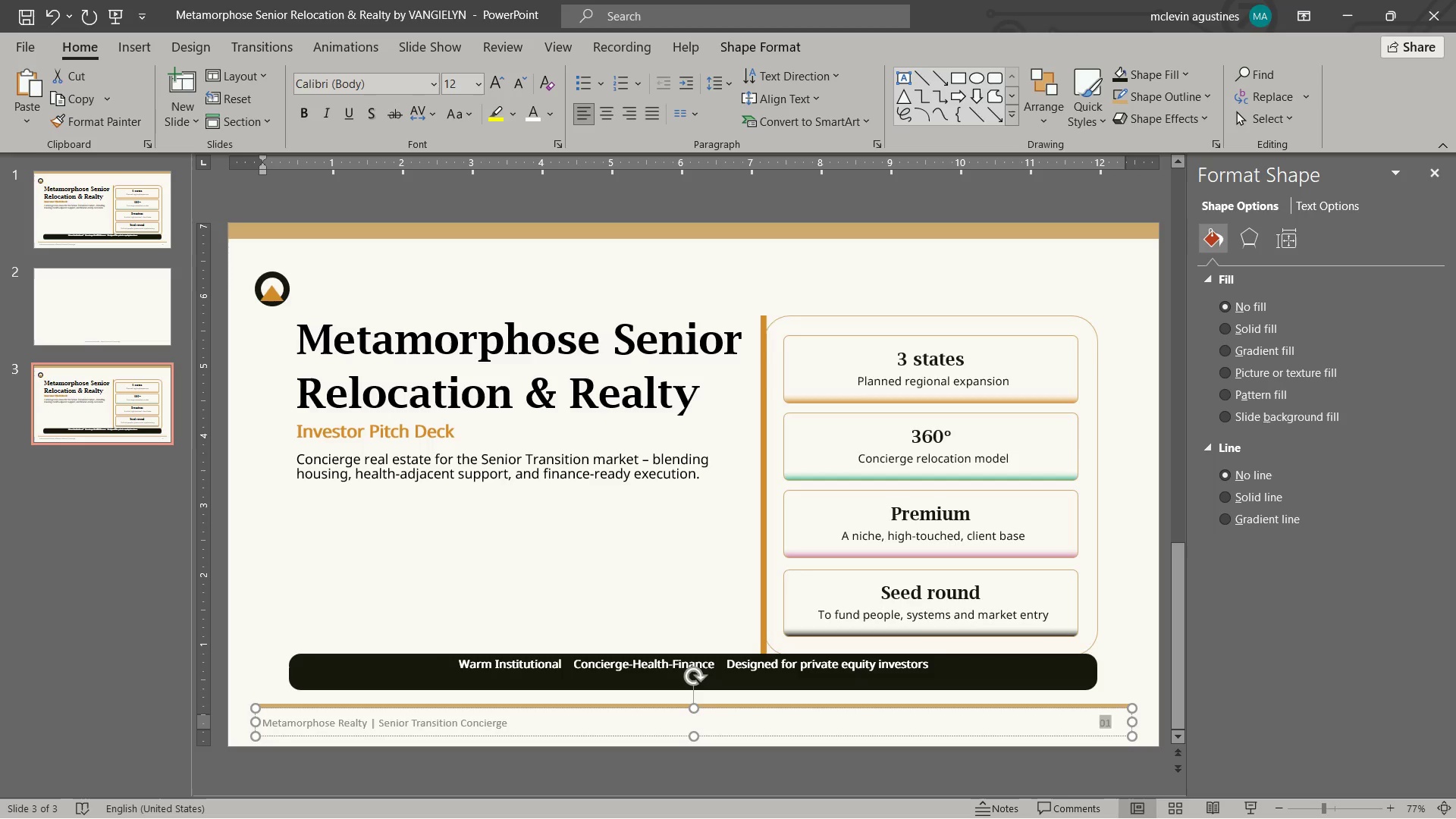 
key(Numpad0)
 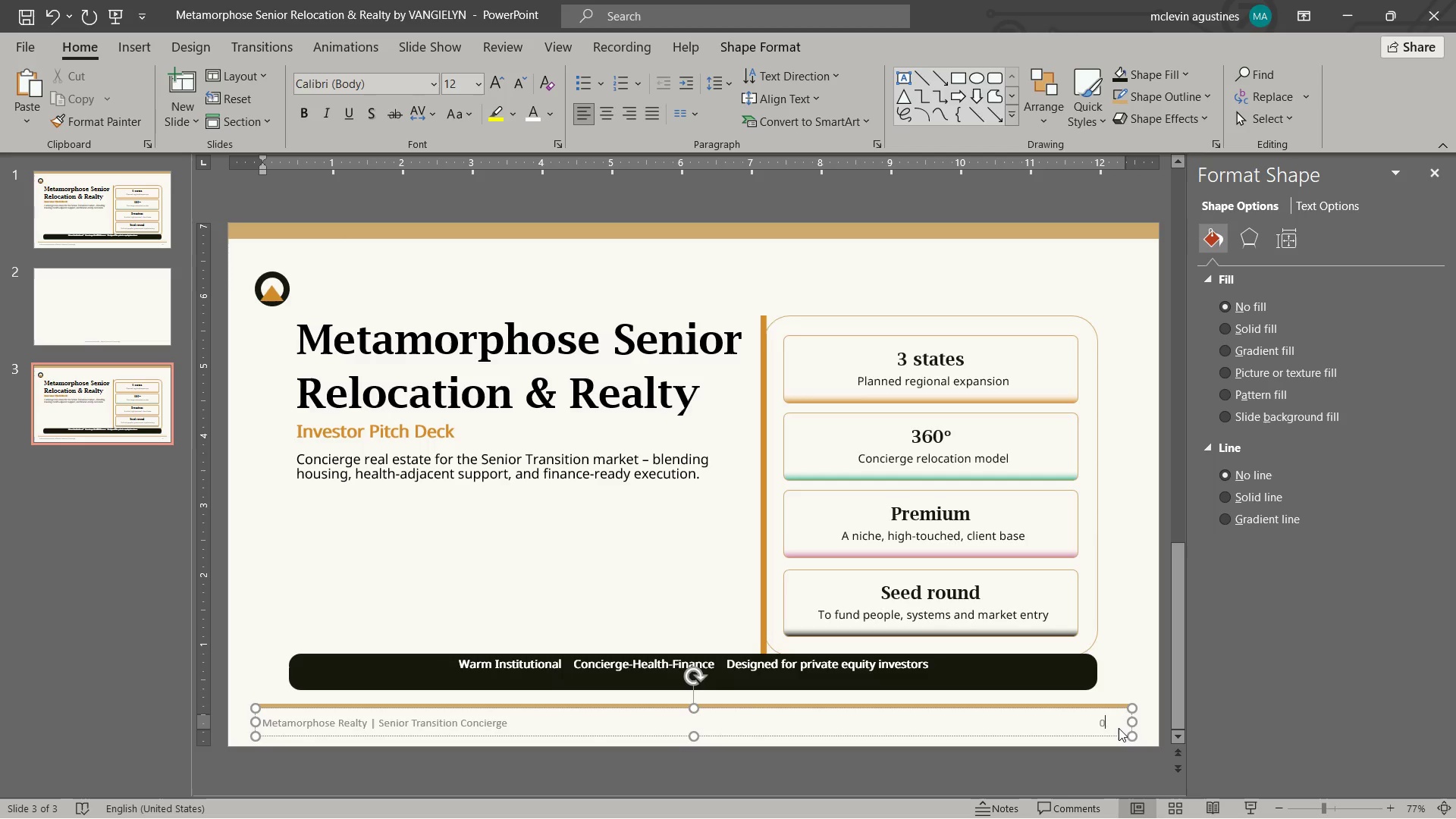 
key(Numpad2)
 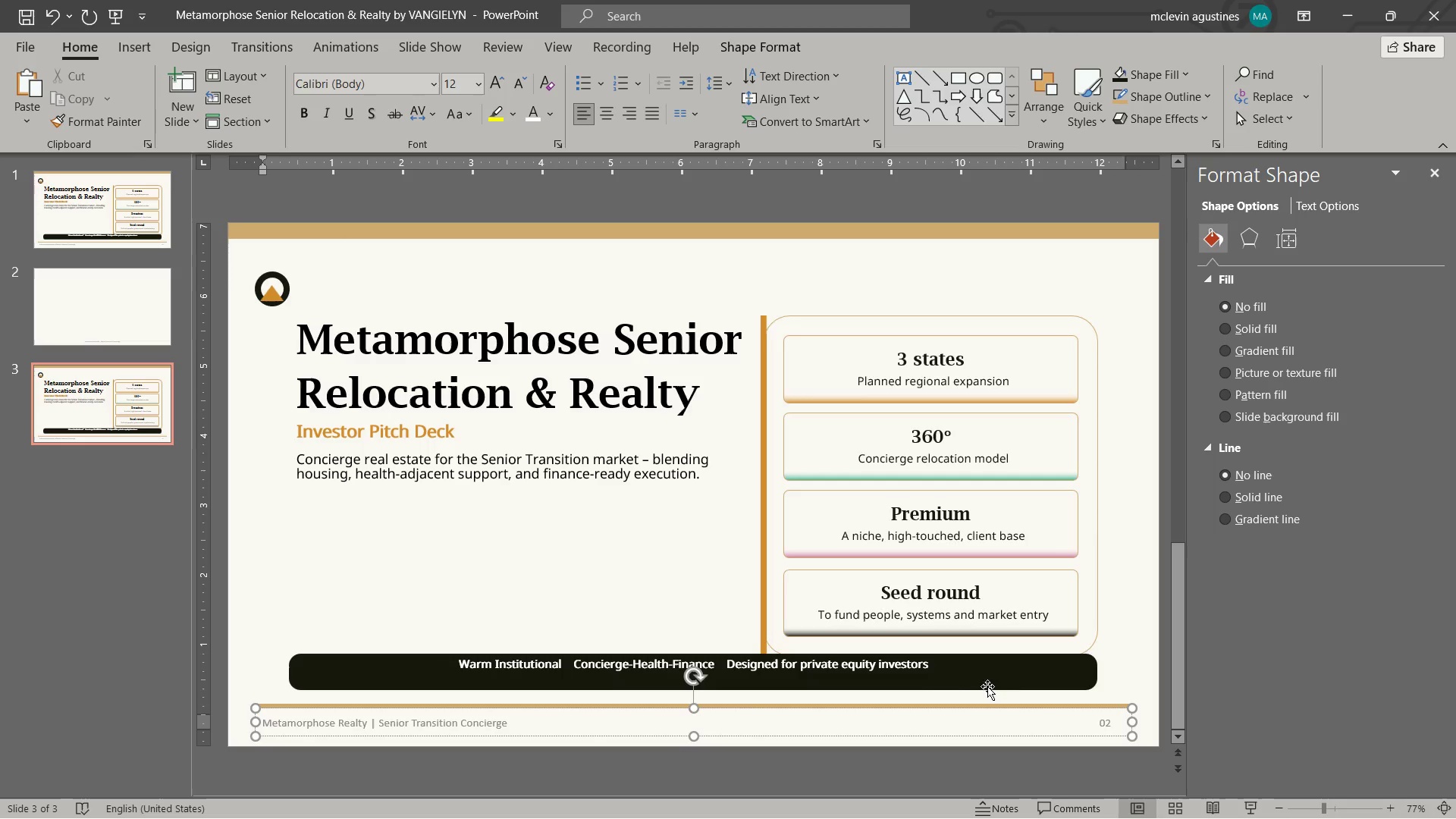 
key(Escape)
 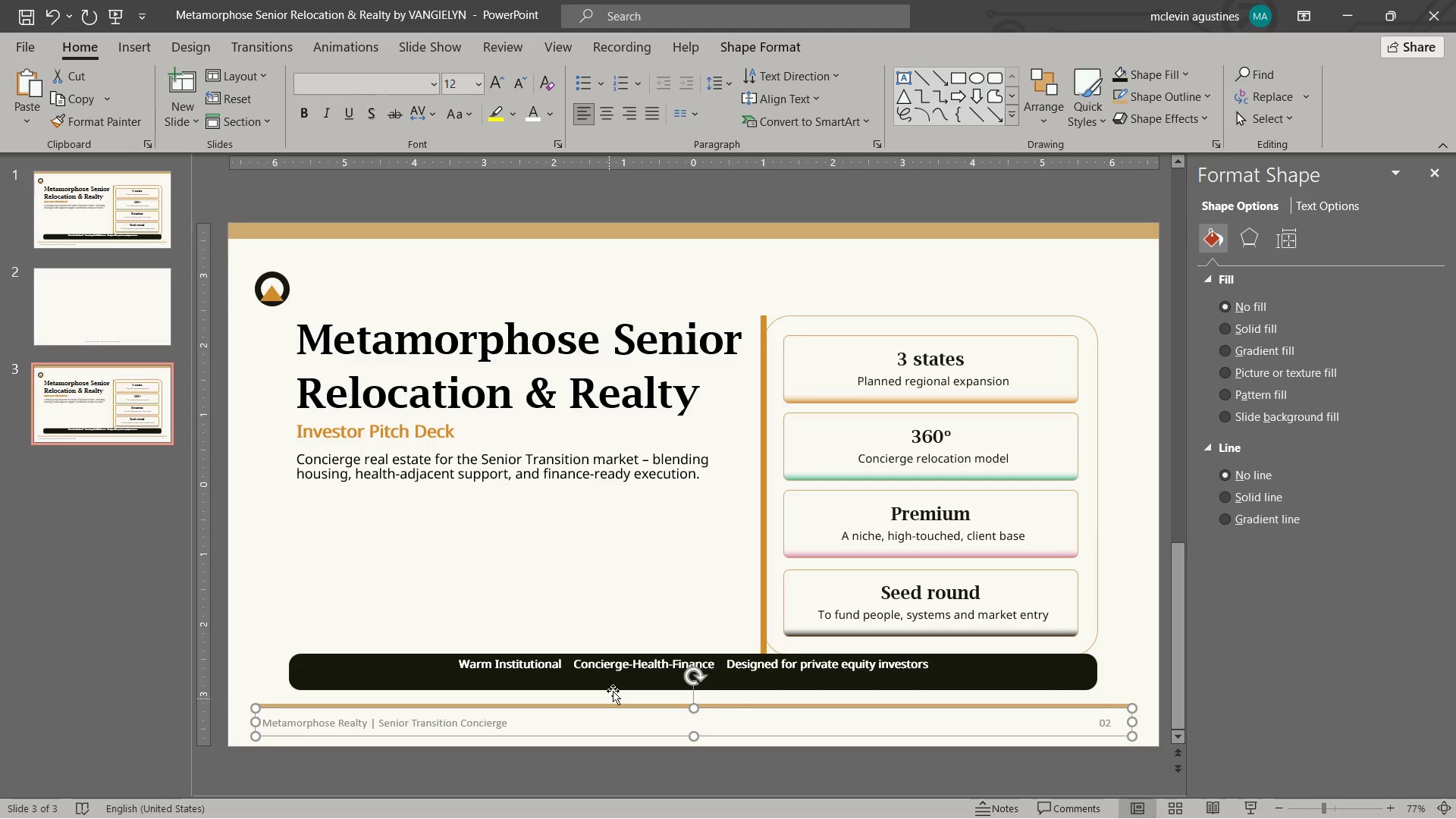 
left_click([613, 689])
 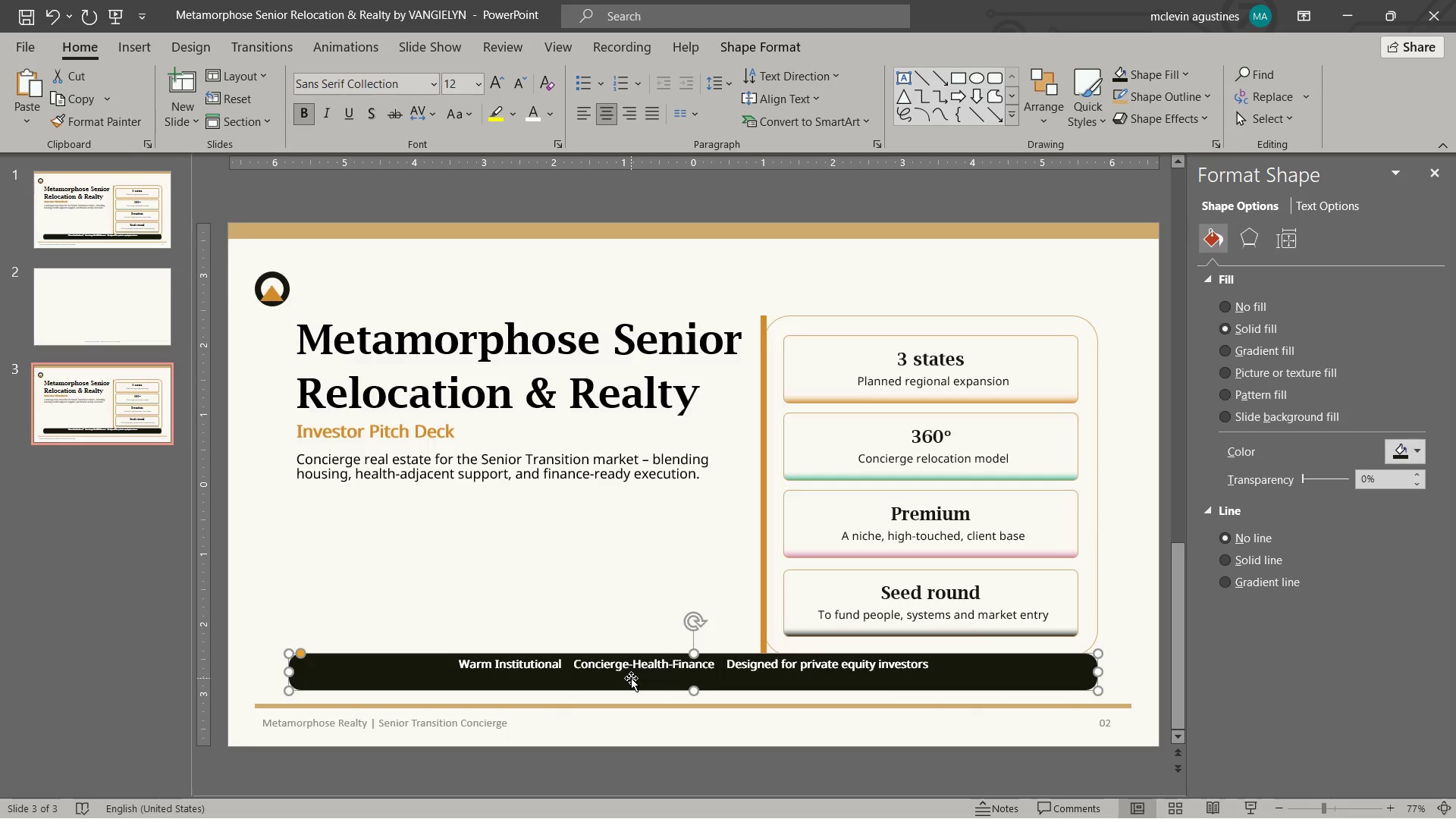 
key(Control+C)
 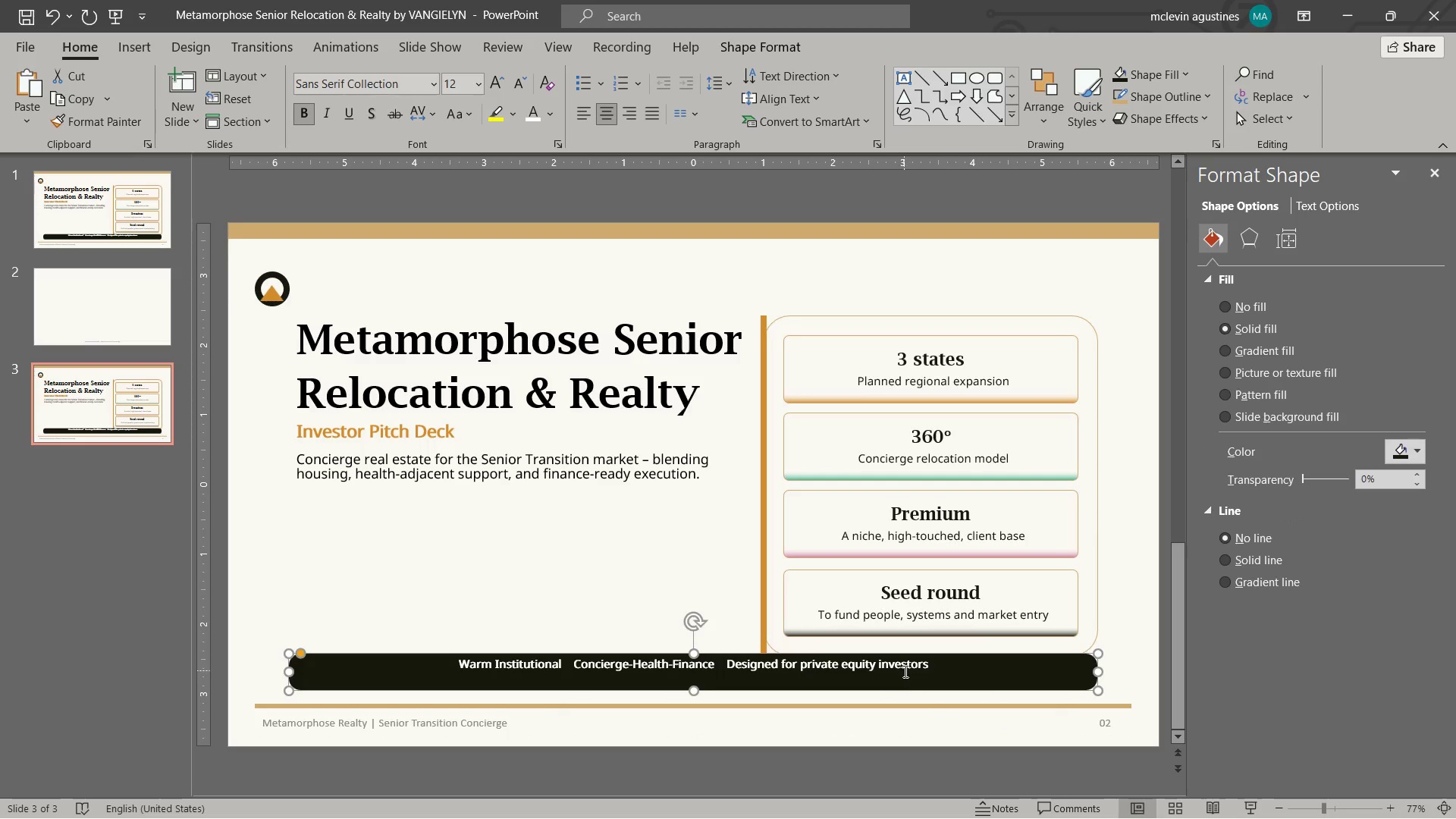 
left_click_drag(start_coordinate=[909, 684], to_coordinate=[911, 272])
 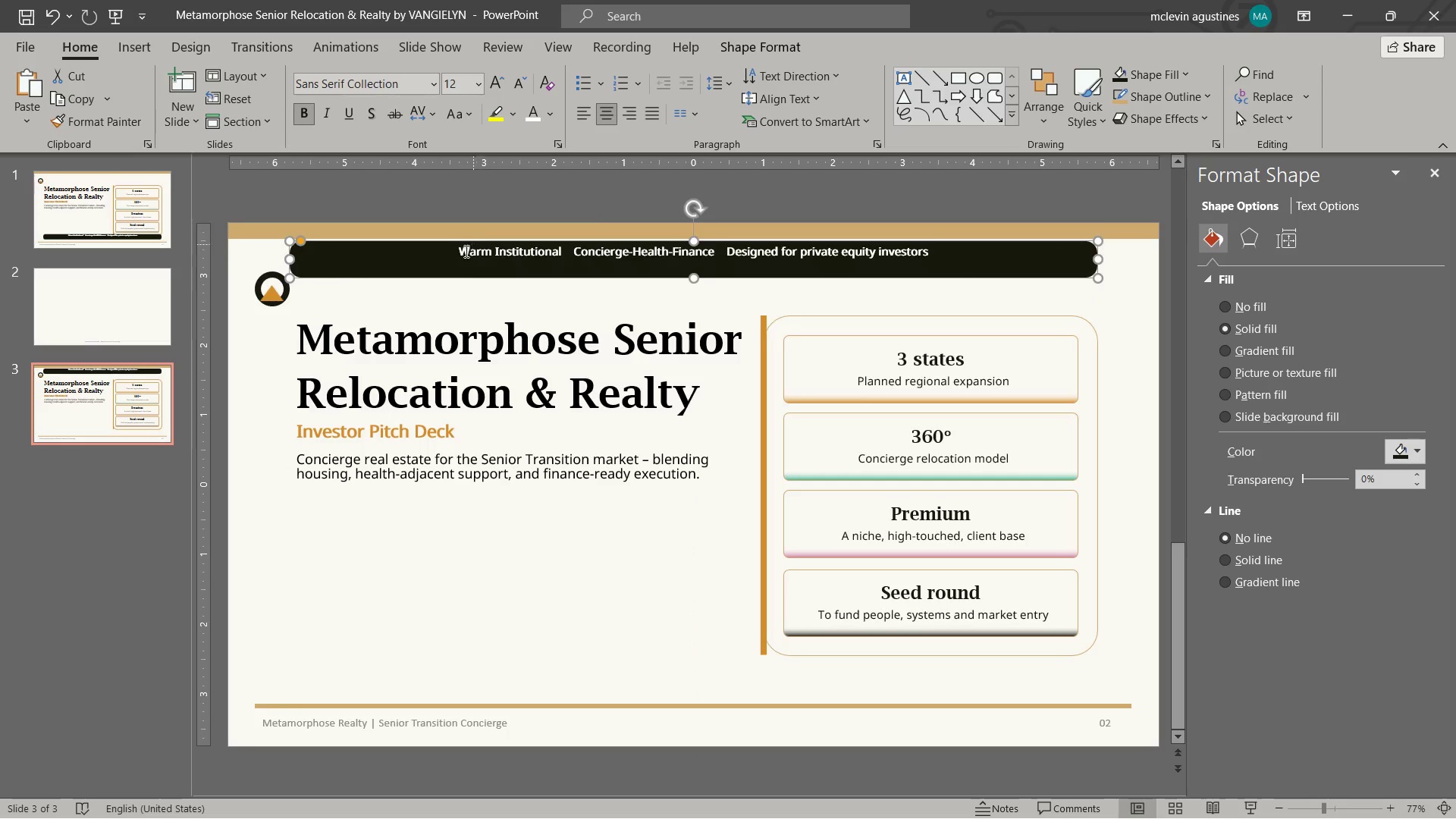 
left_click([457, 255])
 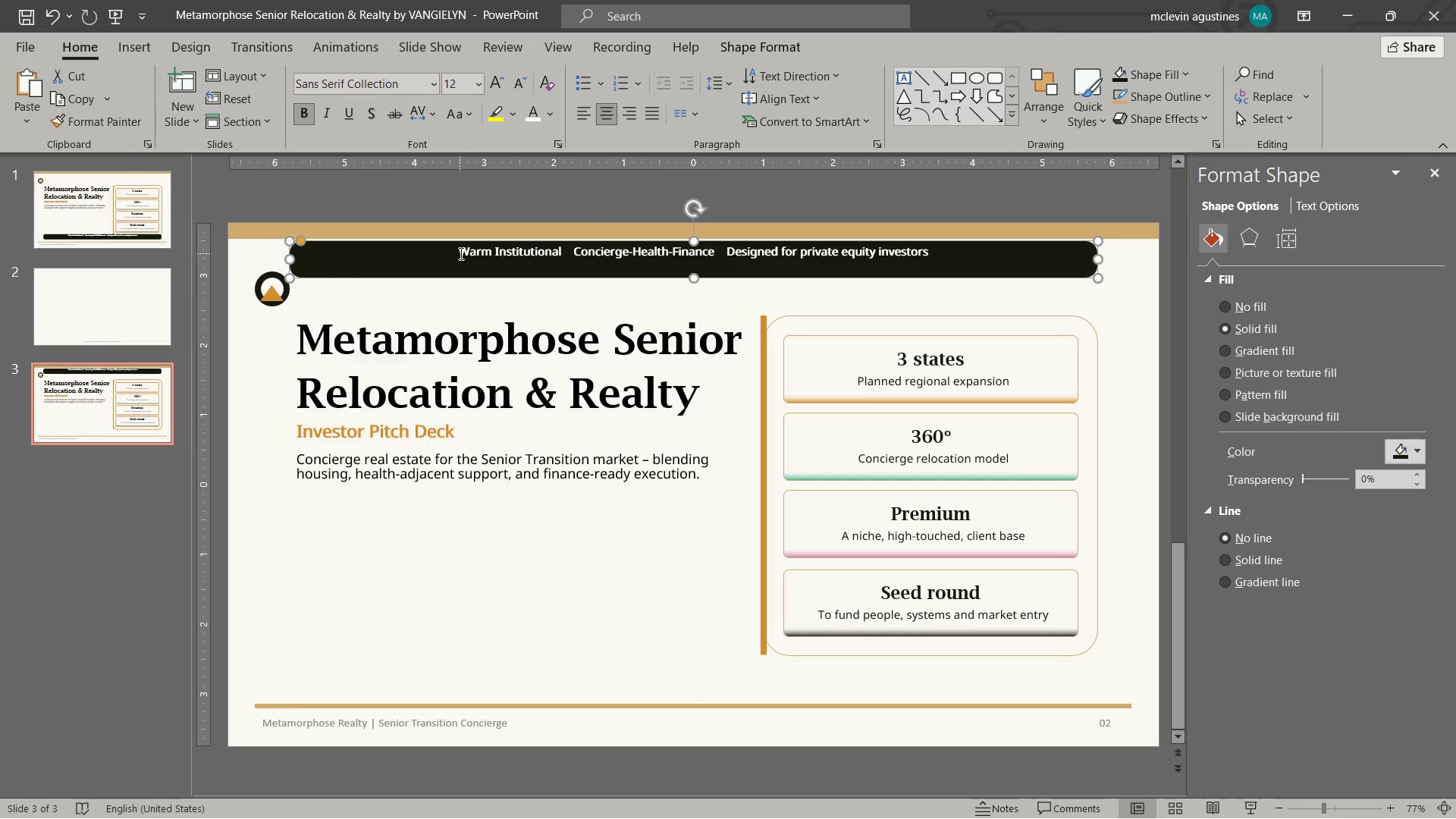 
left_click_drag(start_coordinate=[460, 253], to_coordinate=[1040, 298])
 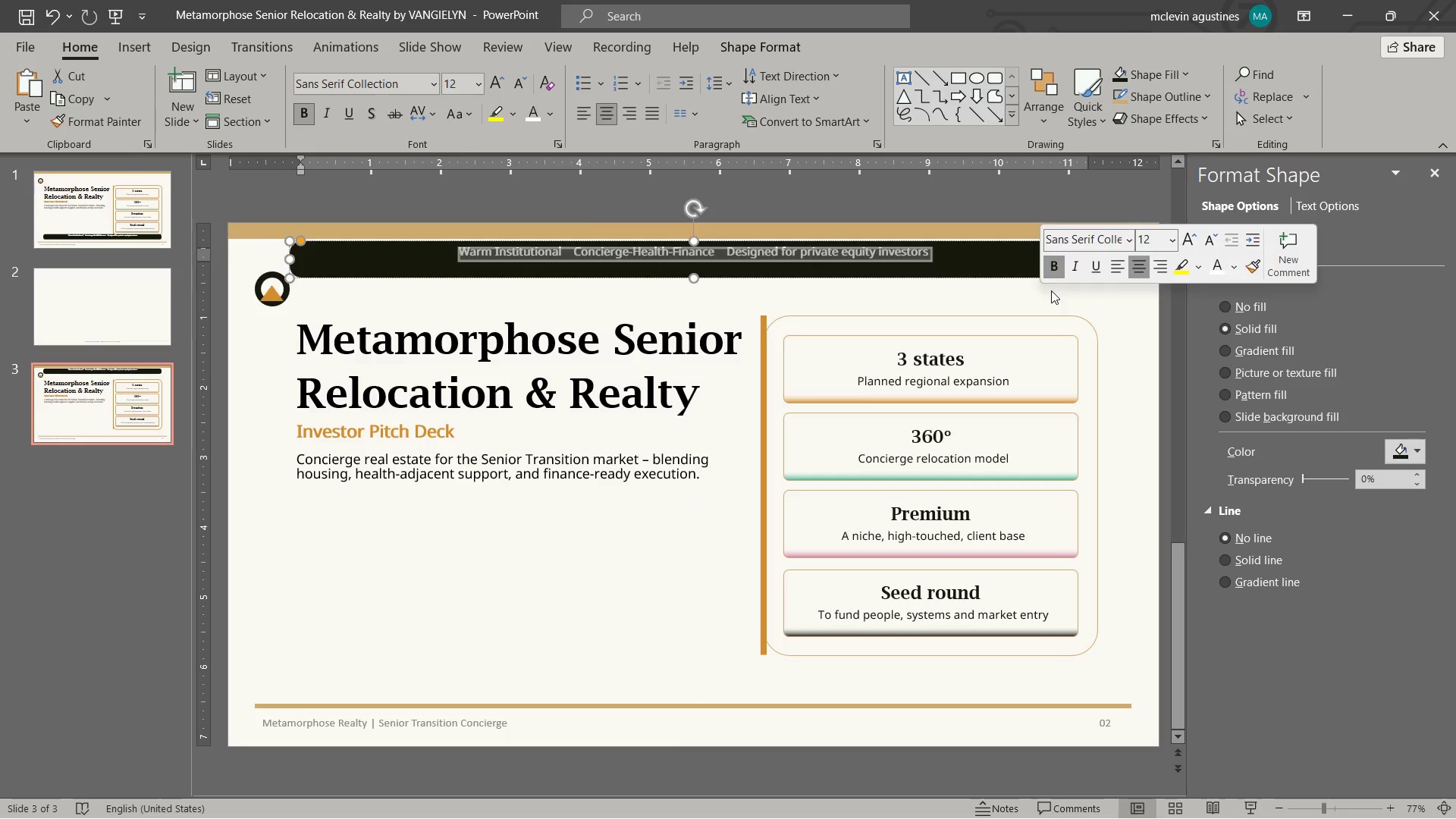 
left_click([1051, 290])
 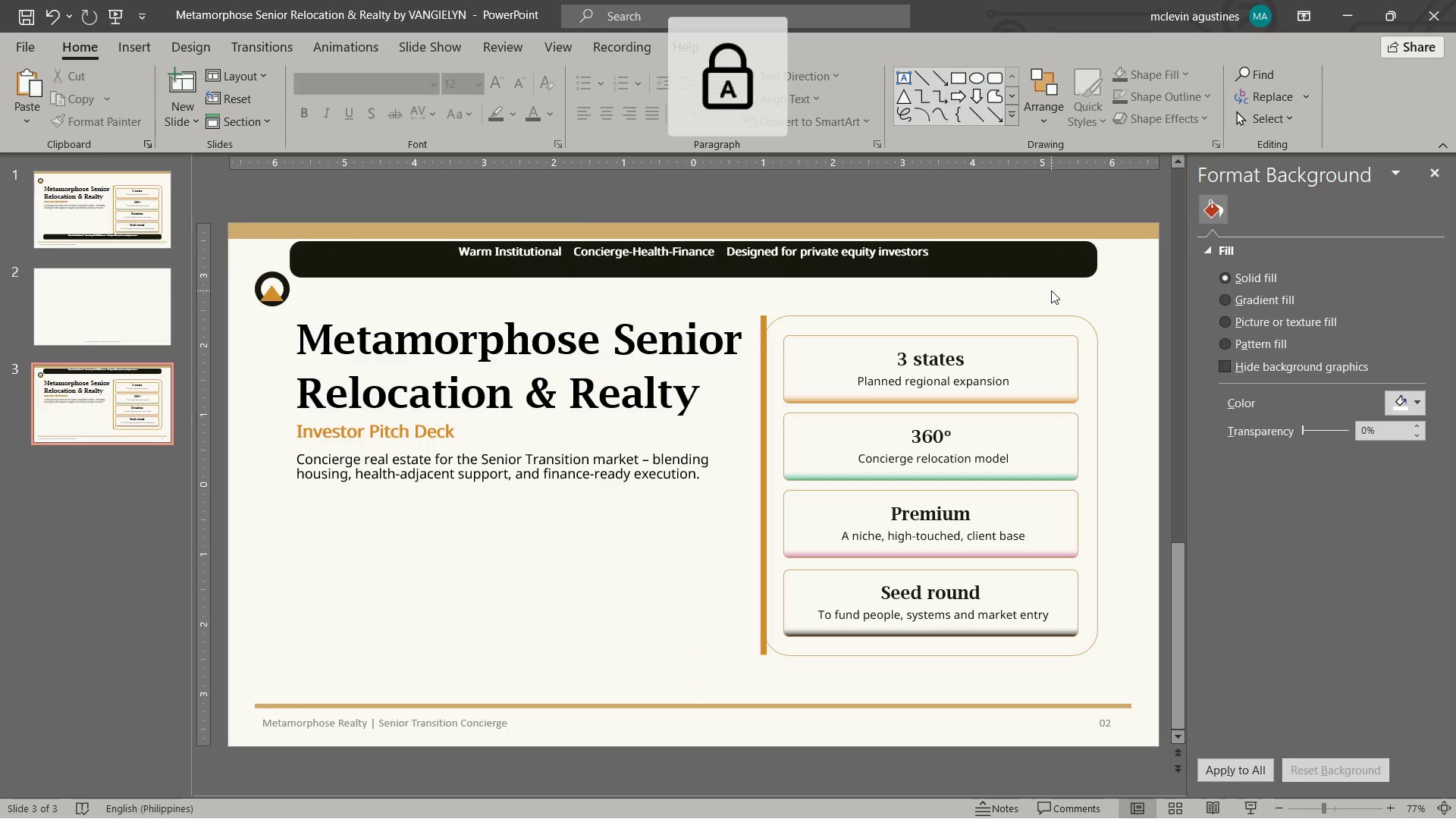 
type(the problem)
 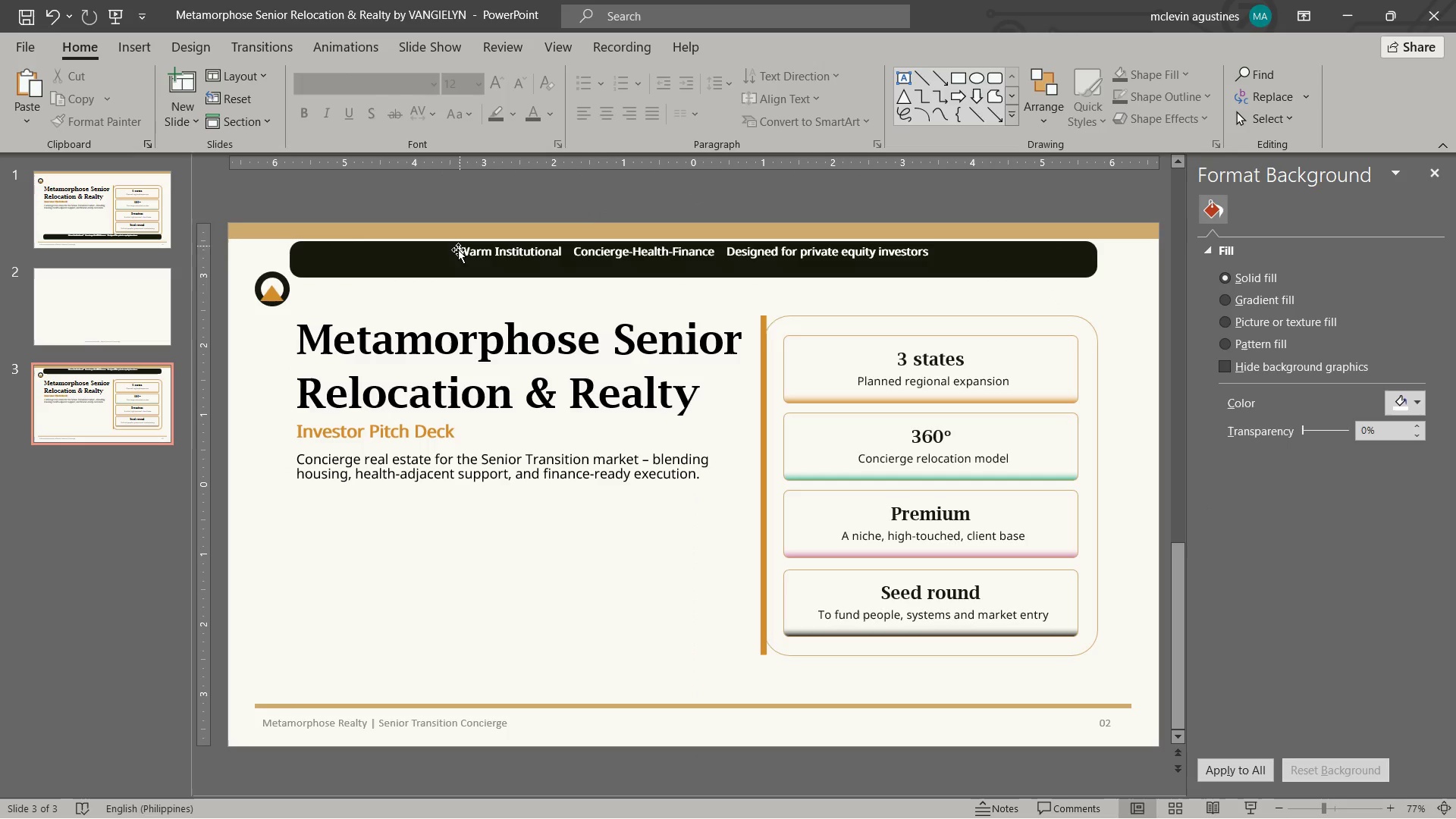 
left_click_drag(start_coordinate=[466, 255], to_coordinate=[987, 254])
 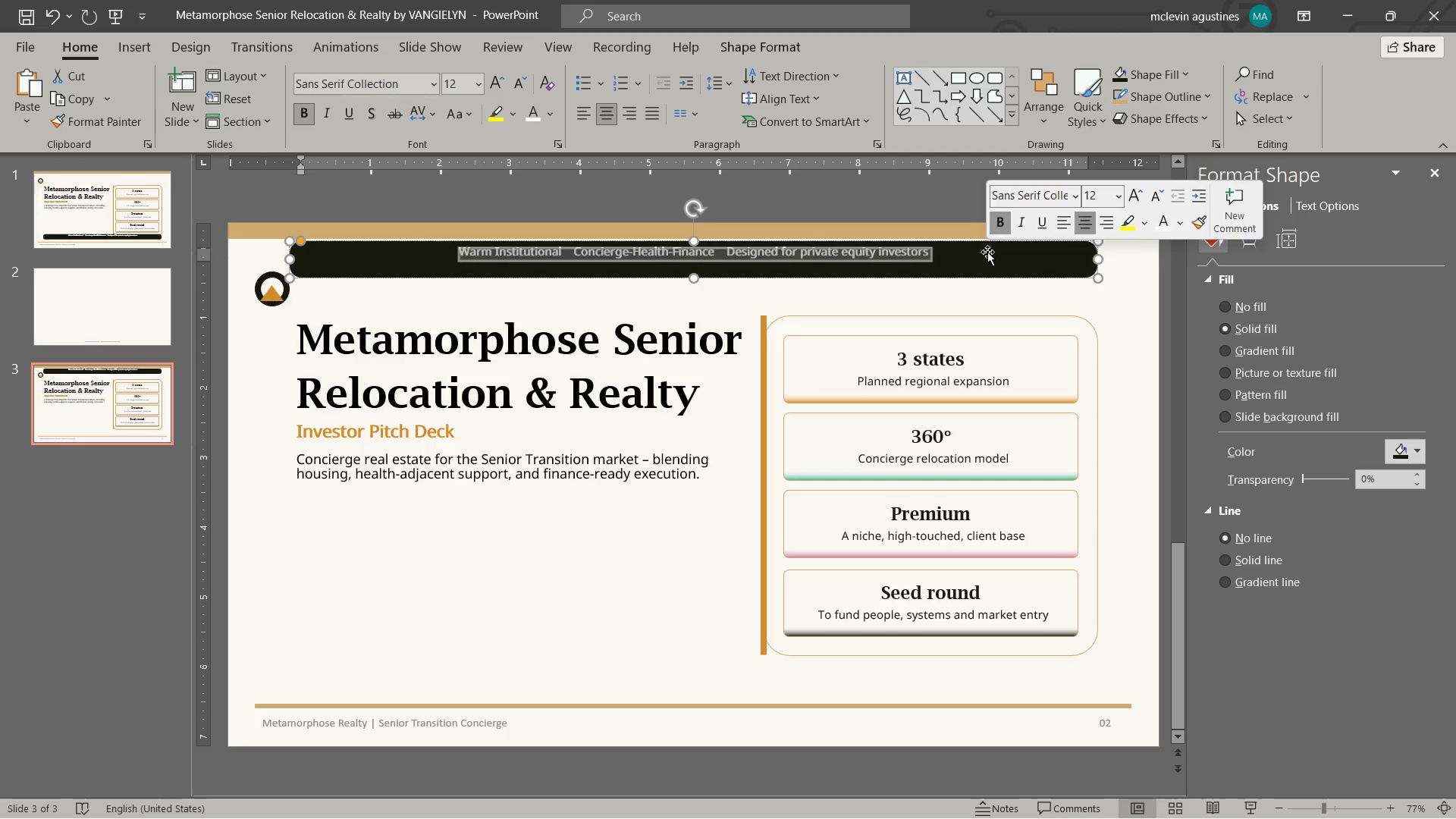 
type(the problem)
 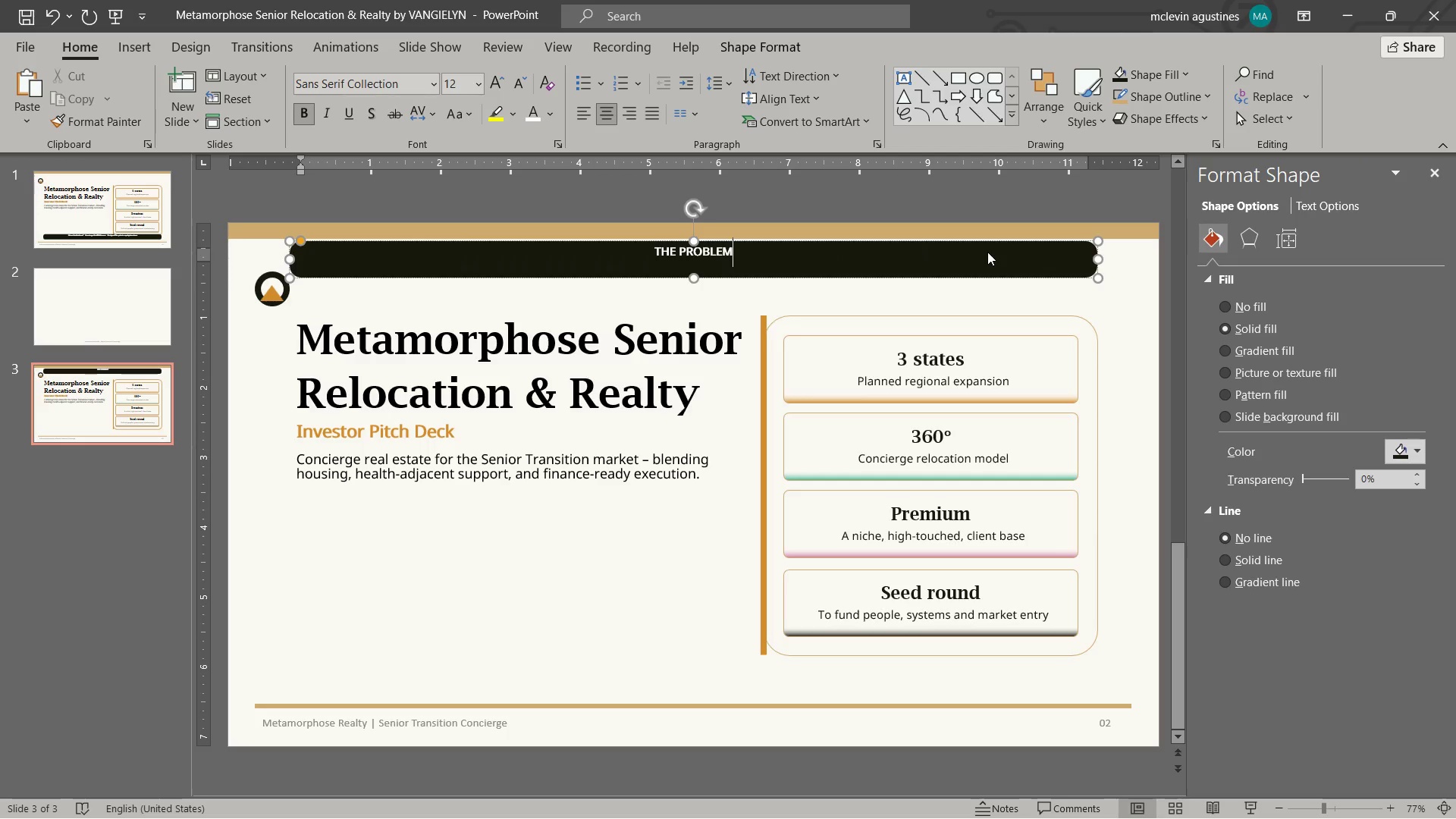 
hold_key(key=ControlLeft, duration=0.41)
 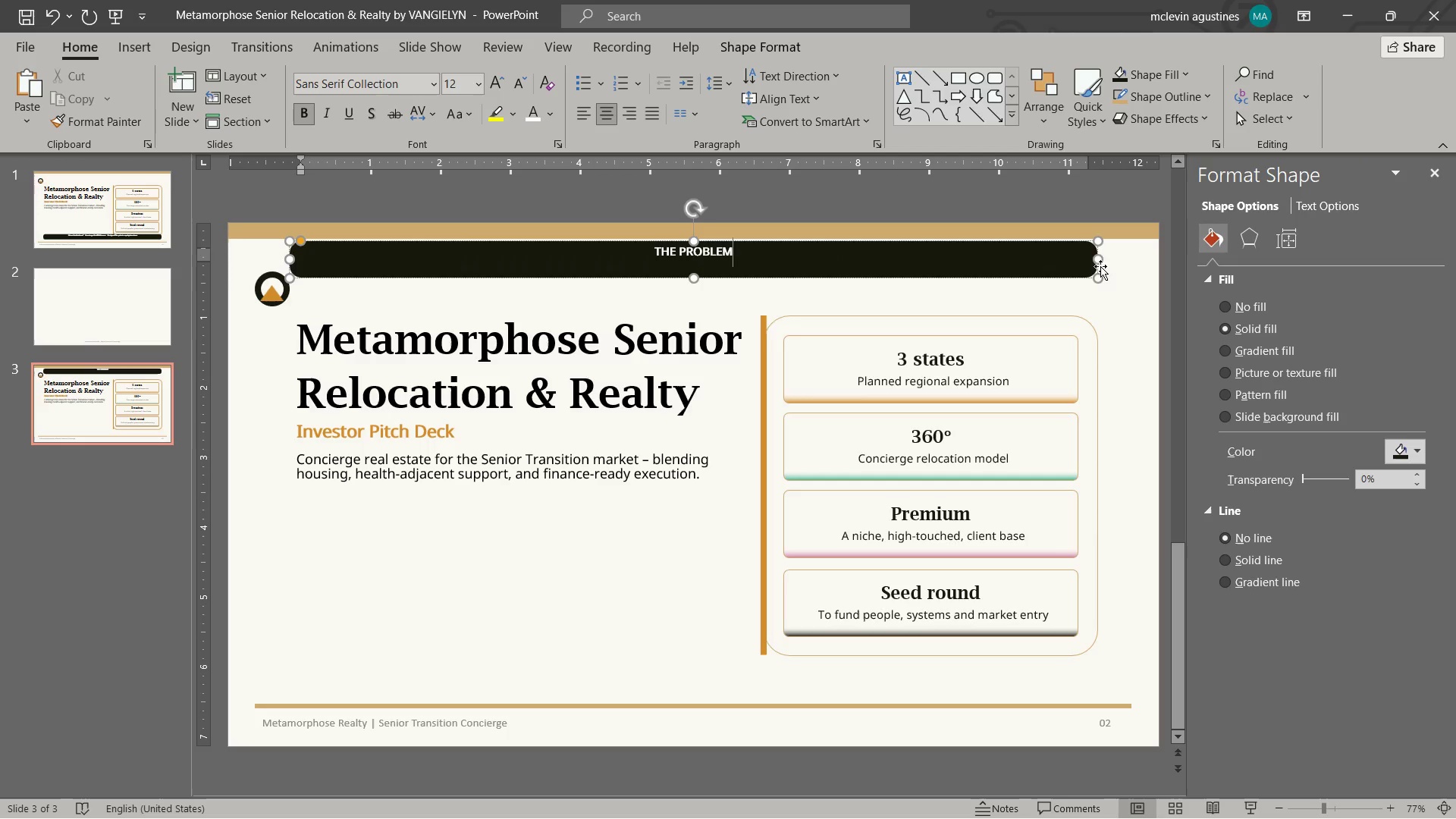 
left_click_drag(start_coordinate=[1095, 278], to_coordinate=[399, 262])
 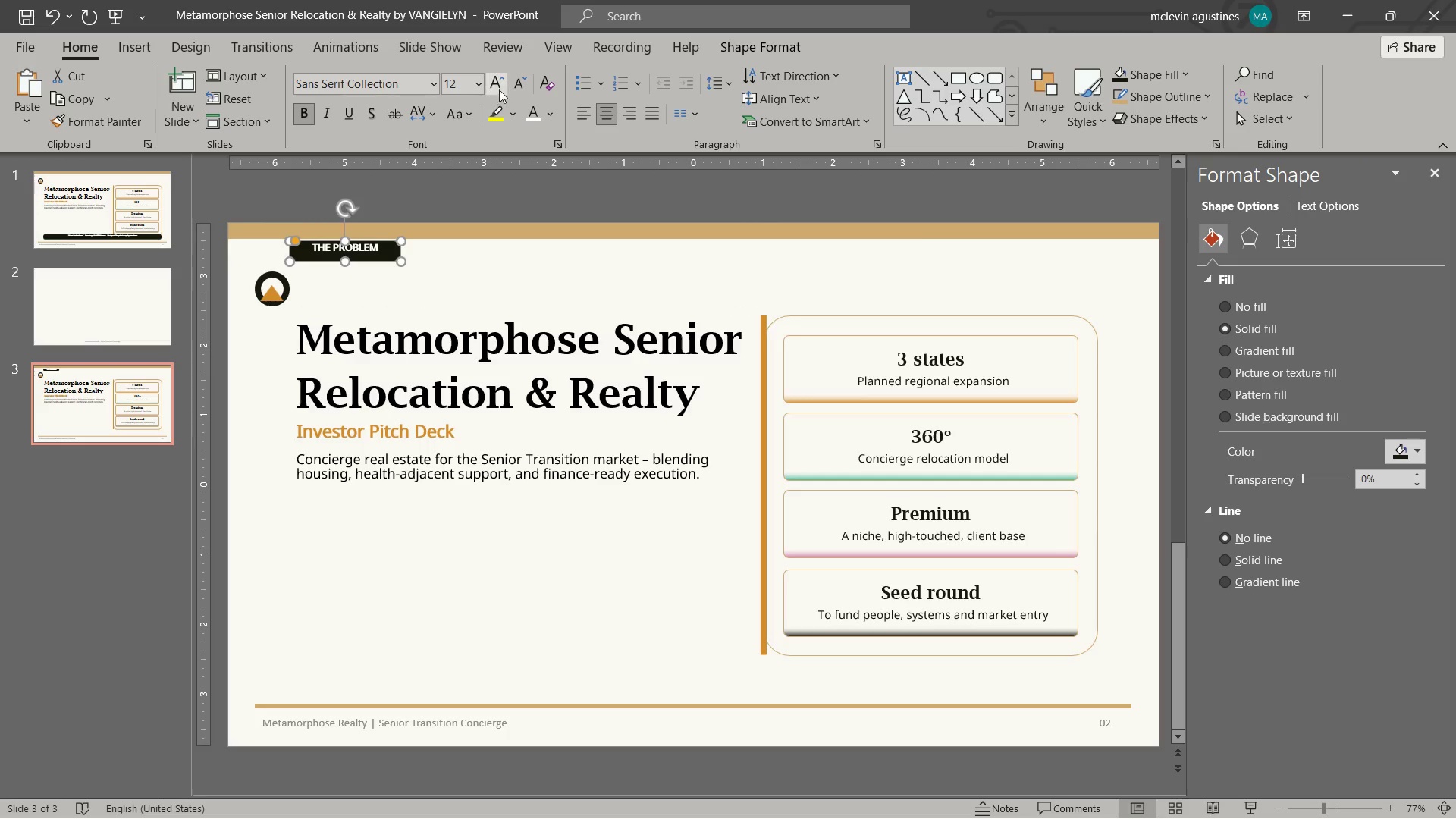 
left_click([510, 84])
 